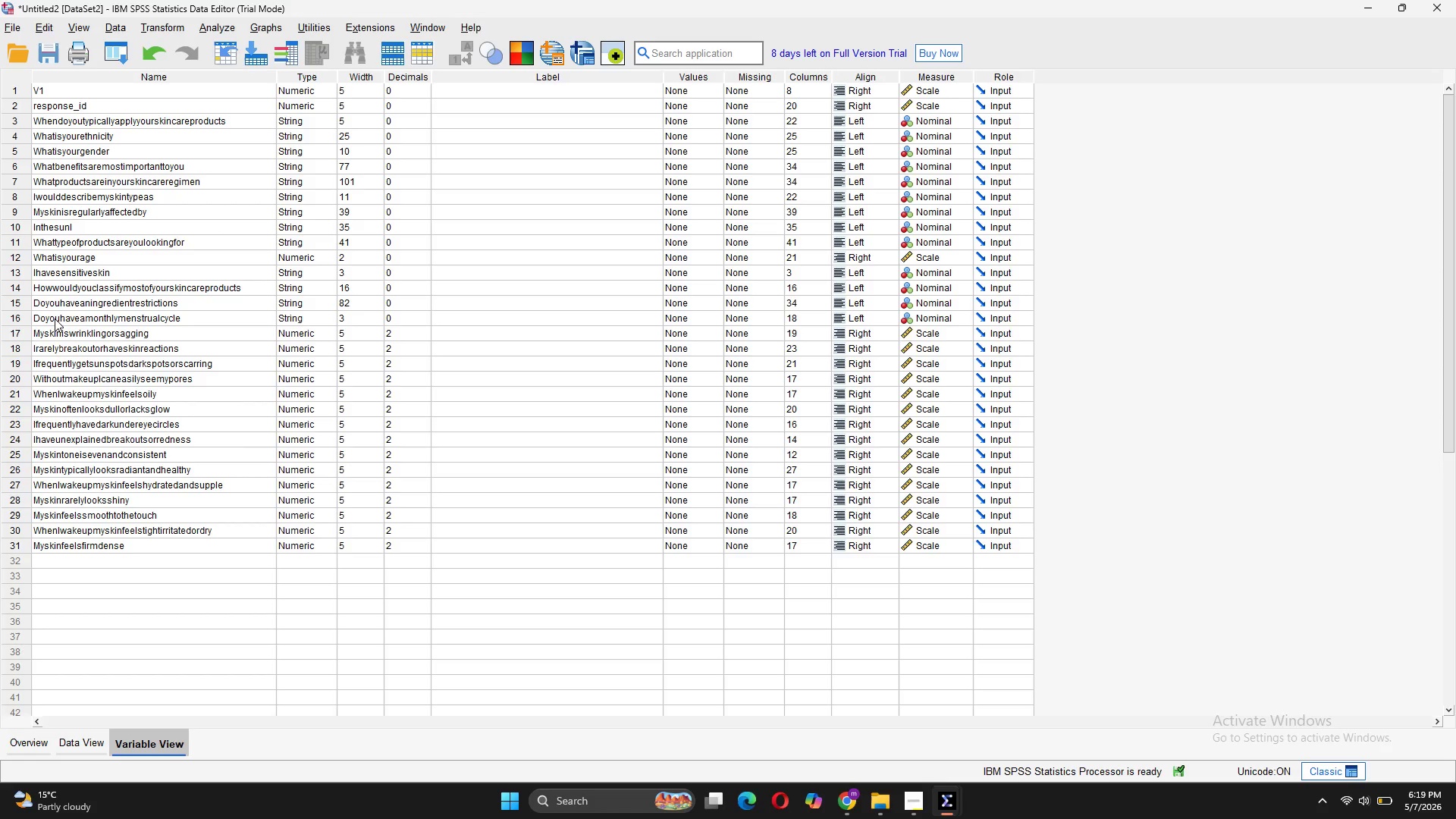 
left_click([921, 284])
 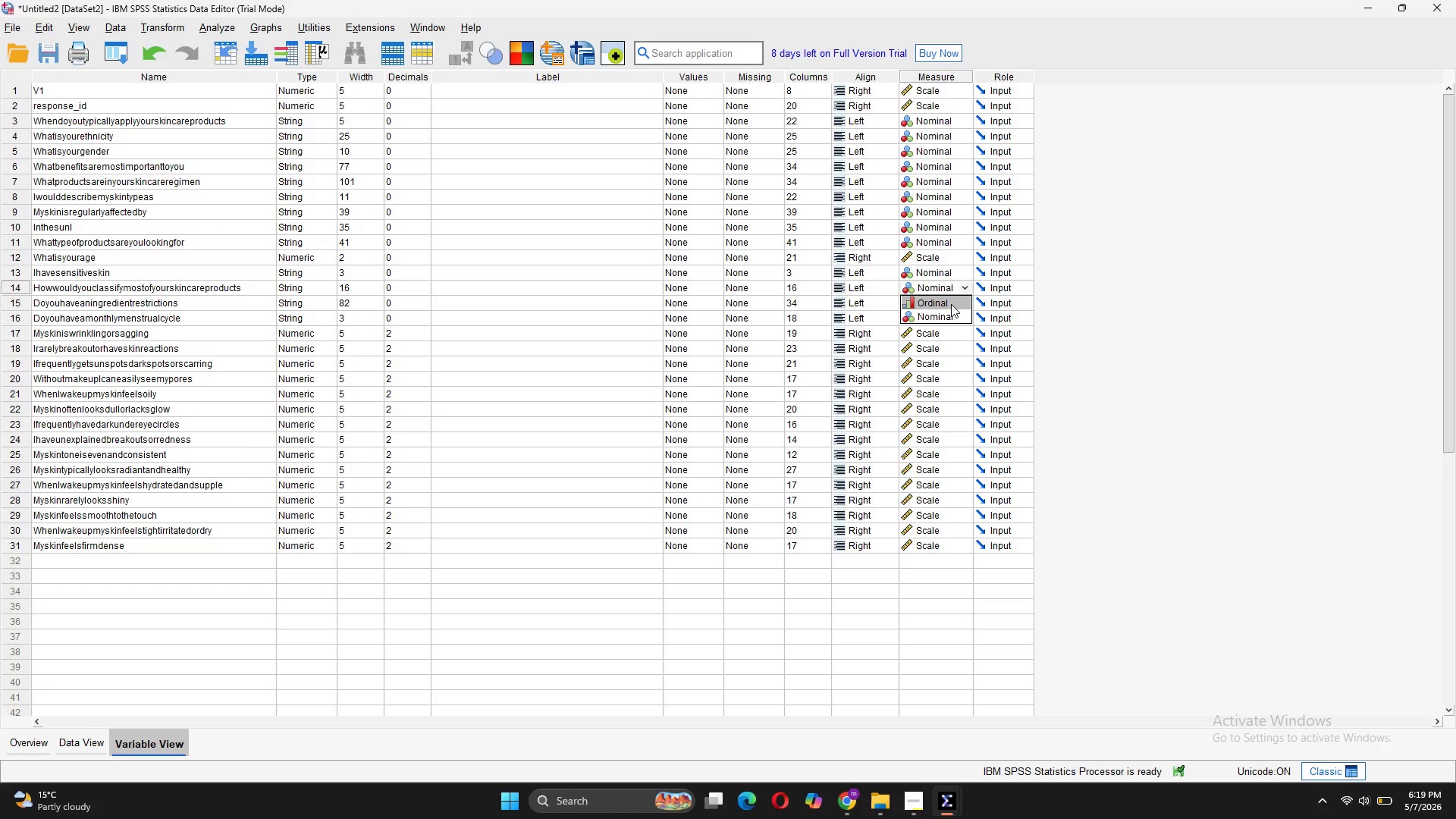 
left_click([951, 304])
 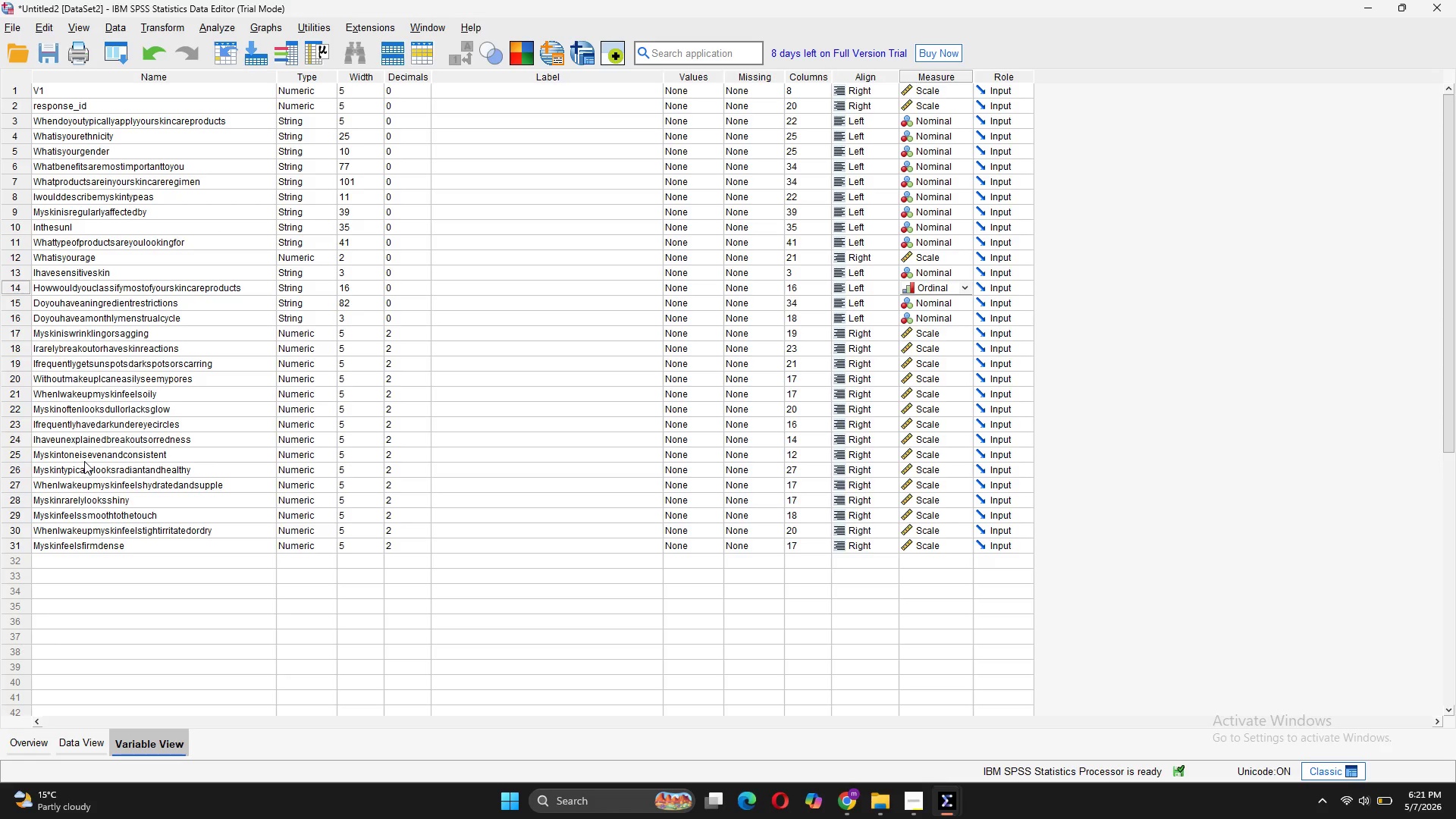 
wait(78.59)
 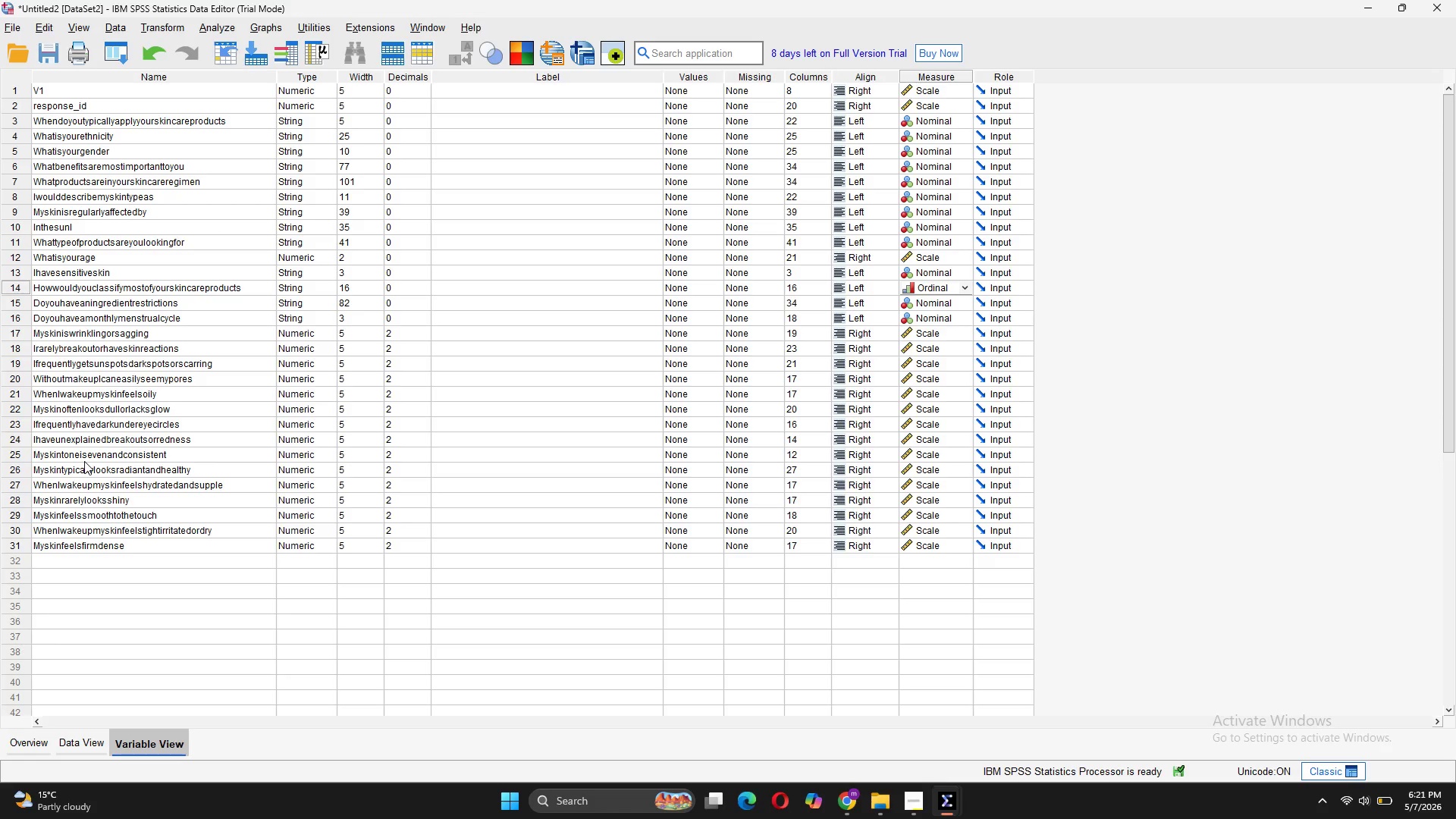 
left_click([174, 32])
 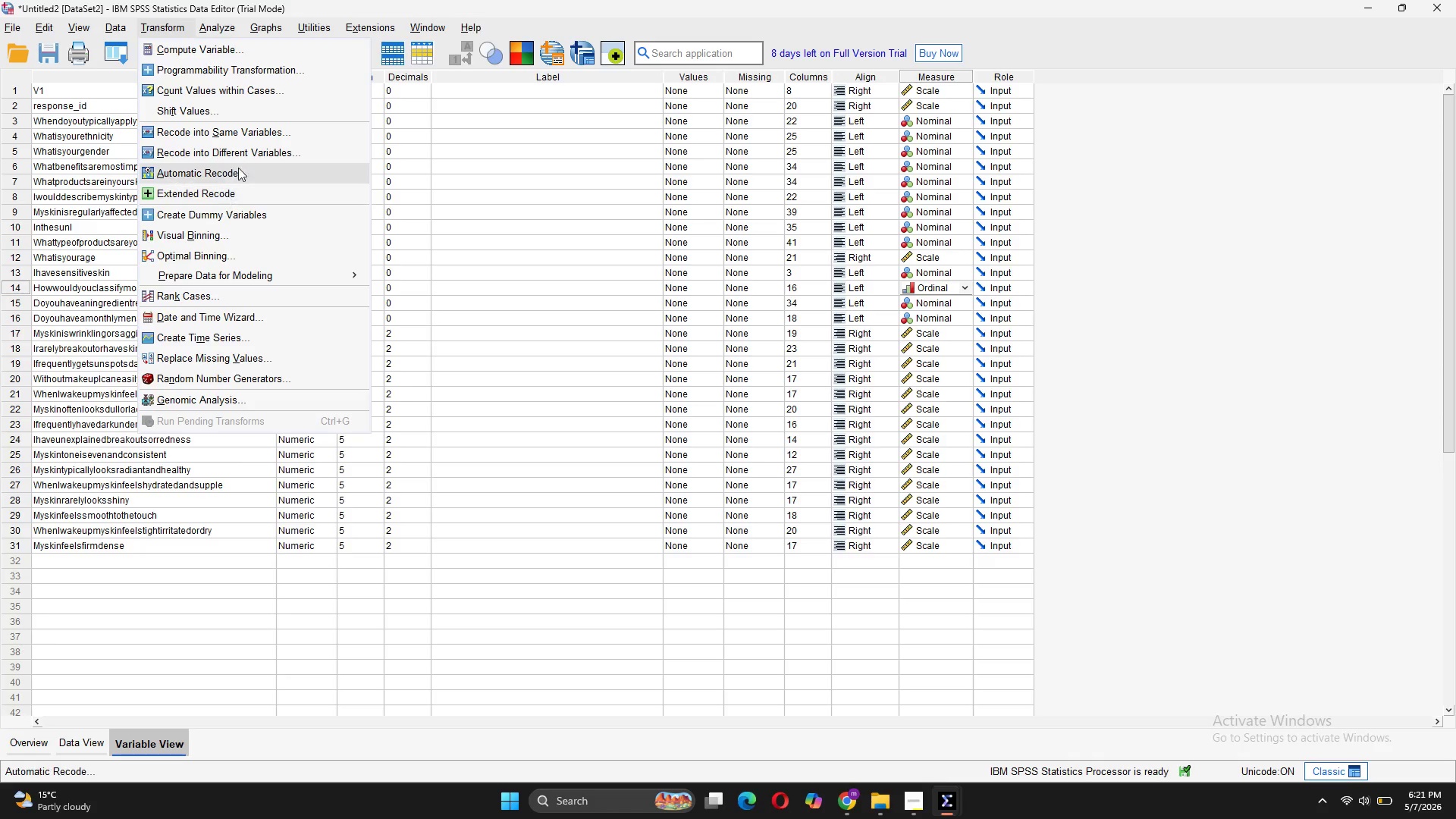 
wait(6.52)
 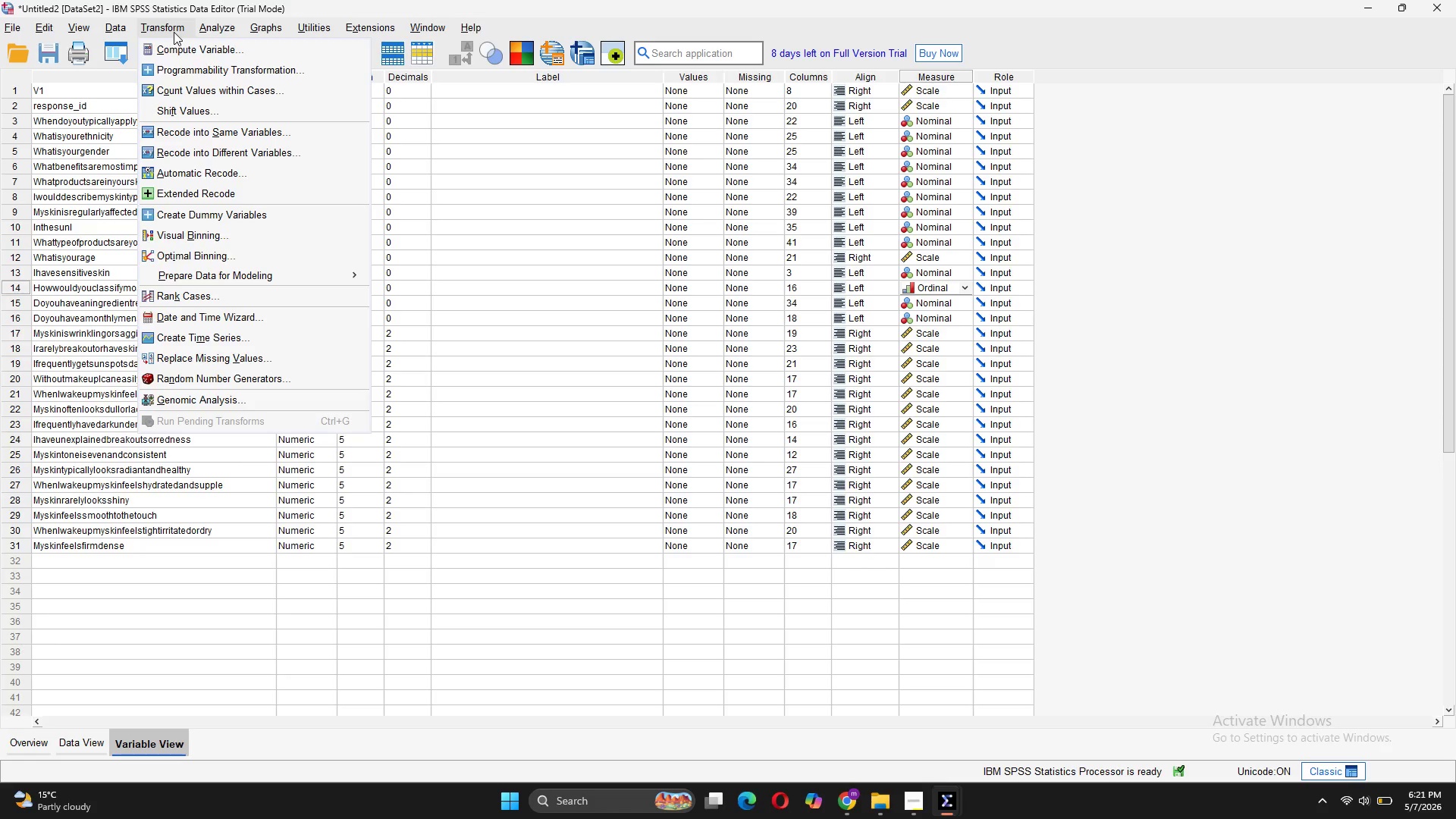 
left_click([245, 155])
 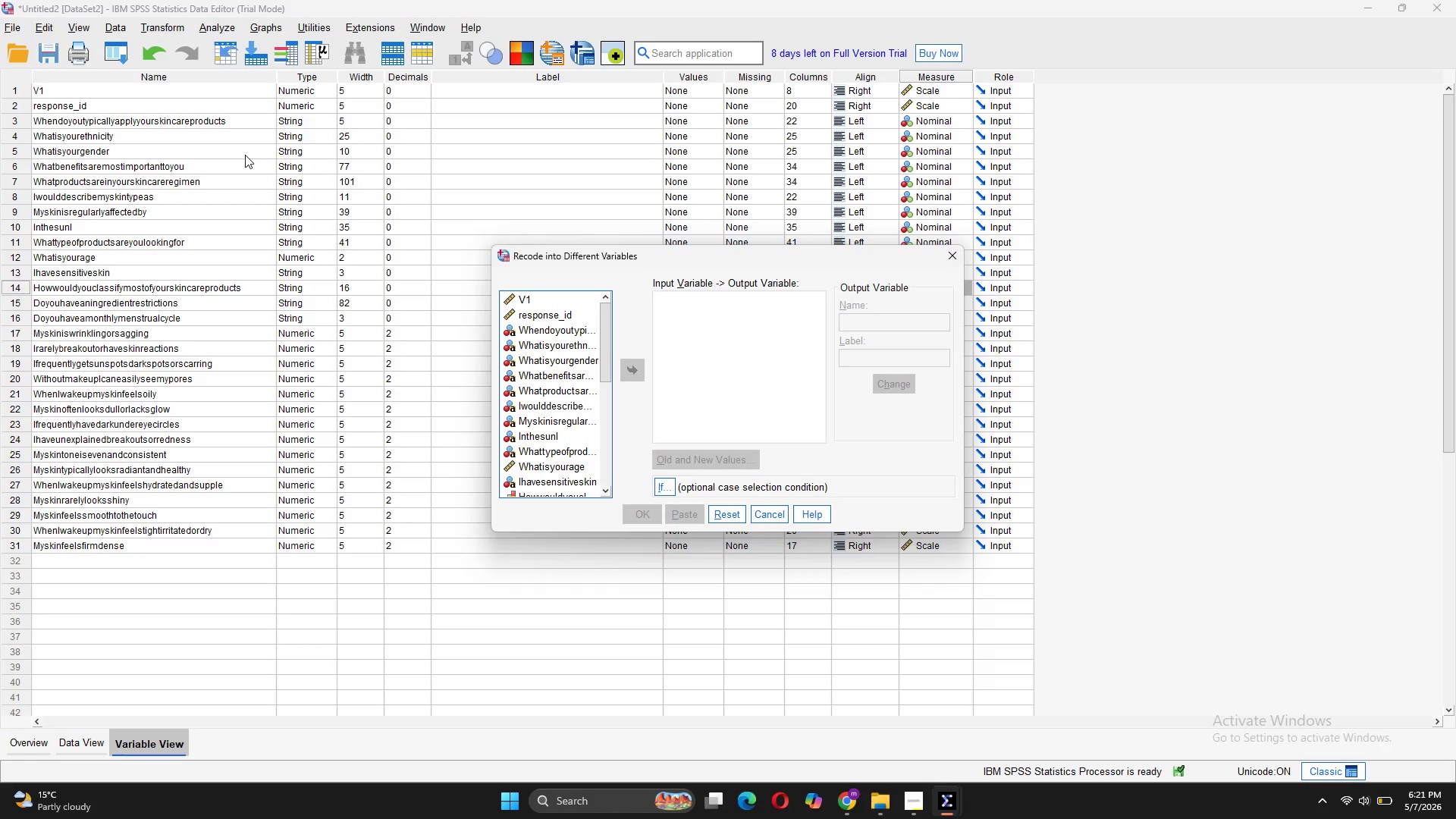 
wait(16.12)
 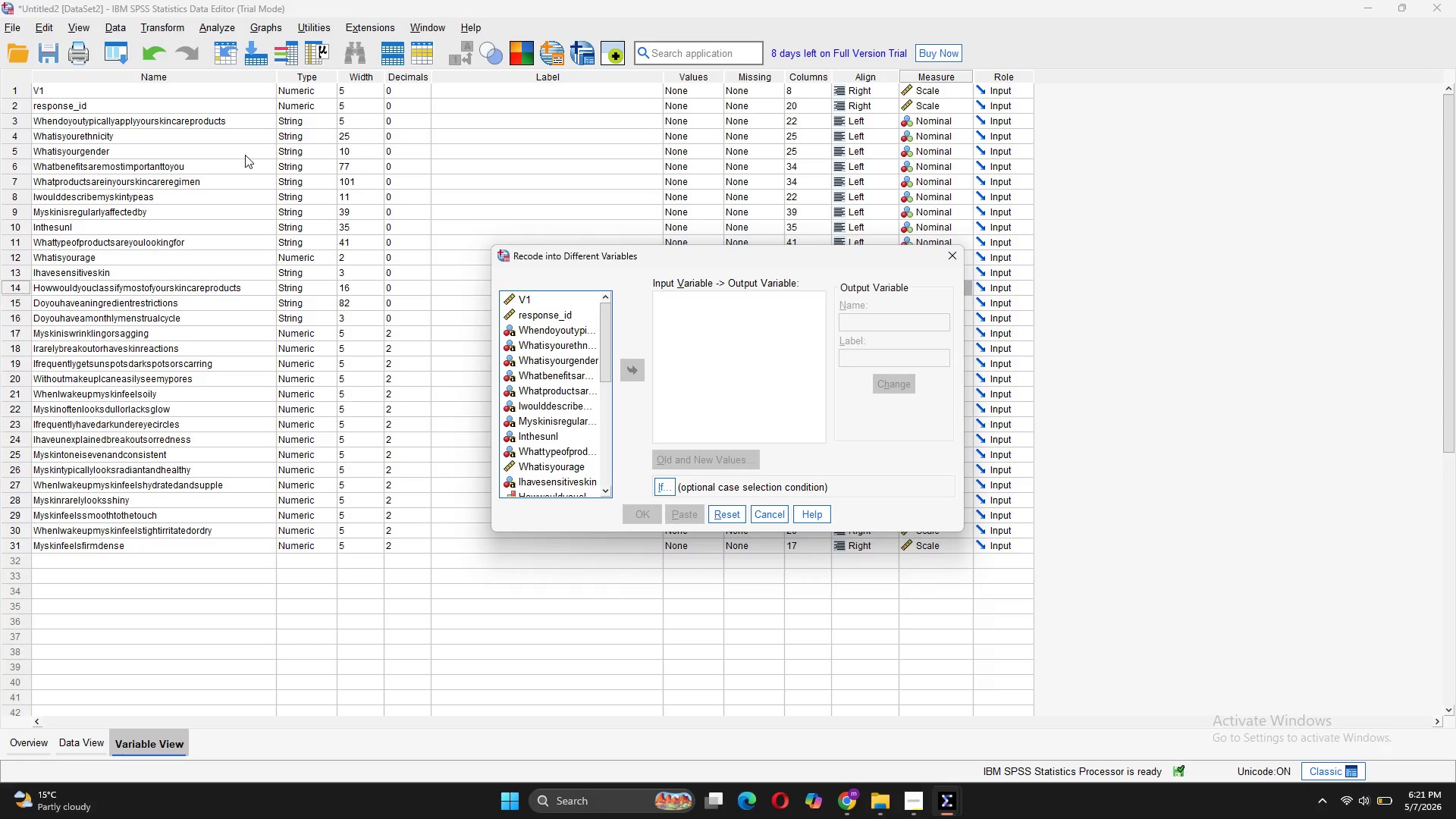 
left_click([245, 155])
 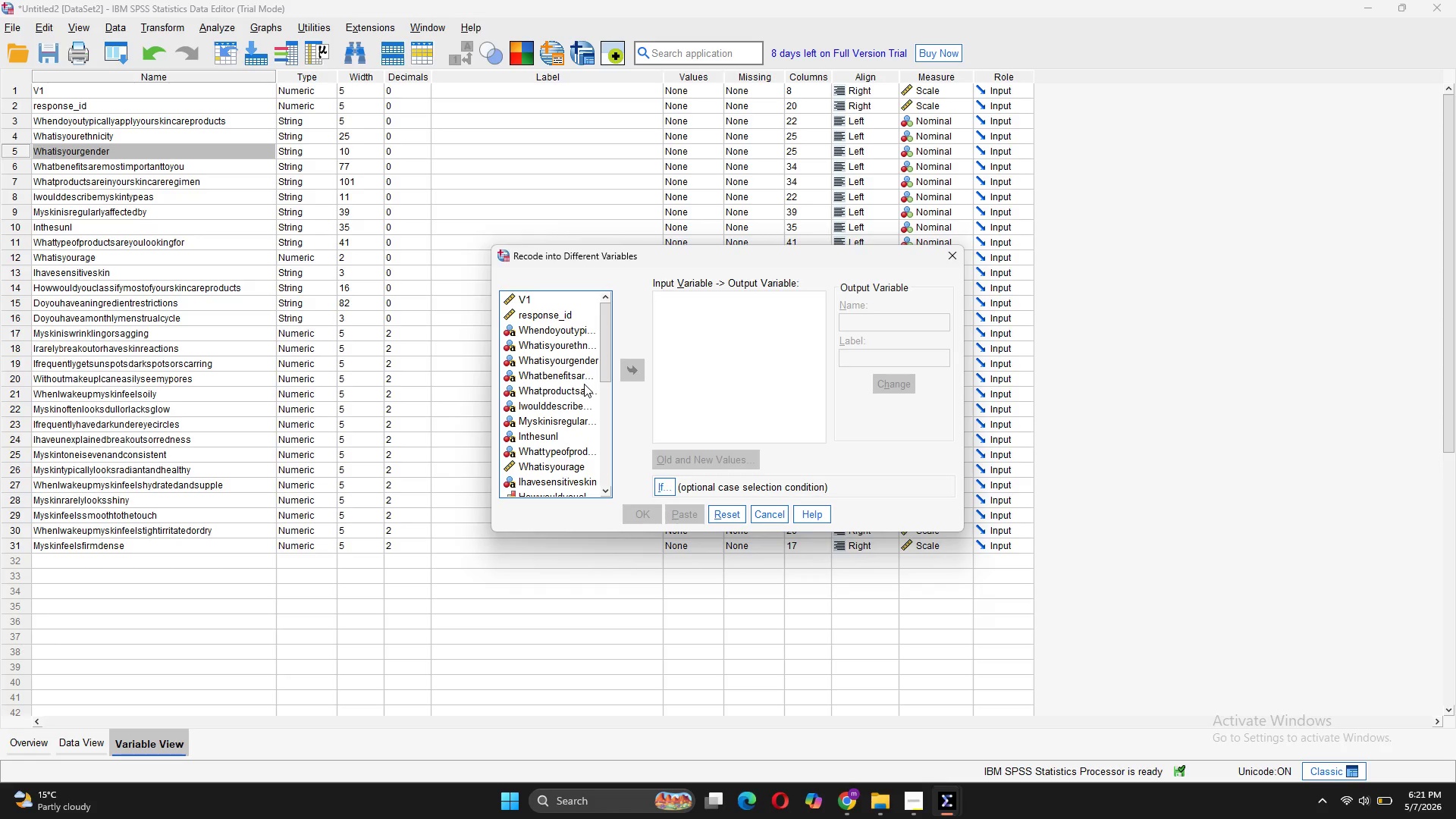 
wait(23.84)
 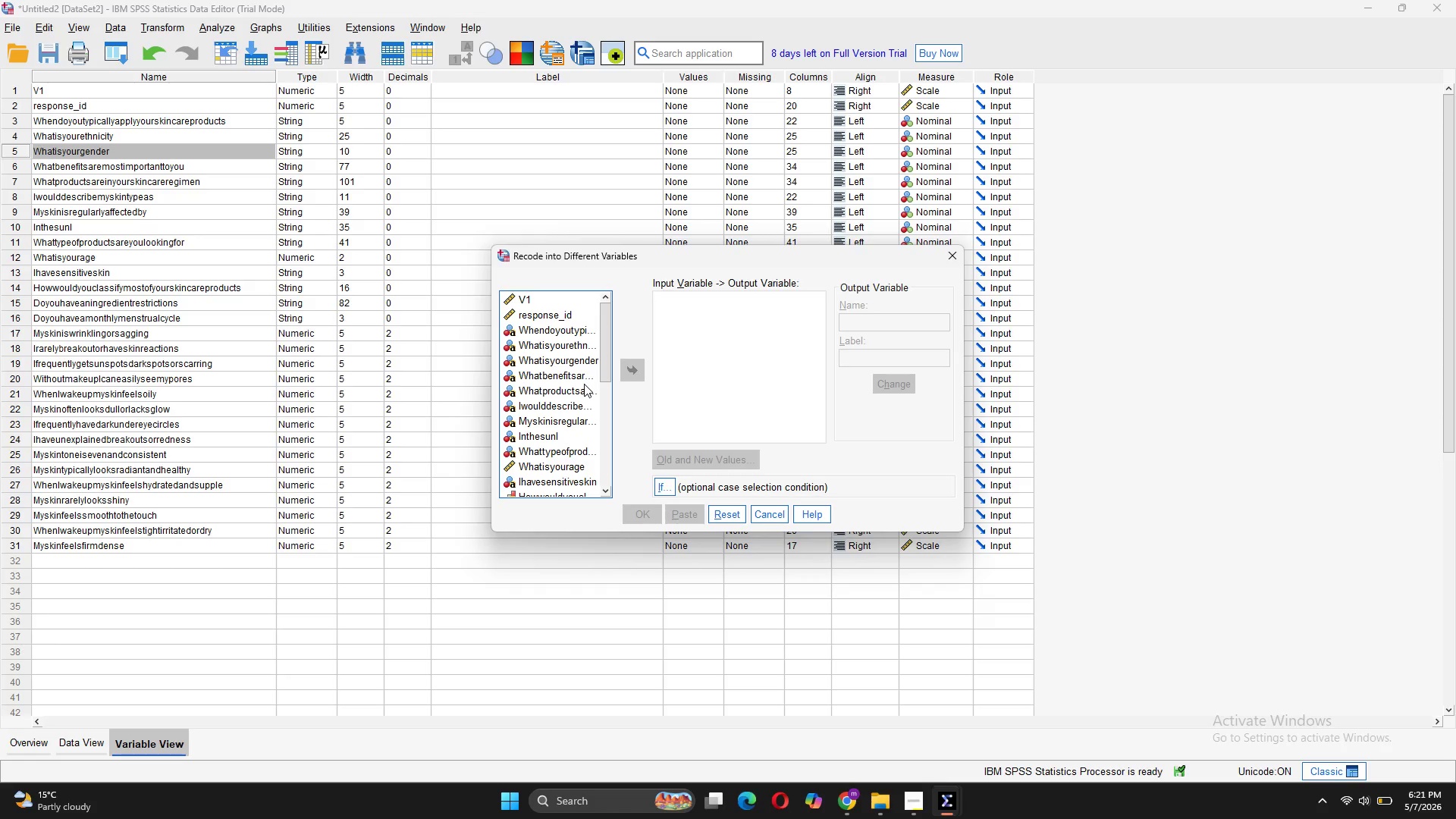 
left_click([554, 393])
 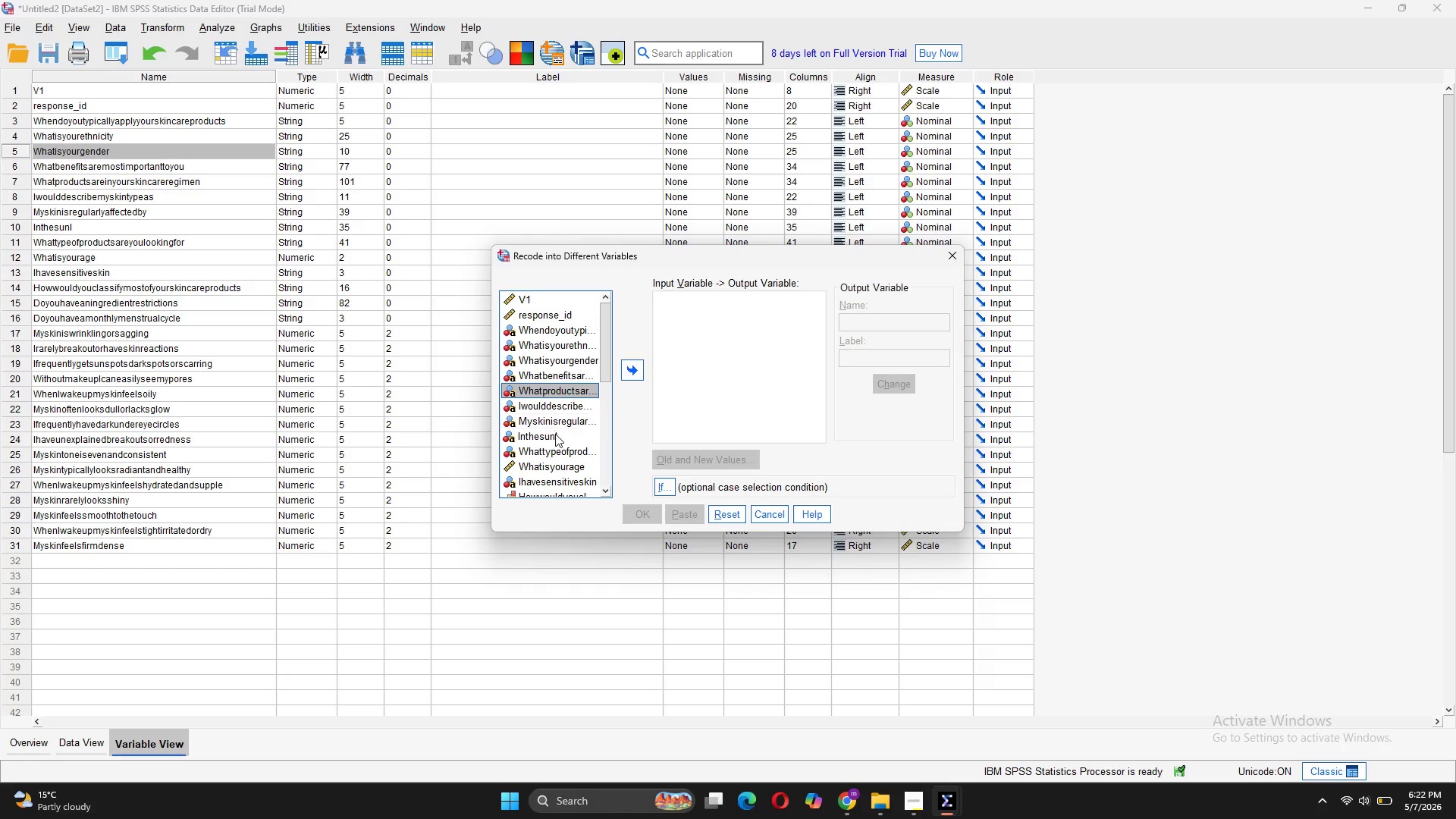 
scroll: coordinate [555, 434], scroll_direction: none, amount: 0.0
 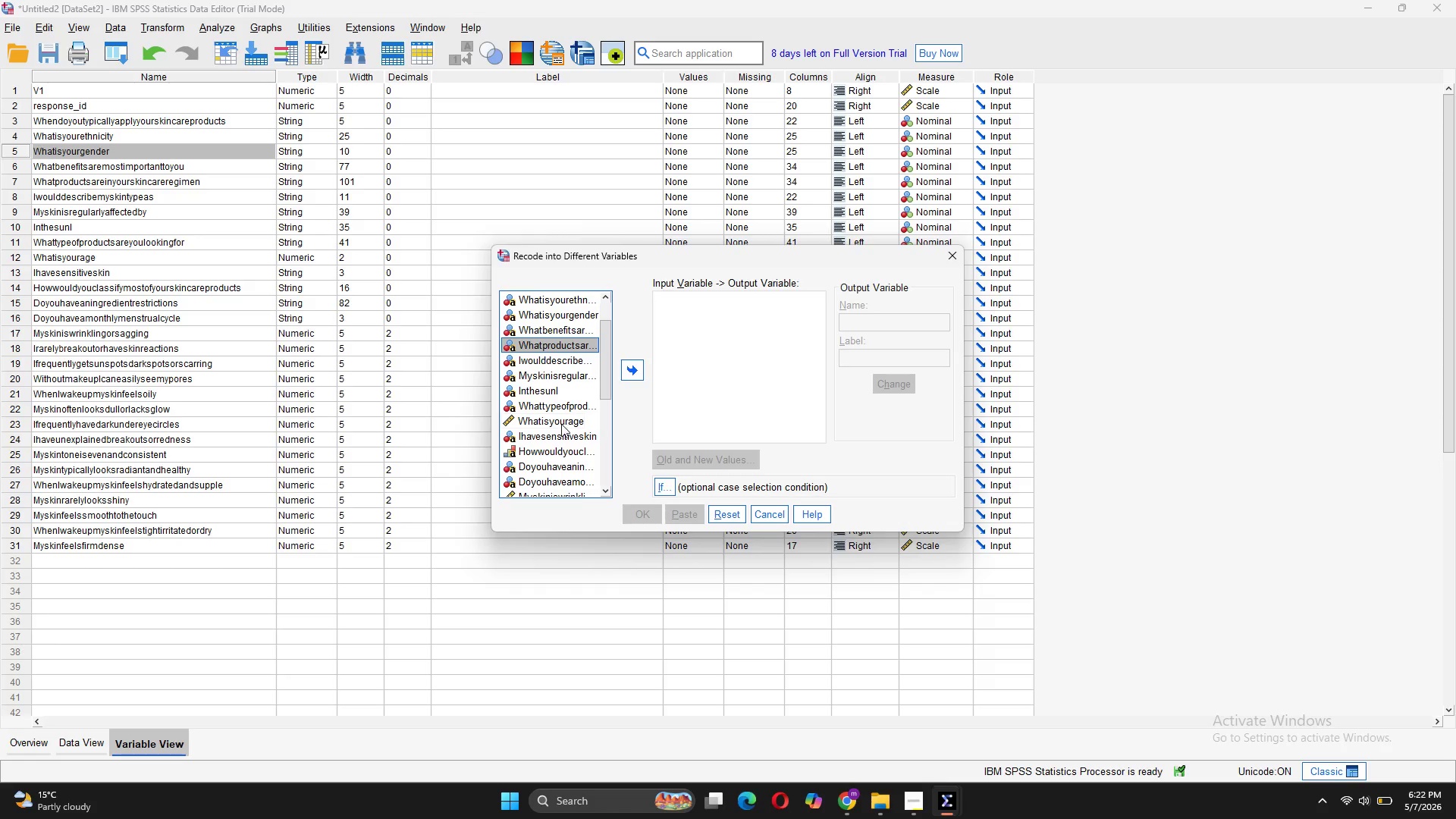 
left_click([561, 424])
 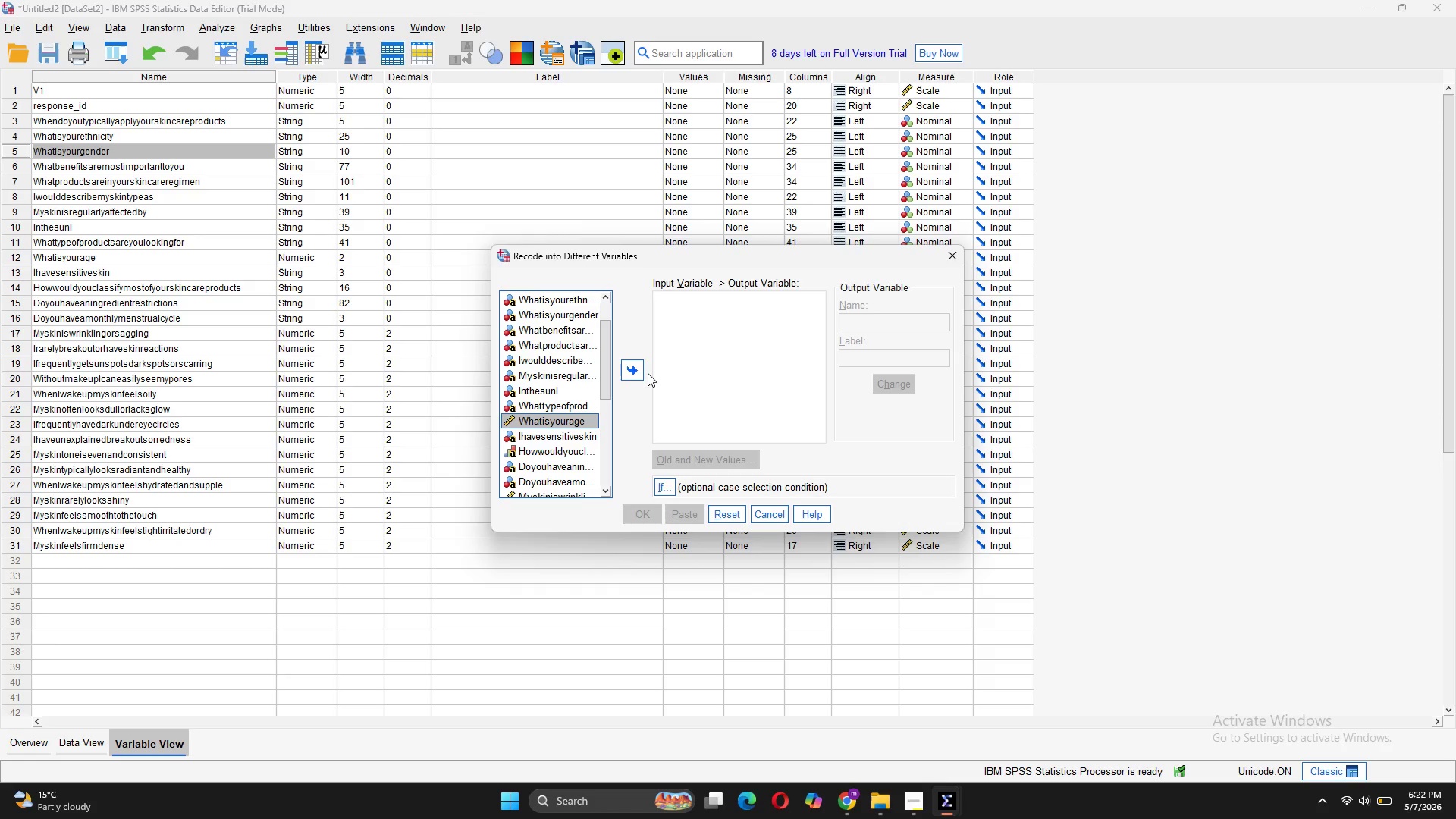 
double_click([639, 374])
 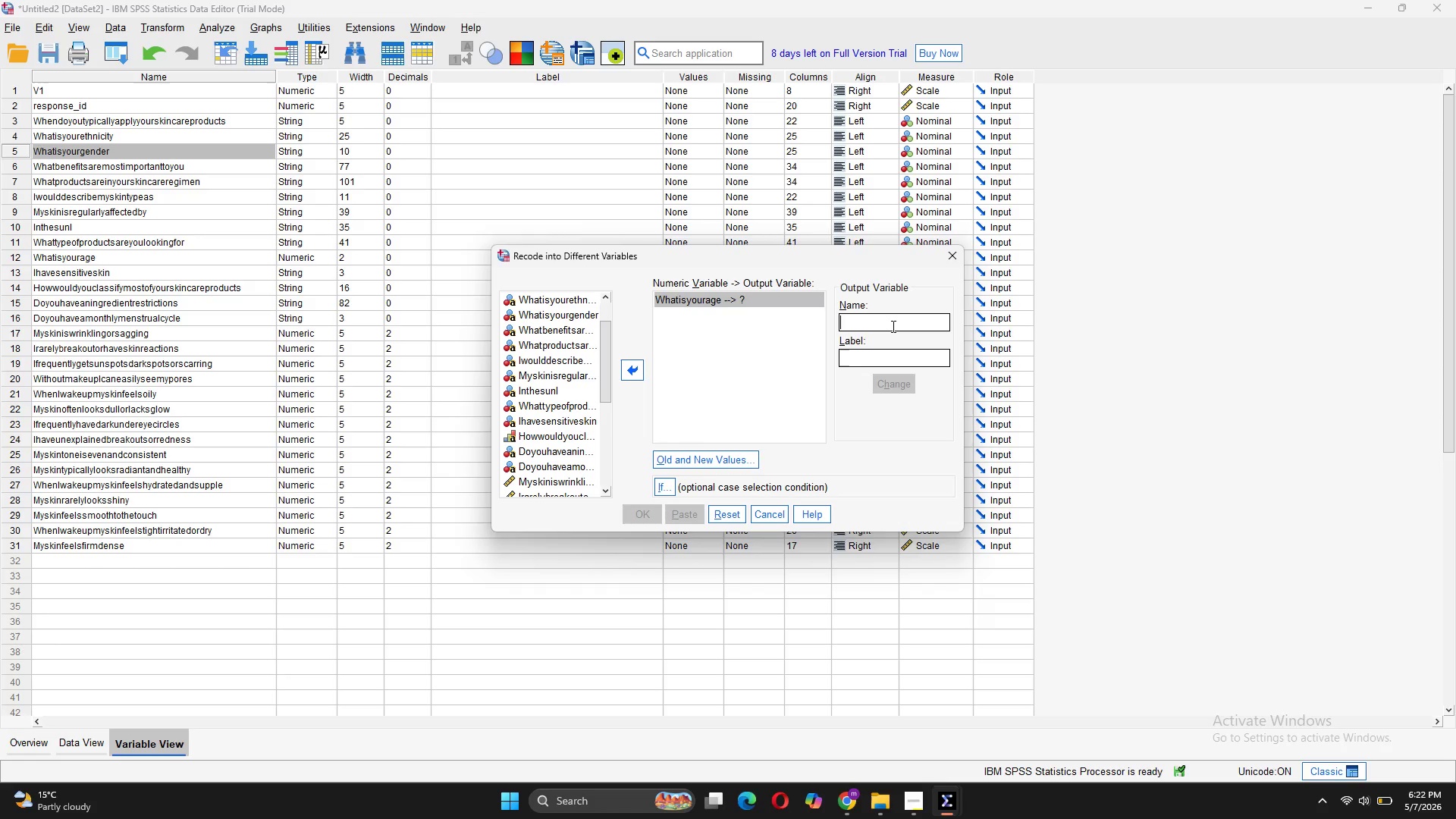 
type(AgeGroup)
 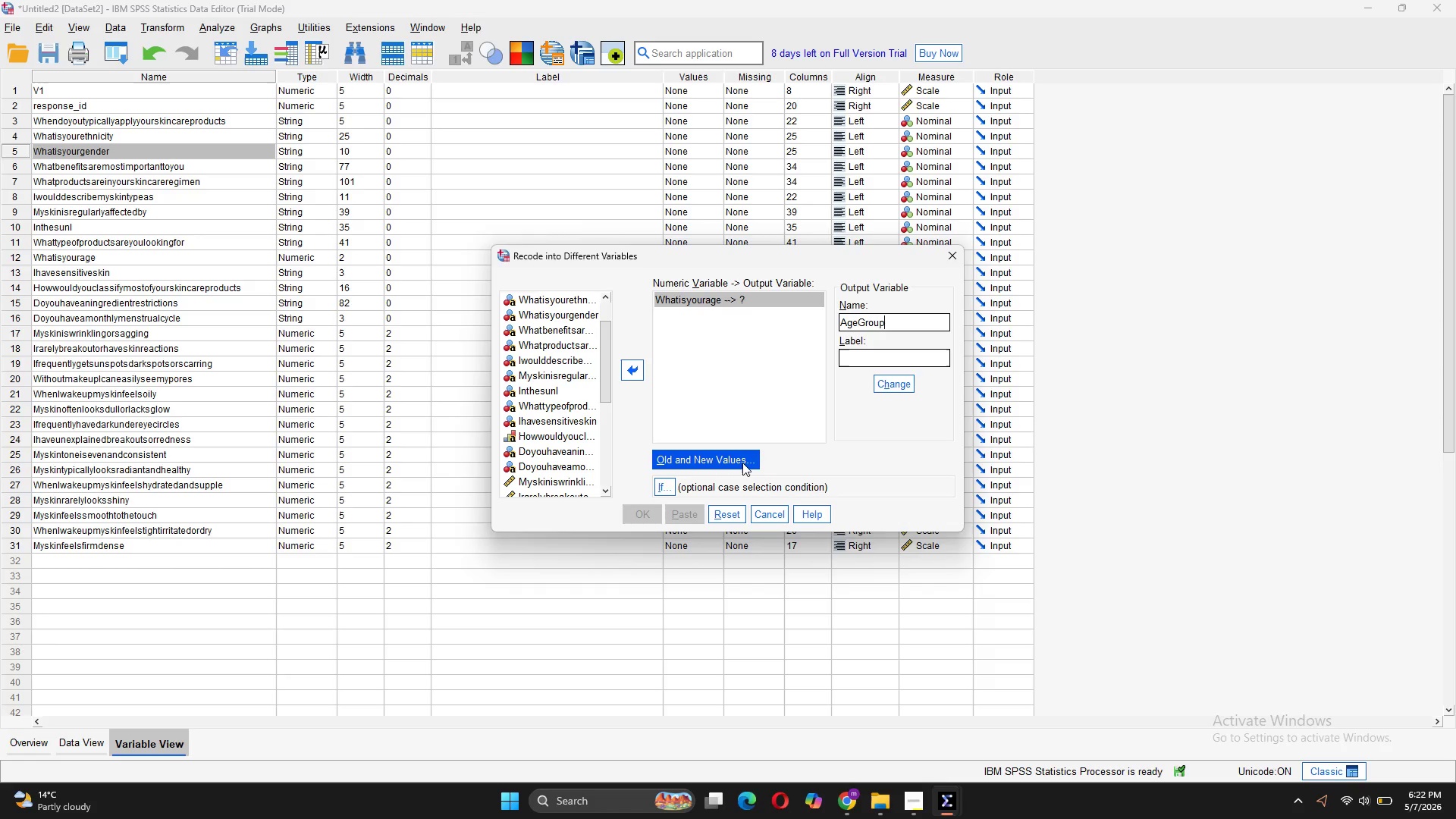 
wait(9.97)
 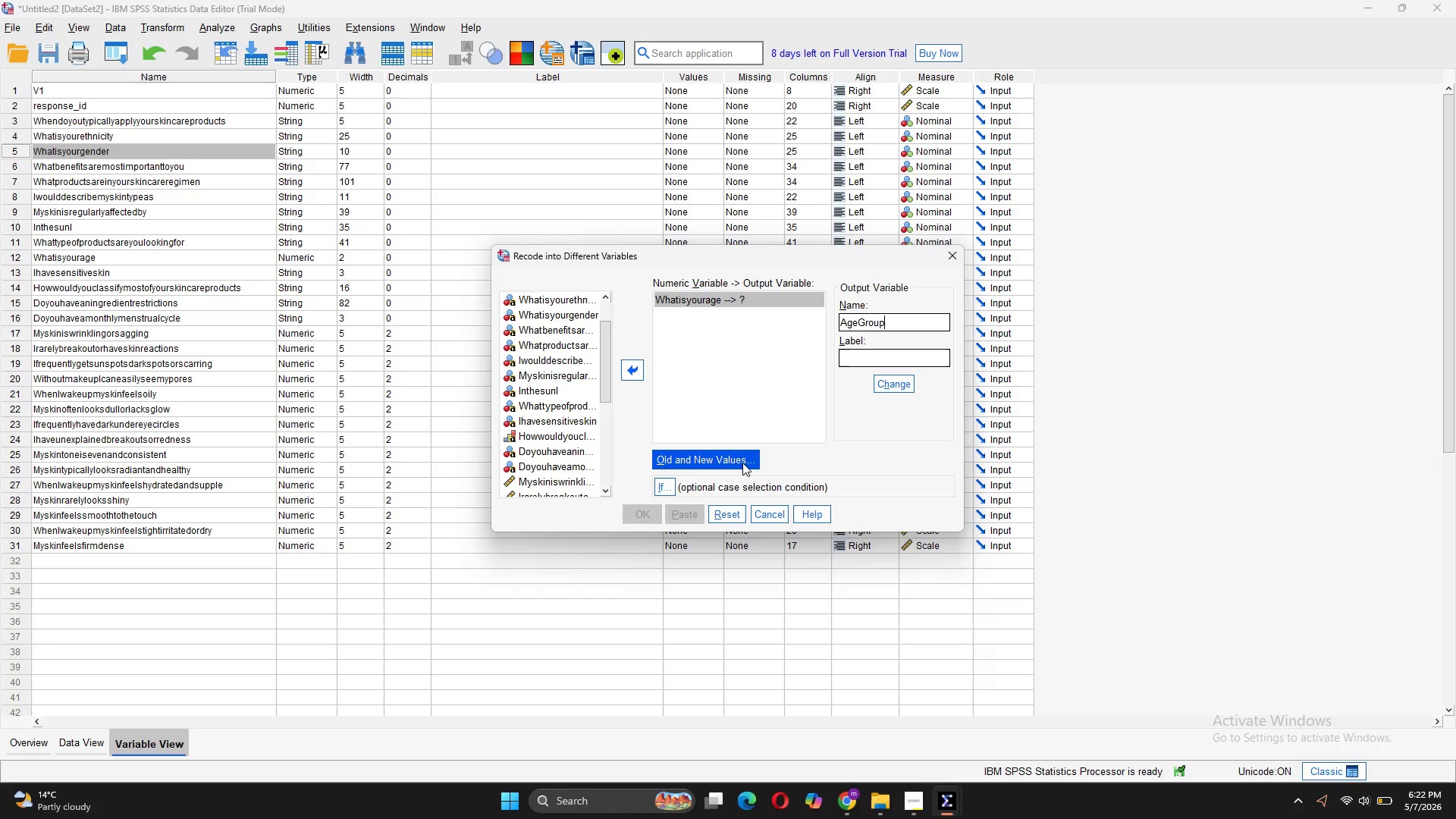 
left_click([483, 357])
 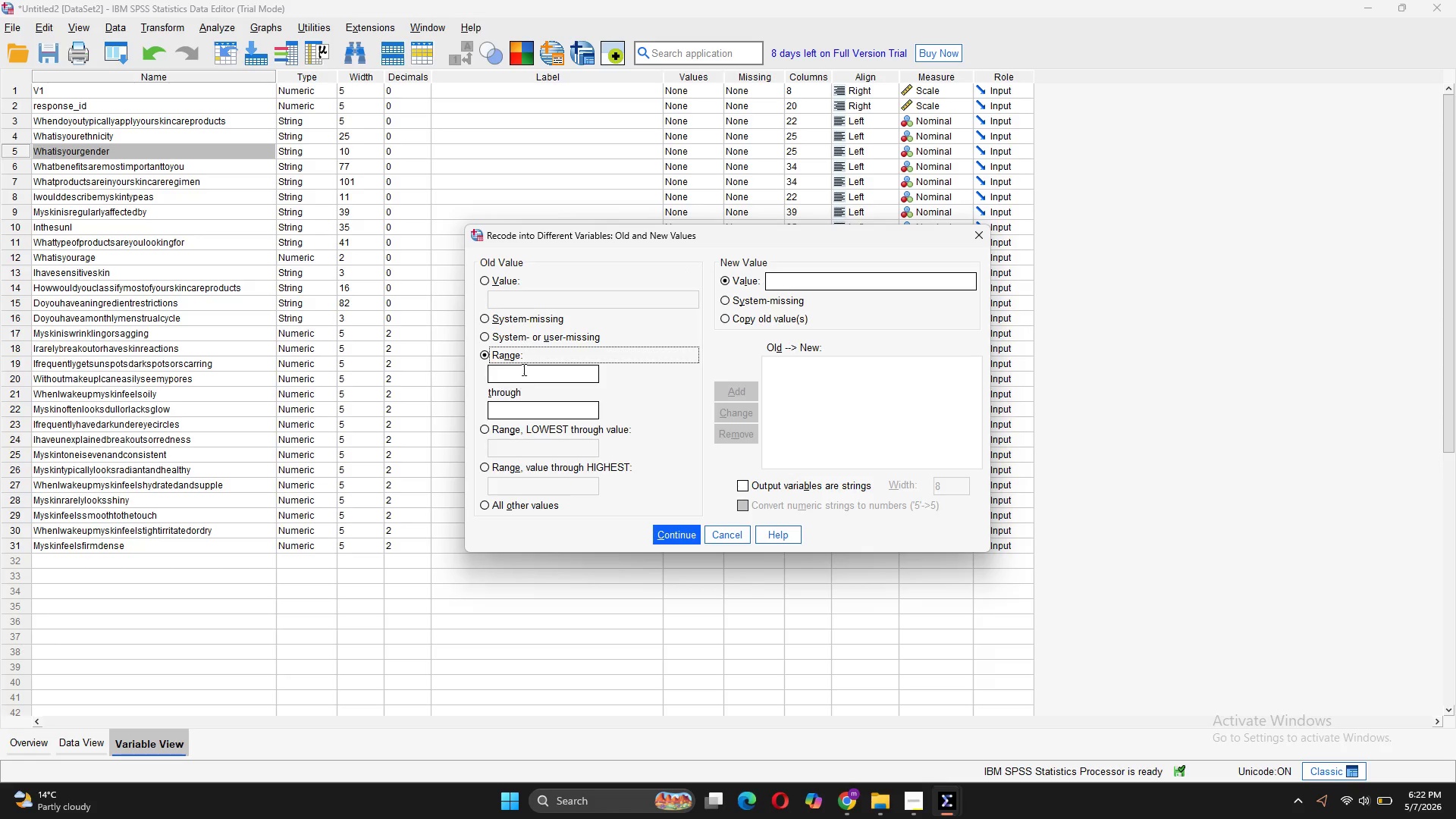 
left_click([522, 369])
 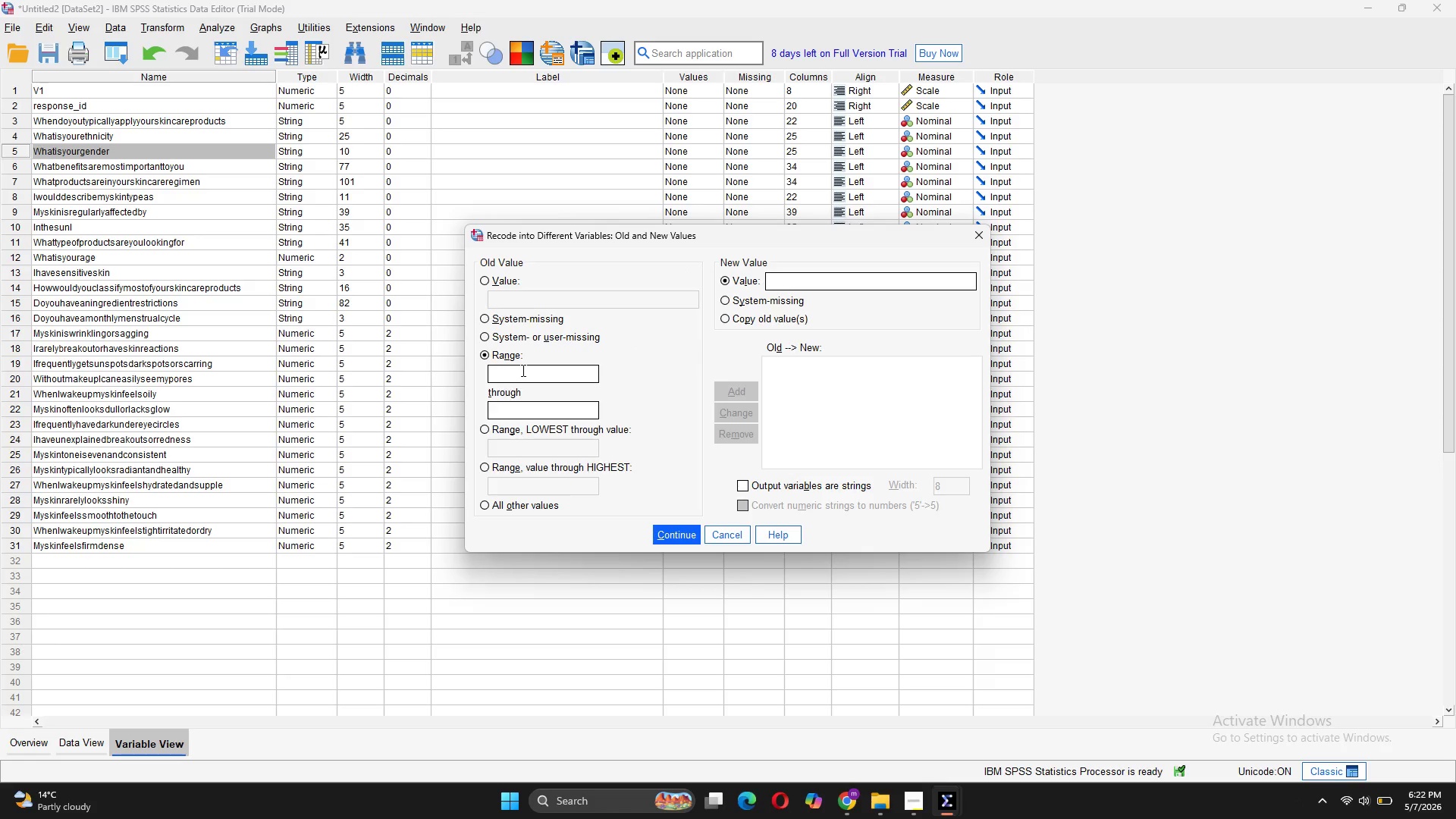 
type(18)
 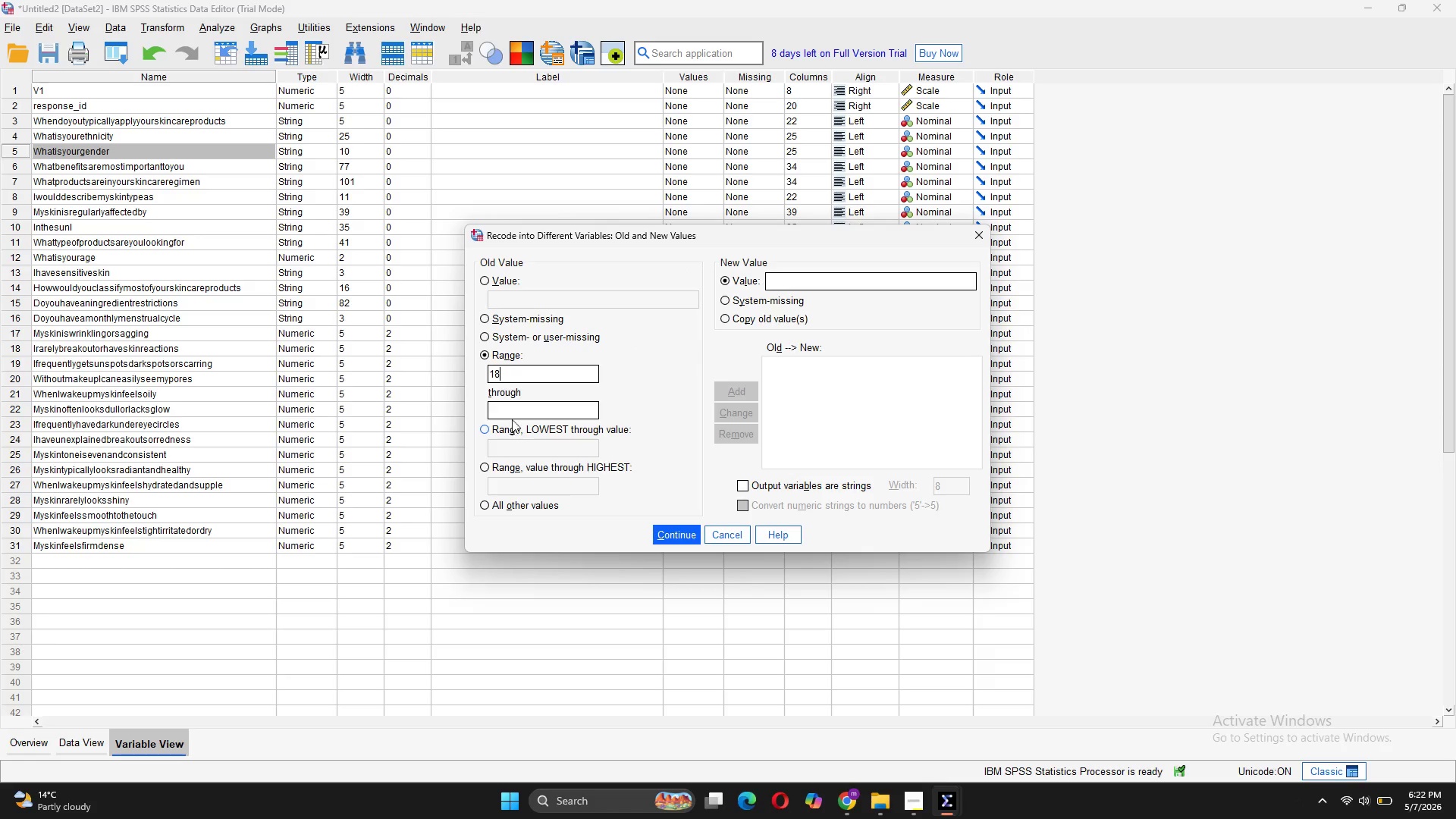 
left_click([513, 409])
 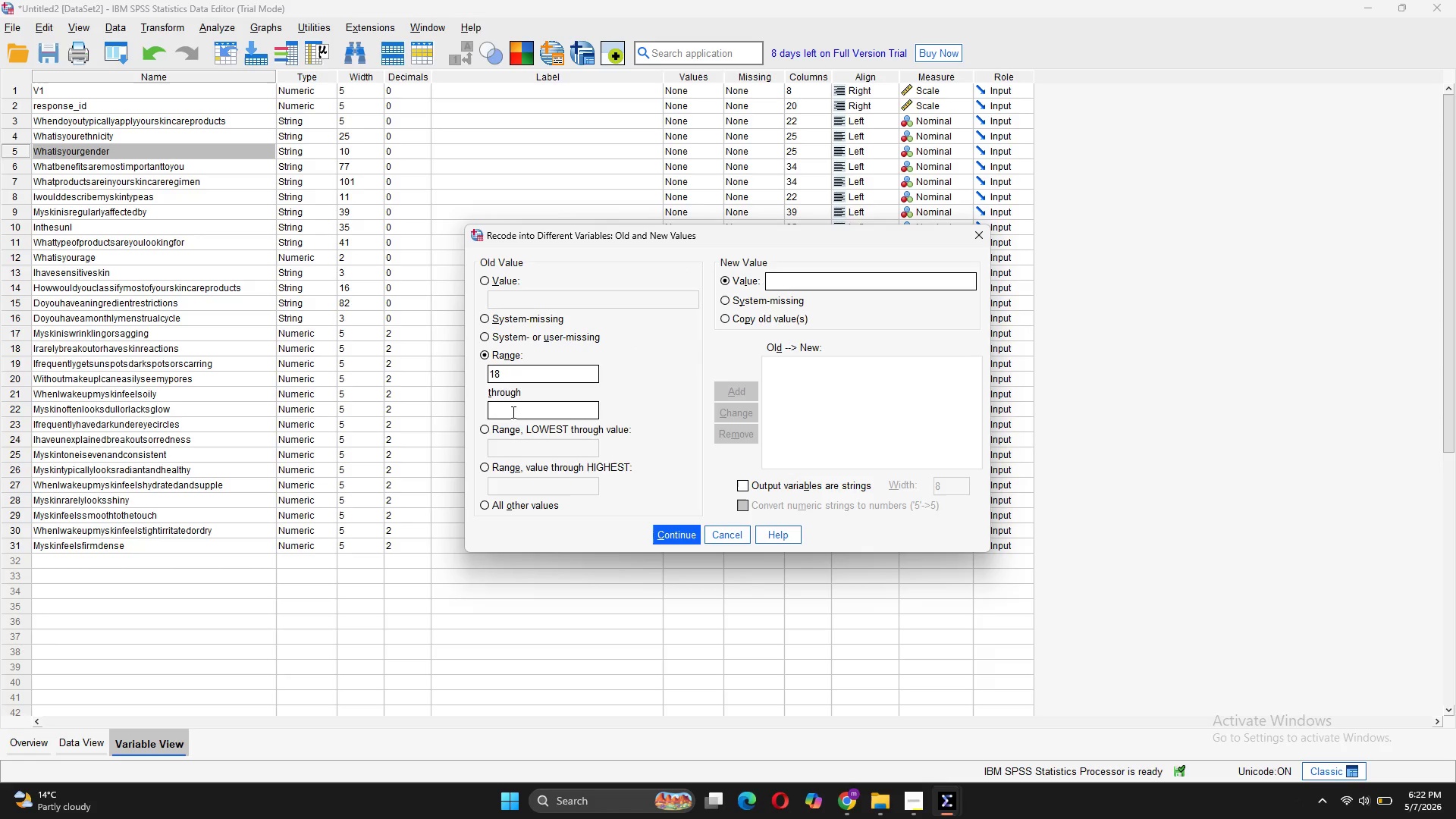 
type(24)
 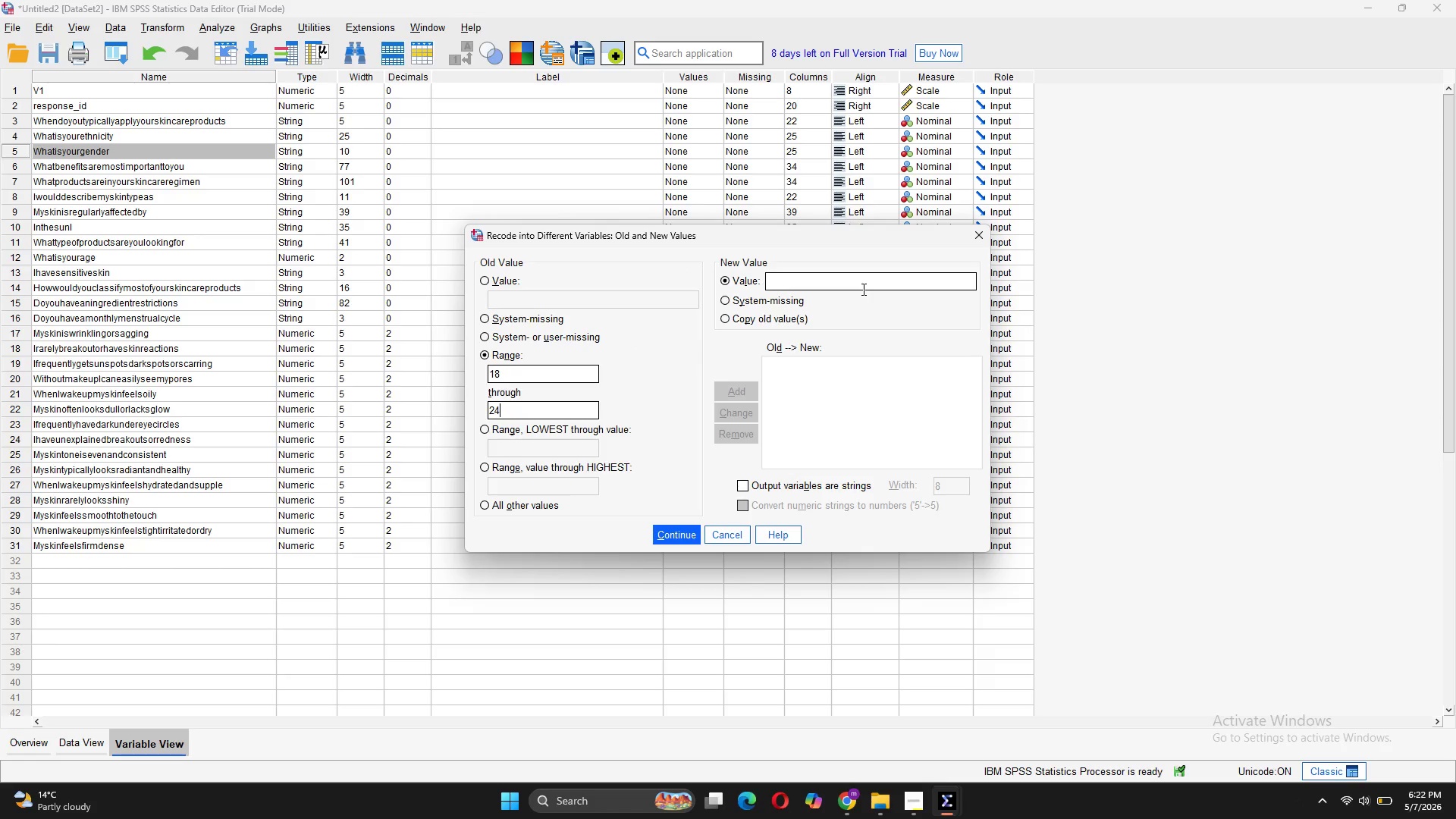 
wait(5.59)
 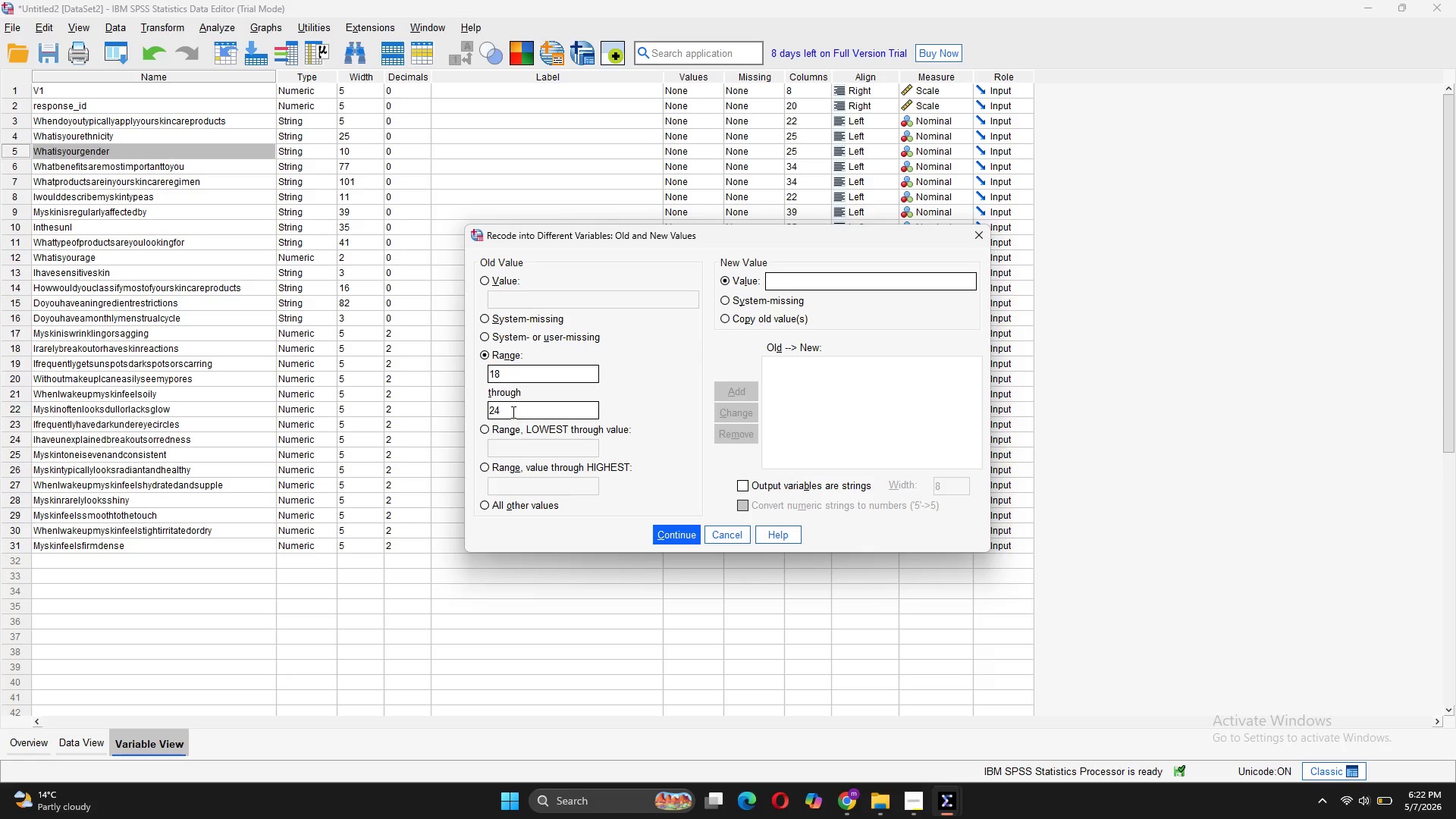 
left_click([860, 276])
 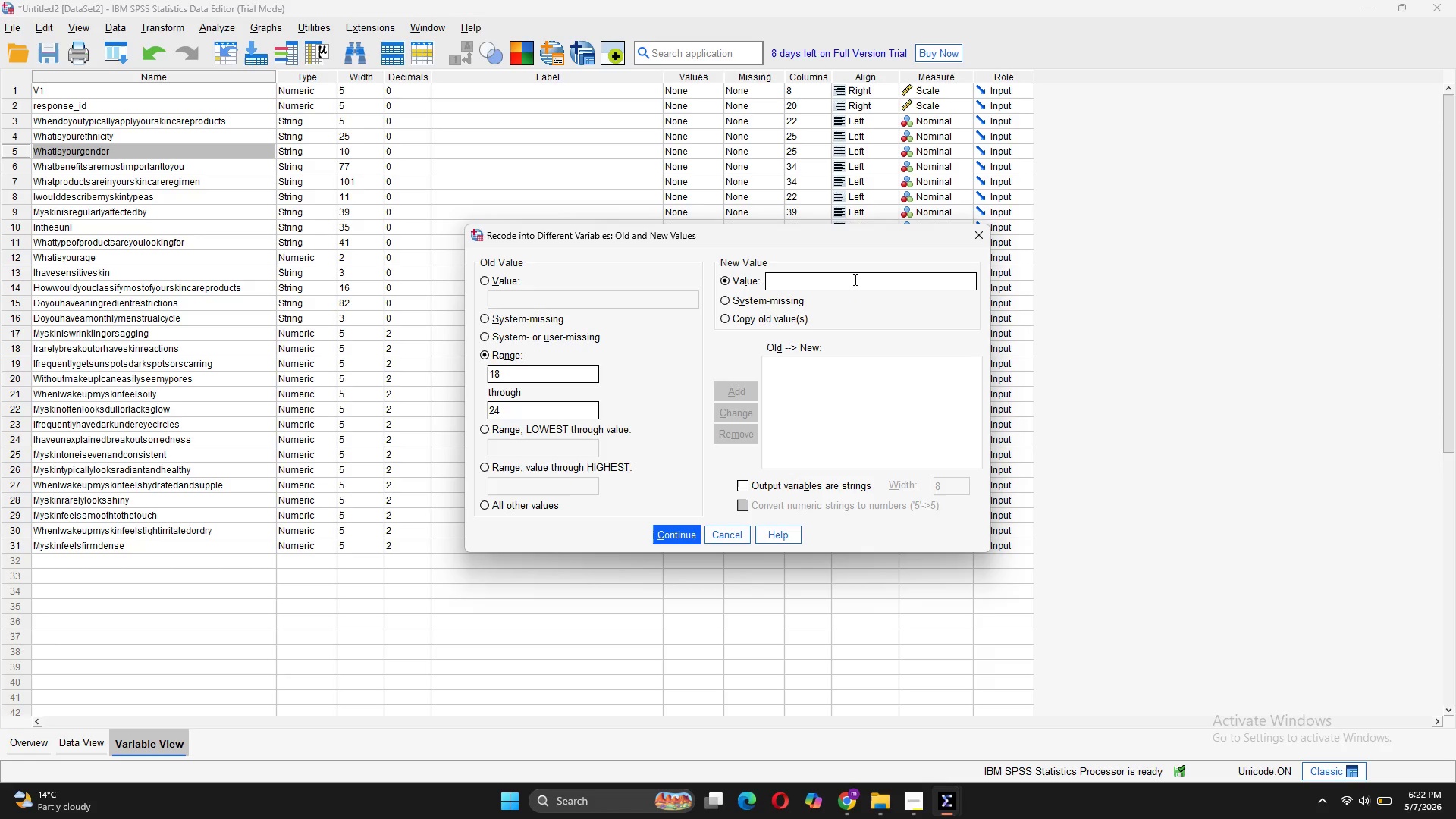 
key(1)
 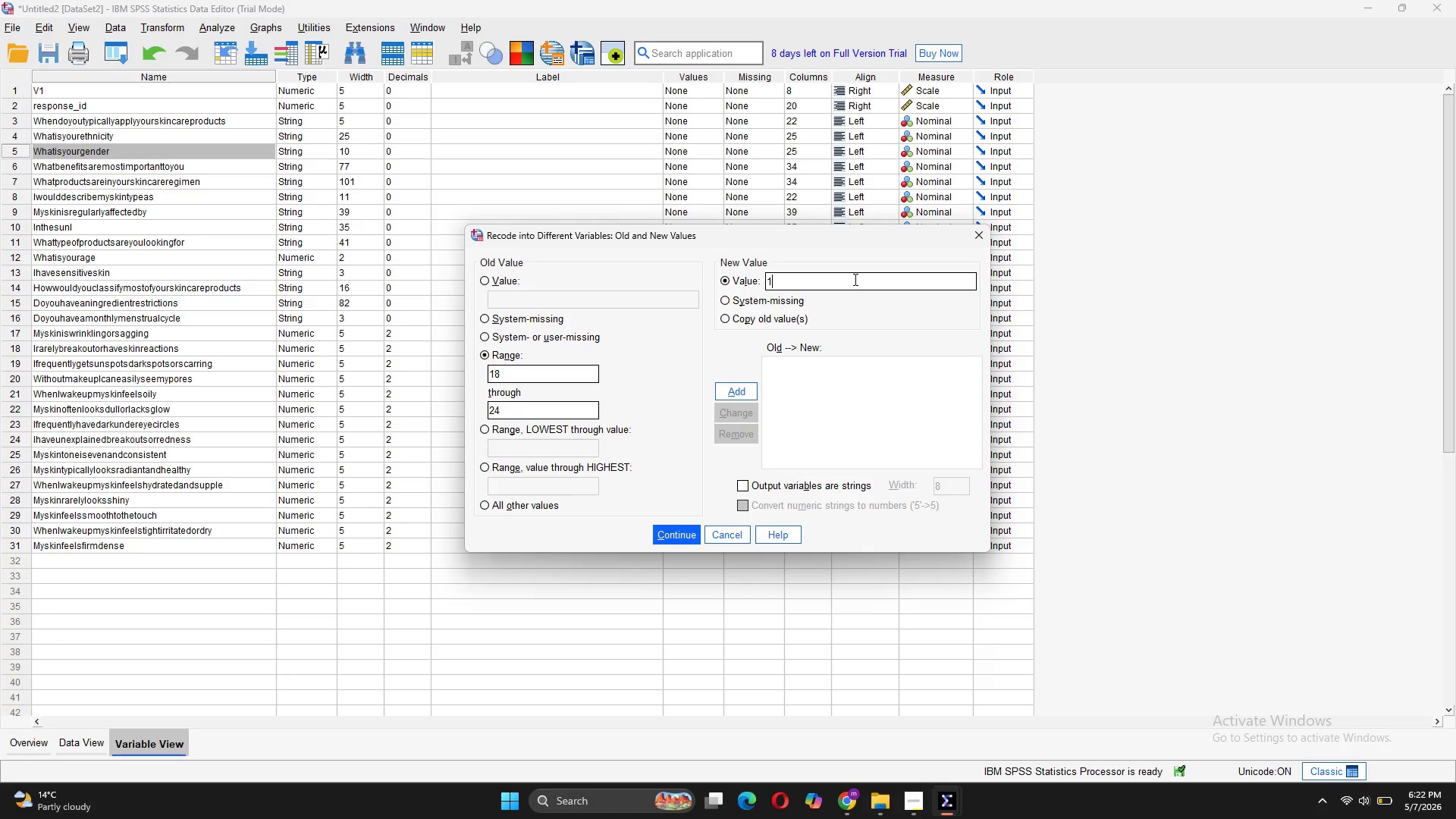 
wait(9.09)
 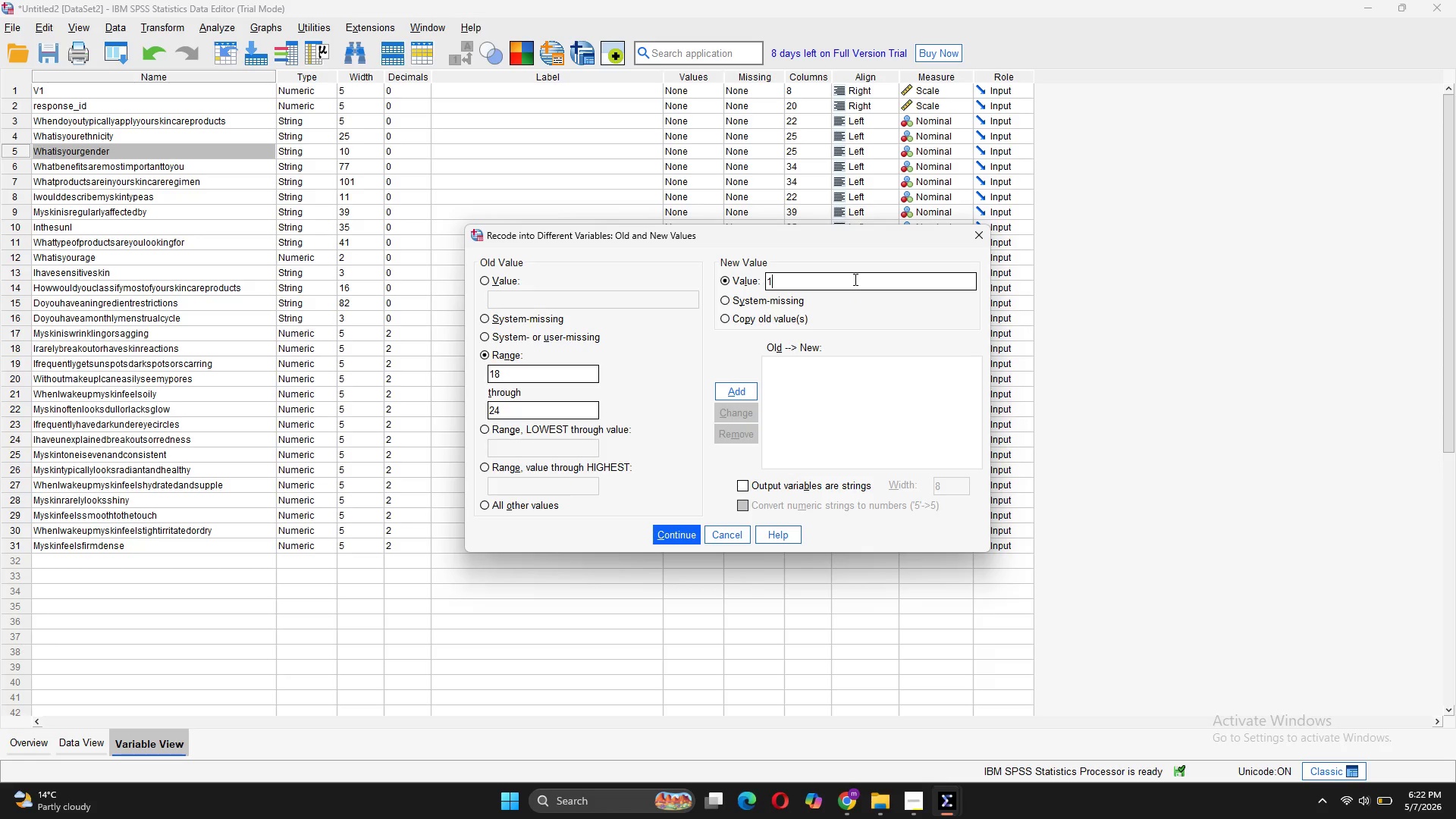 
left_click([667, 535])
 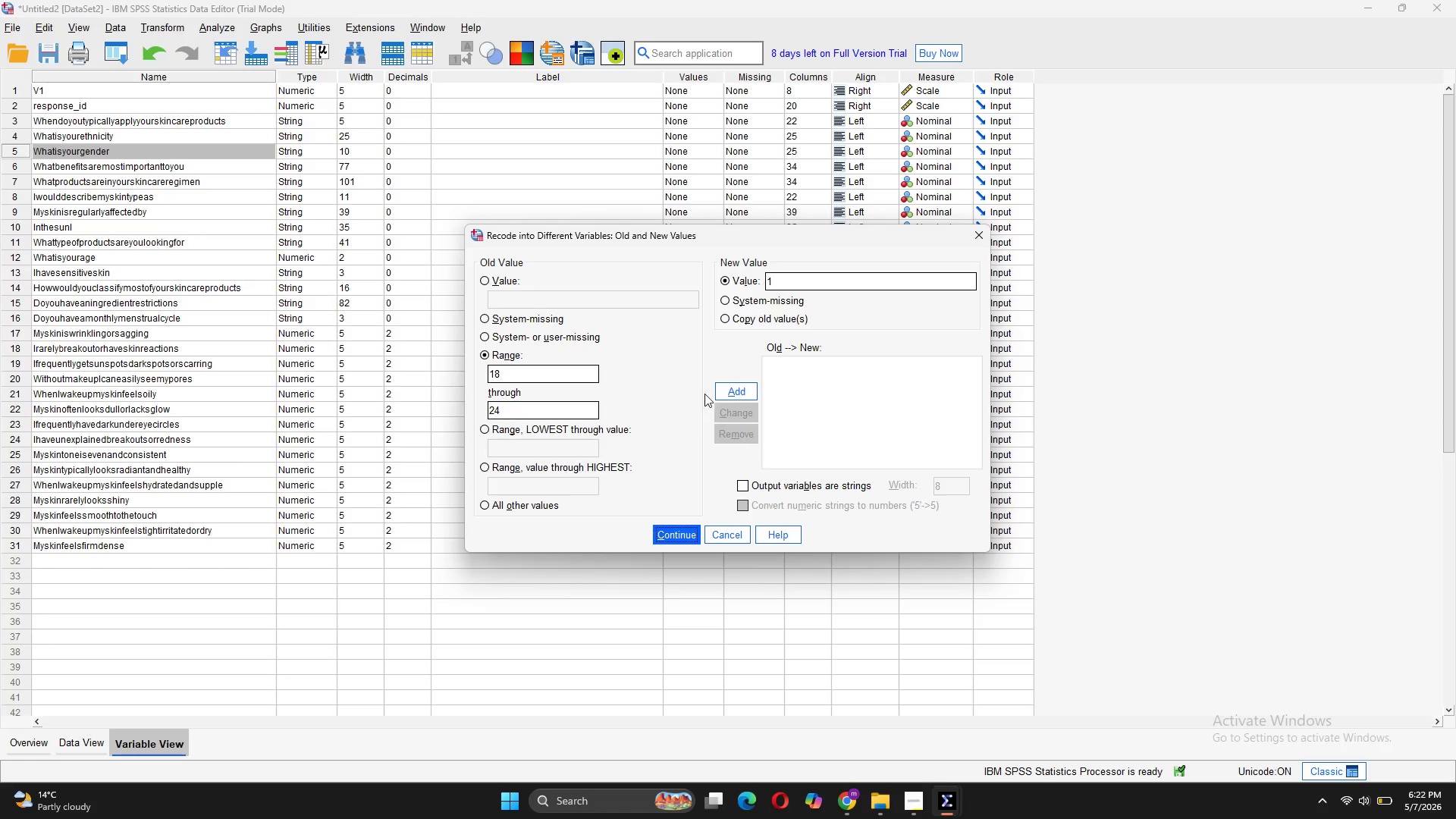 
wait(8.2)
 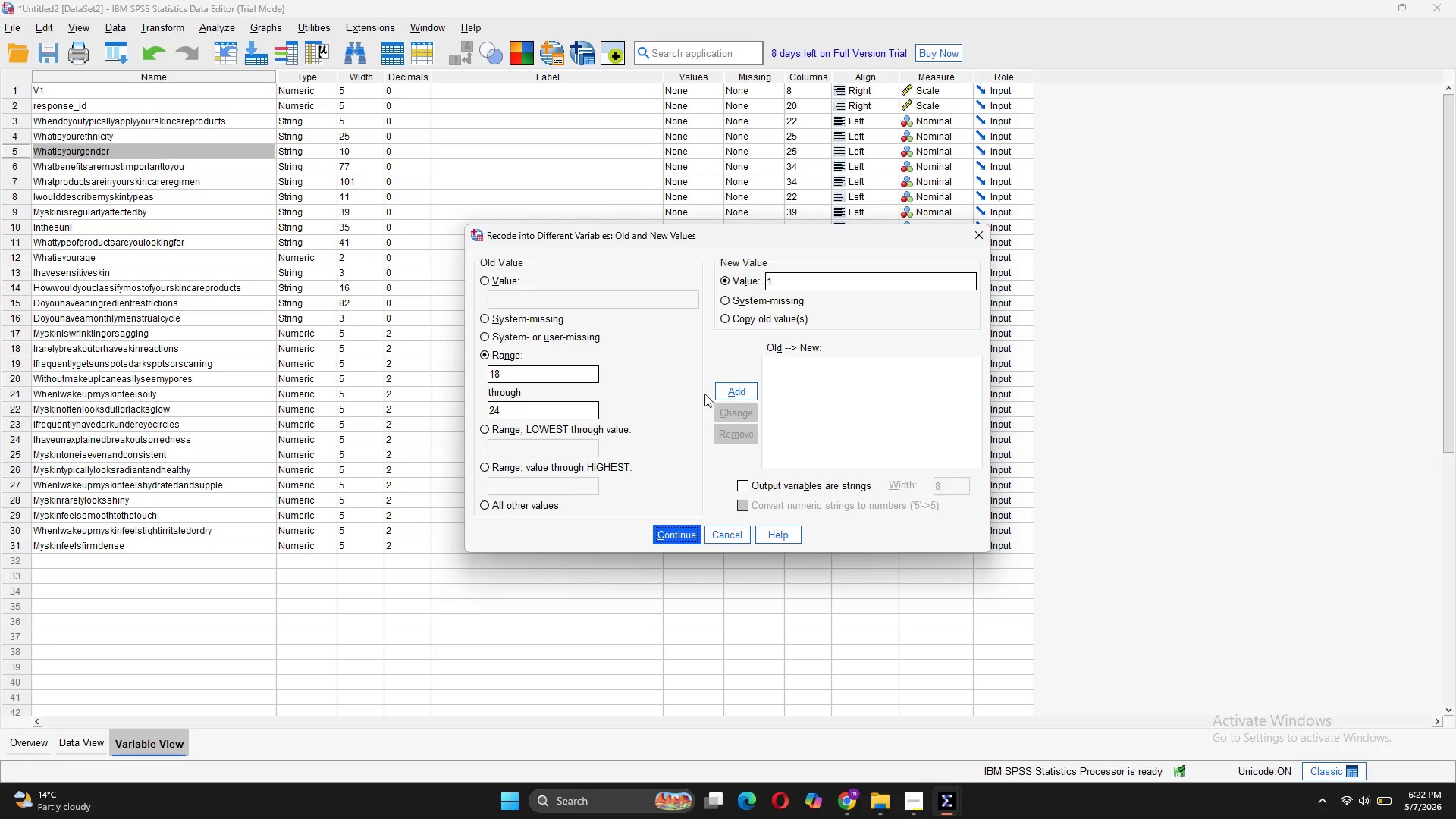 
type(25)
 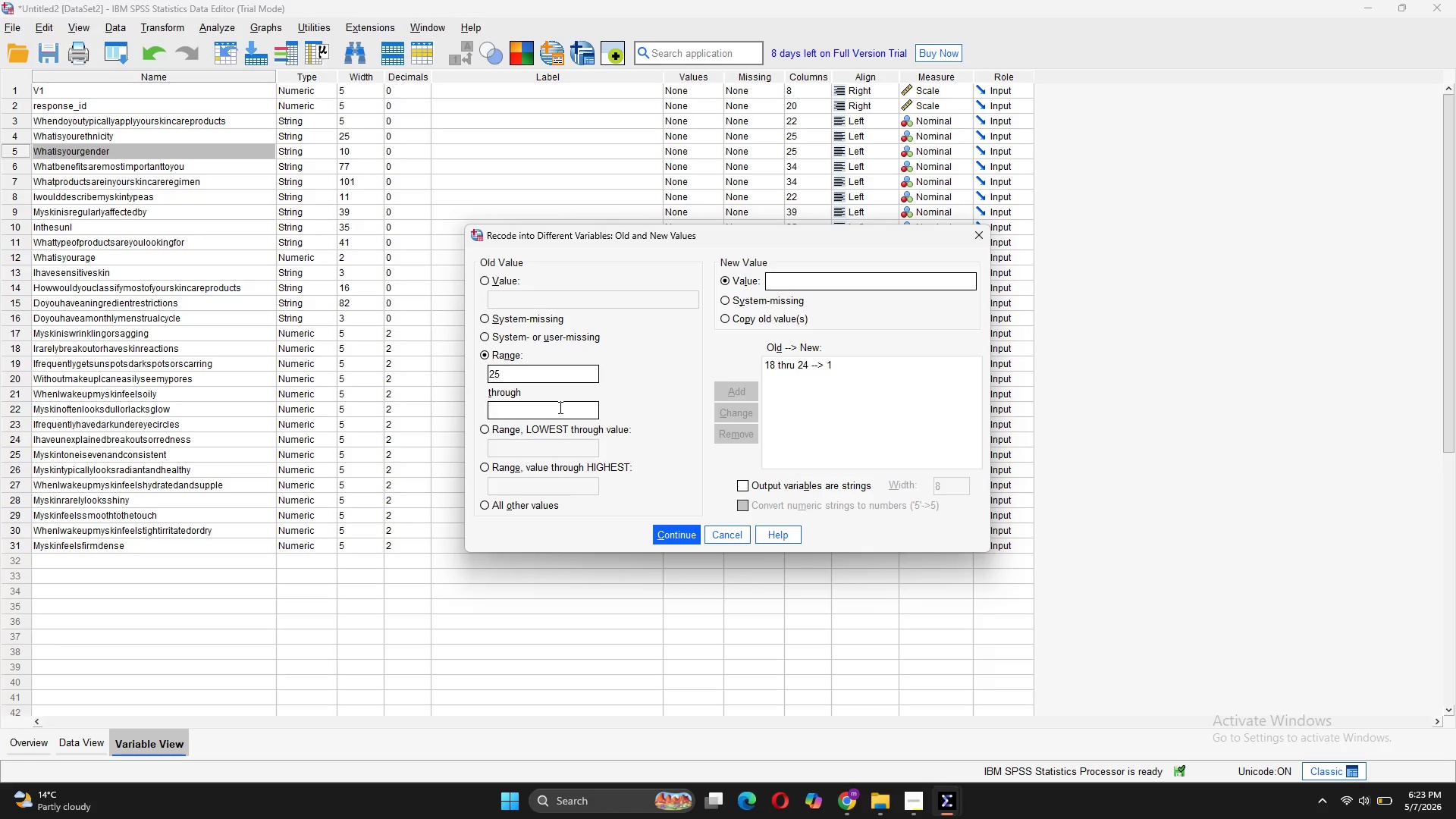 
type(34)
 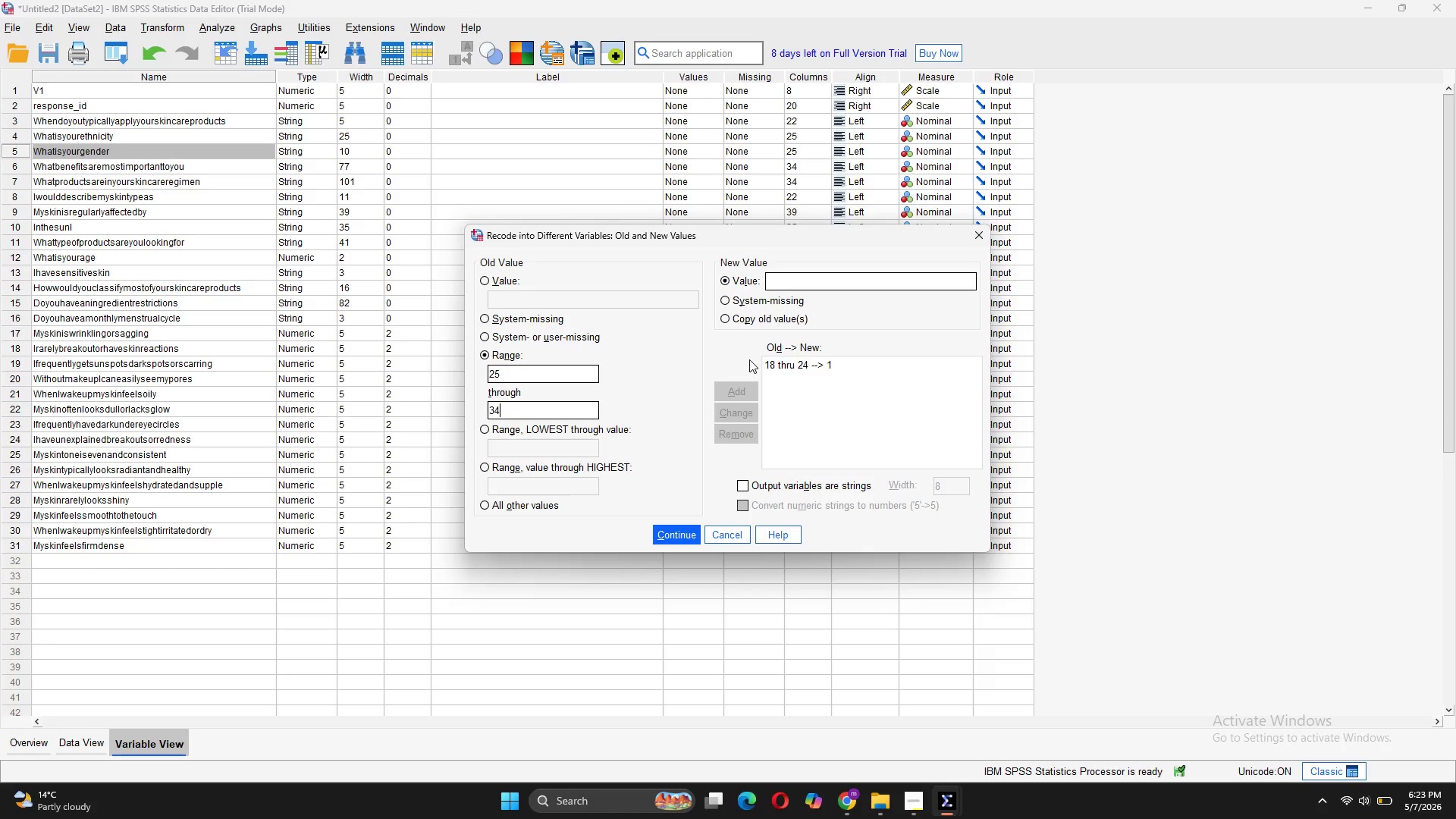 
left_click([777, 271])
 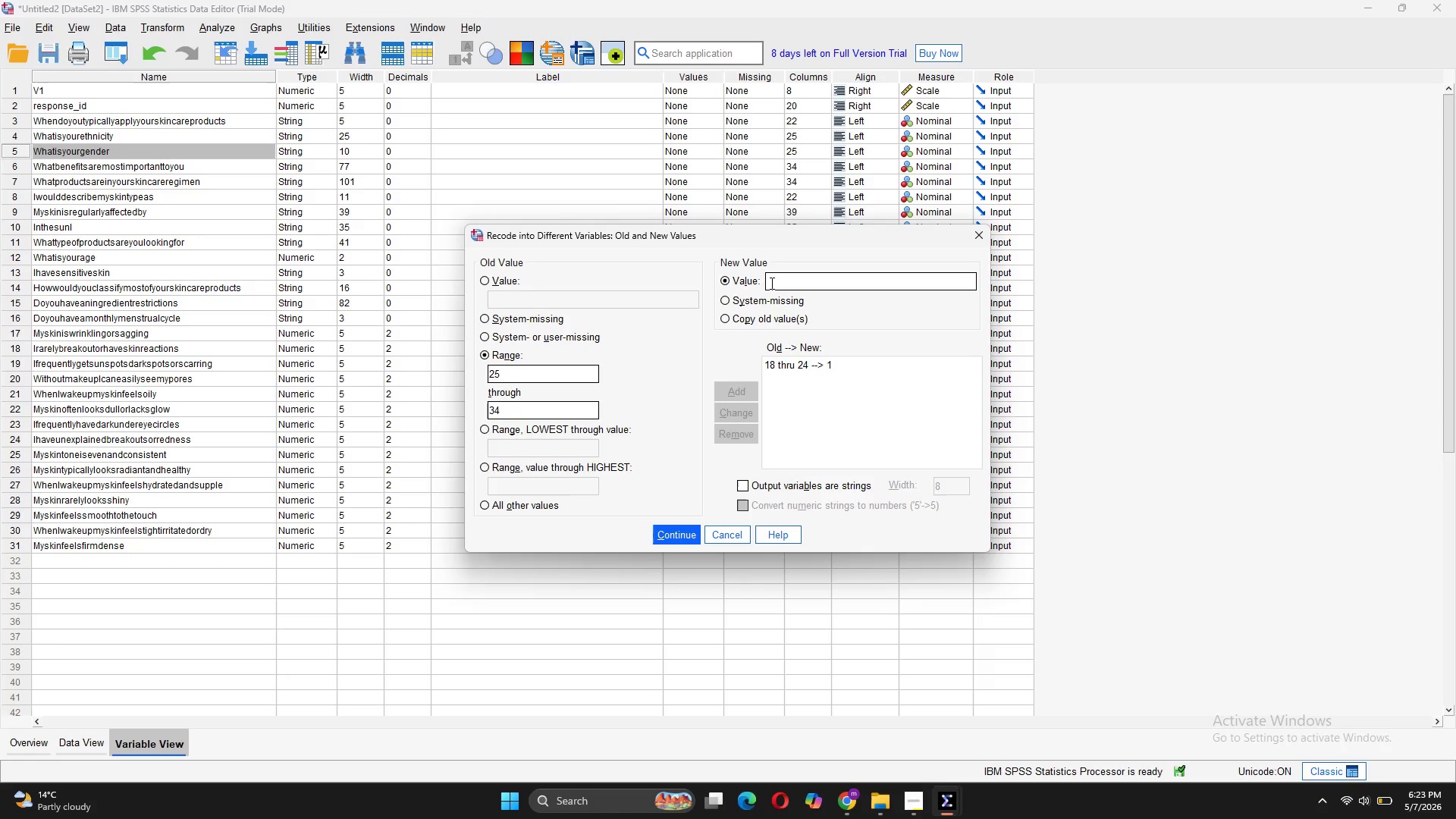 
left_click([770, 282])
 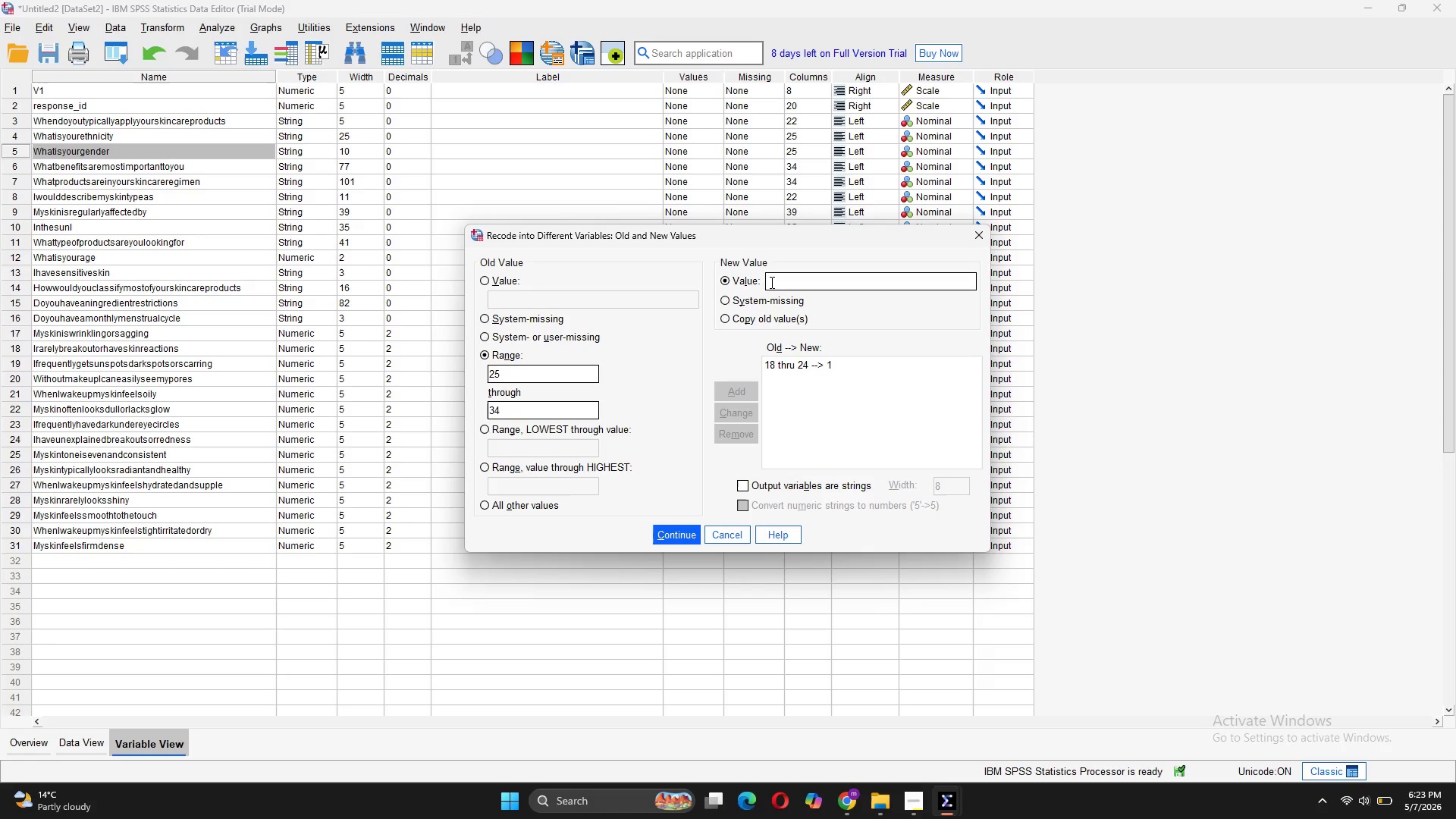 
key(2)
 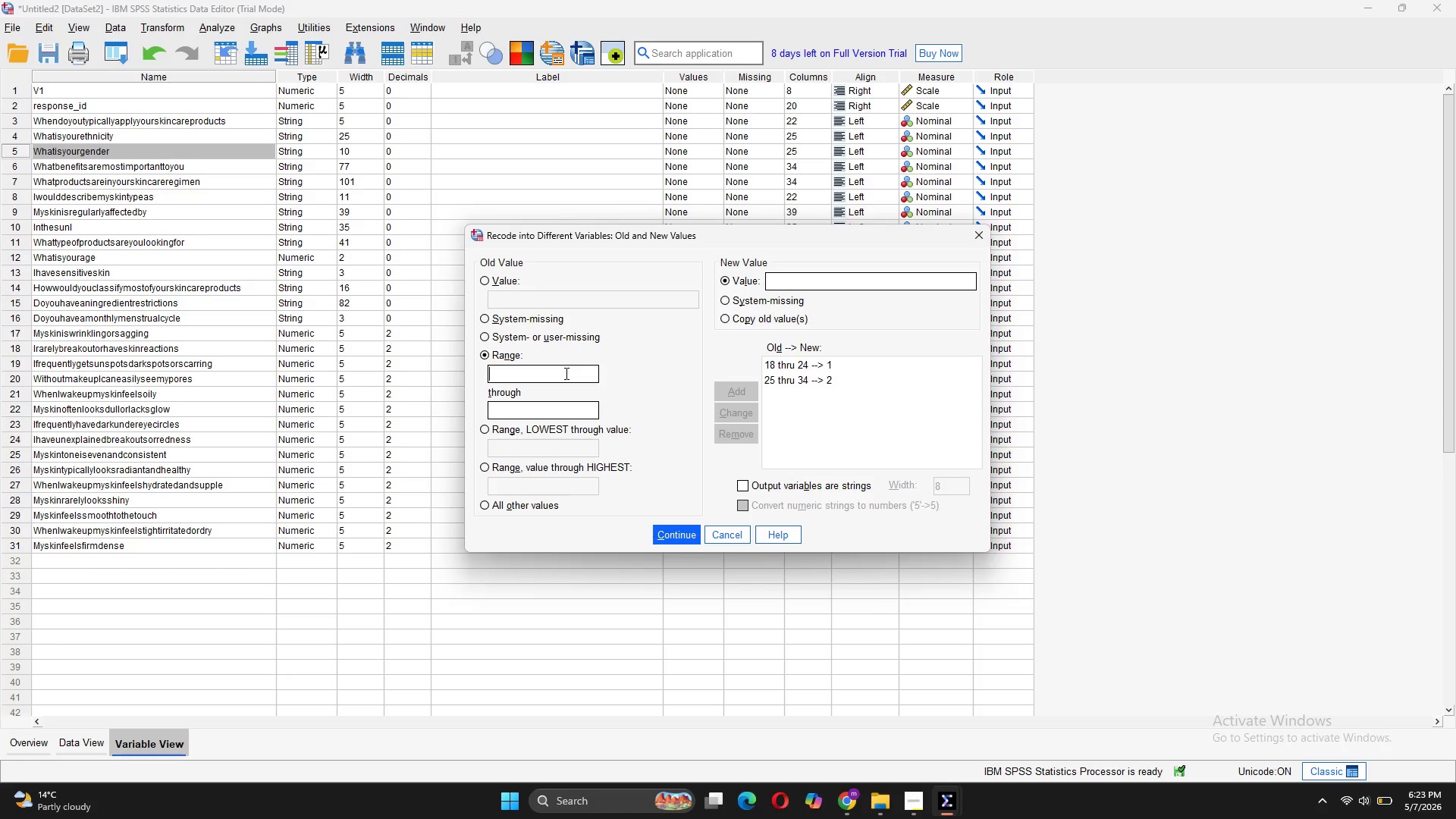 
wait(5.92)
 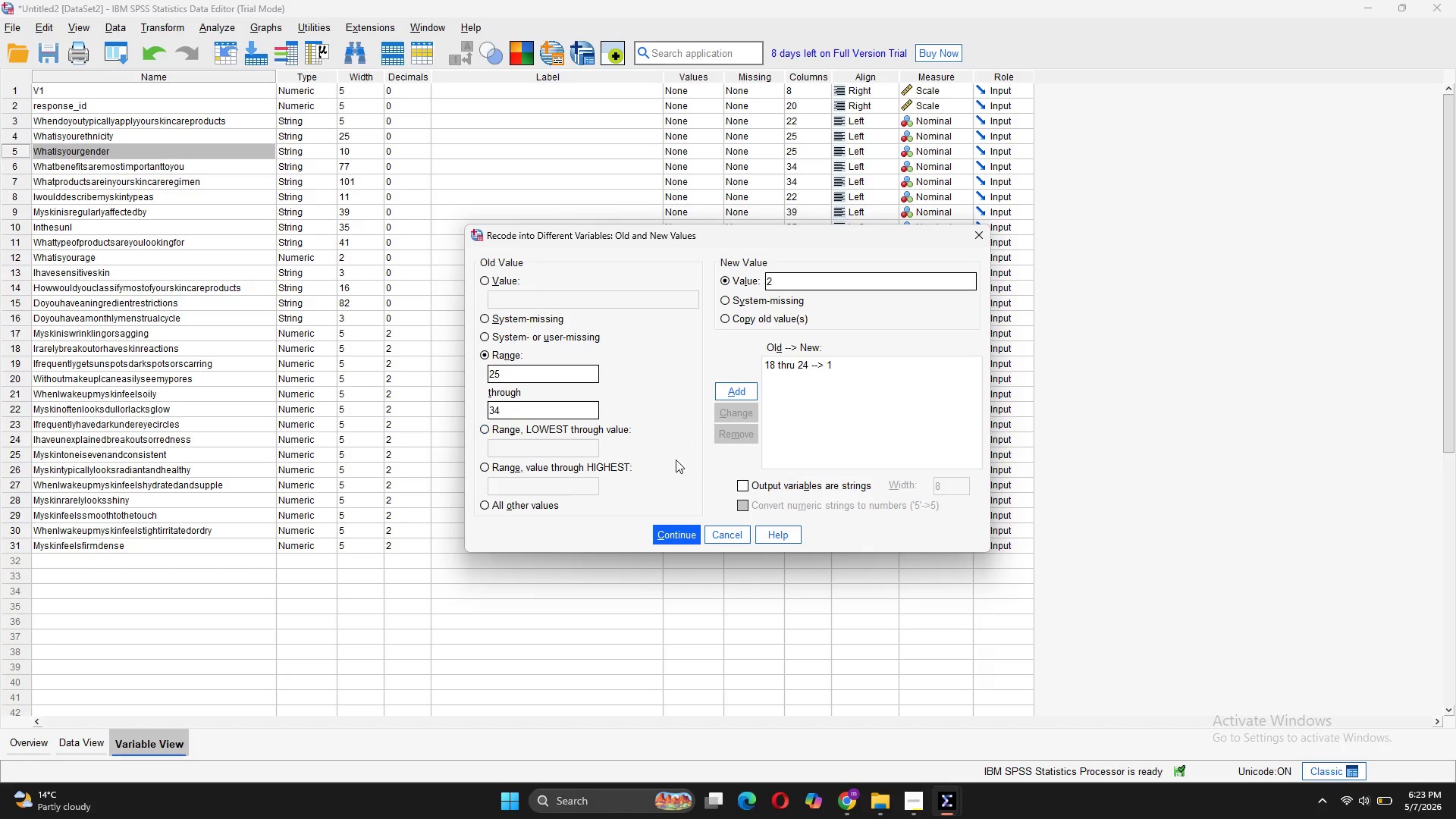 
type(35)
 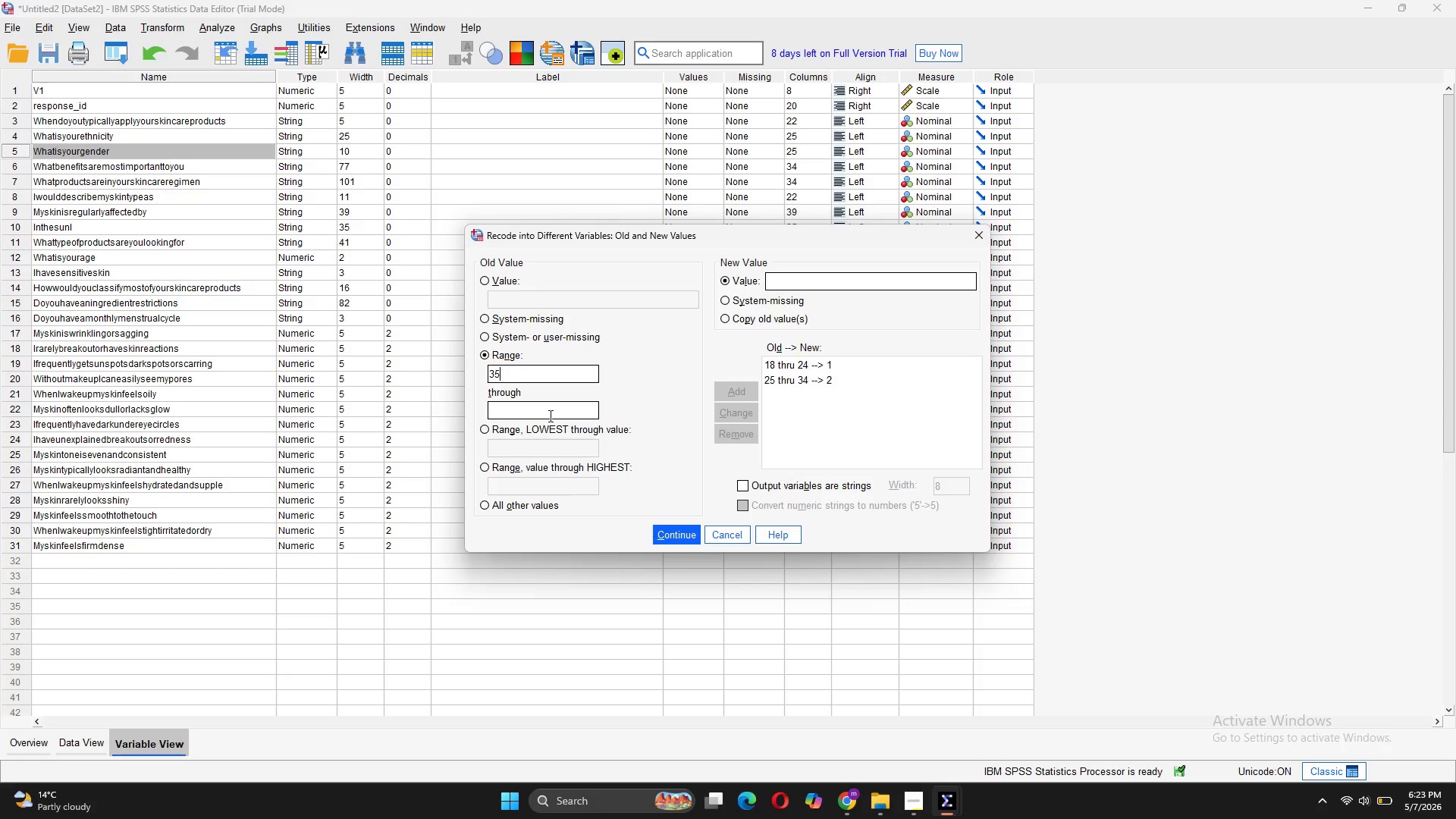 
left_click([549, 416])
 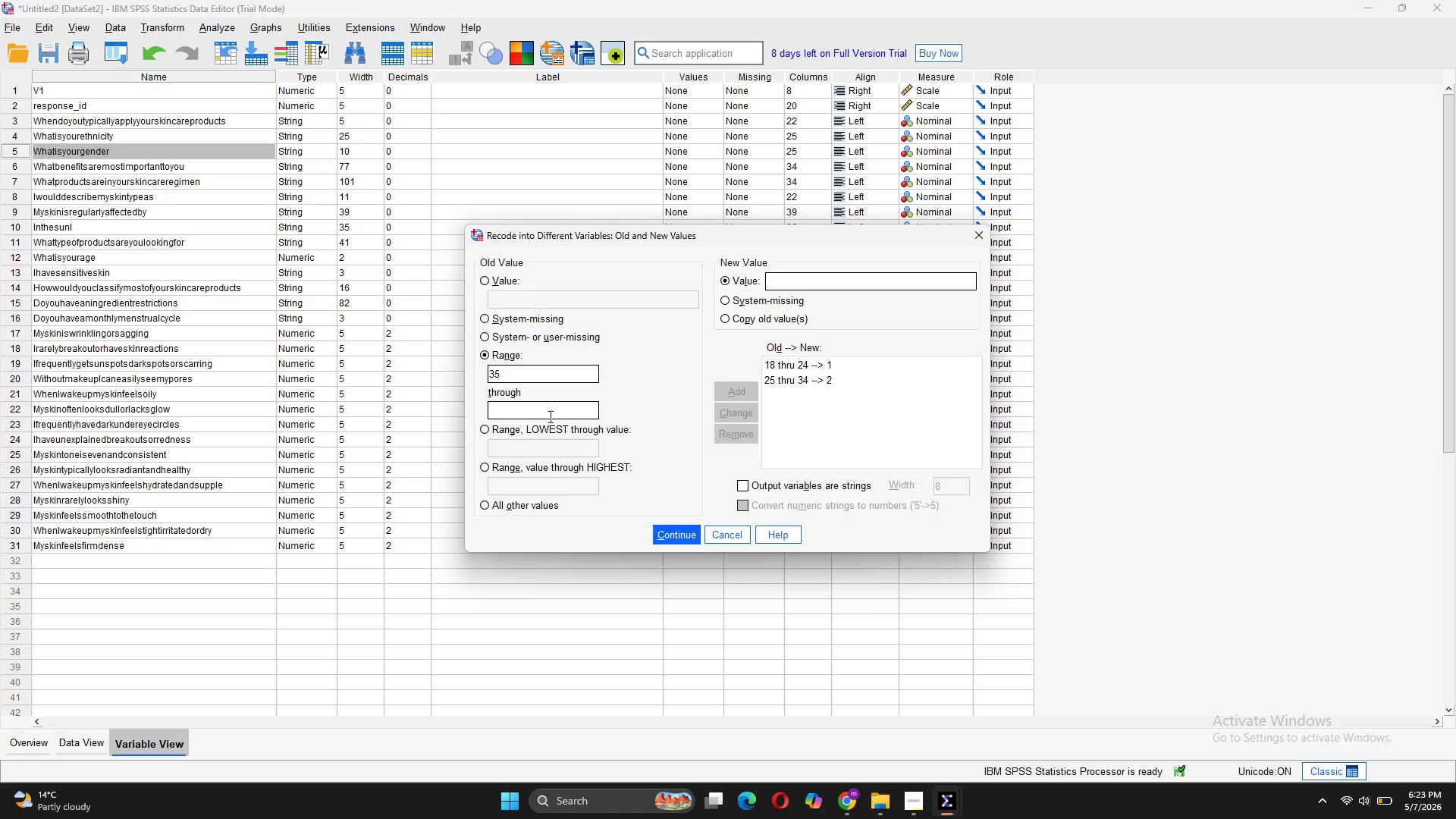 
type(44)
 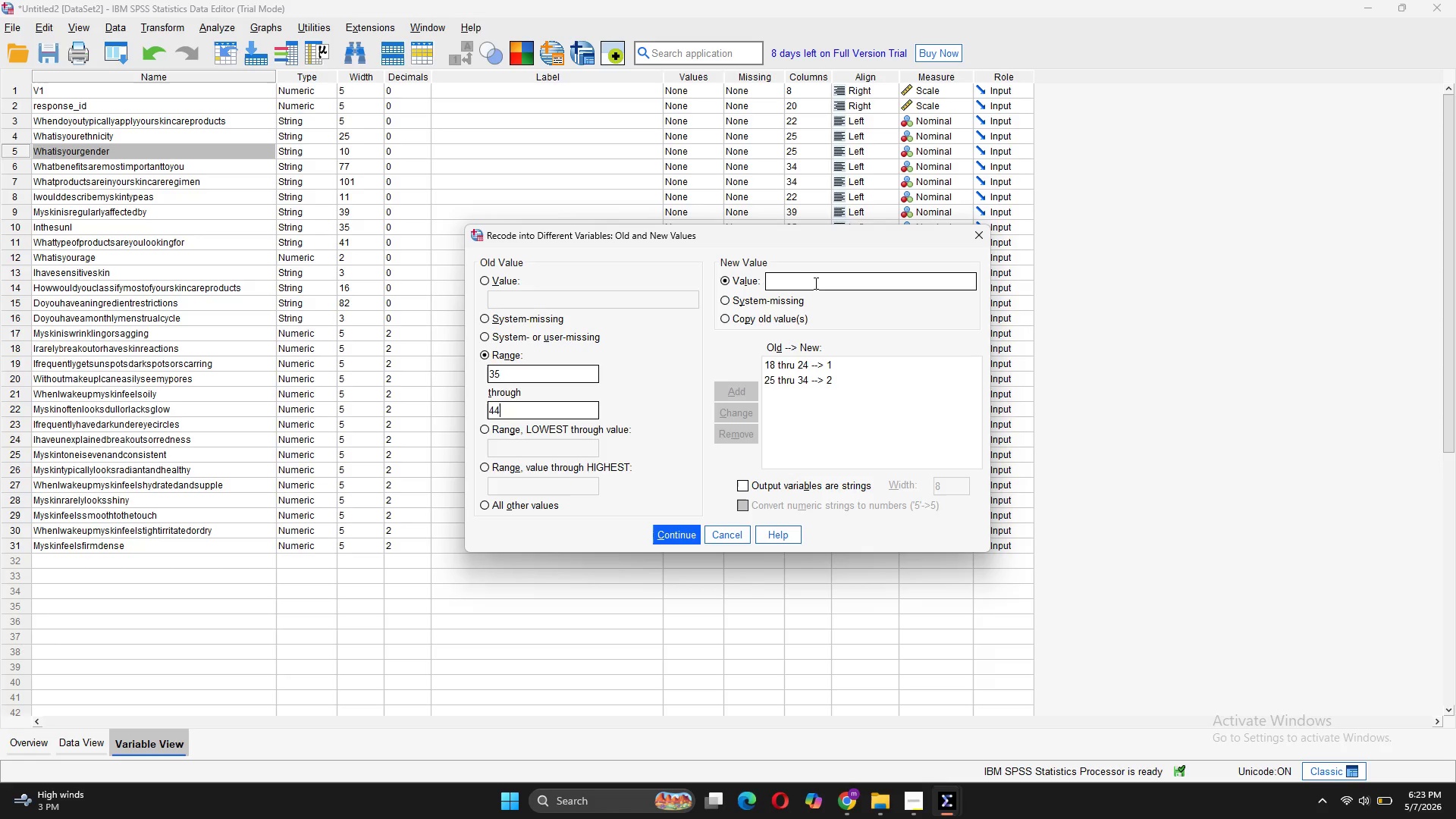 
wait(5.5)
 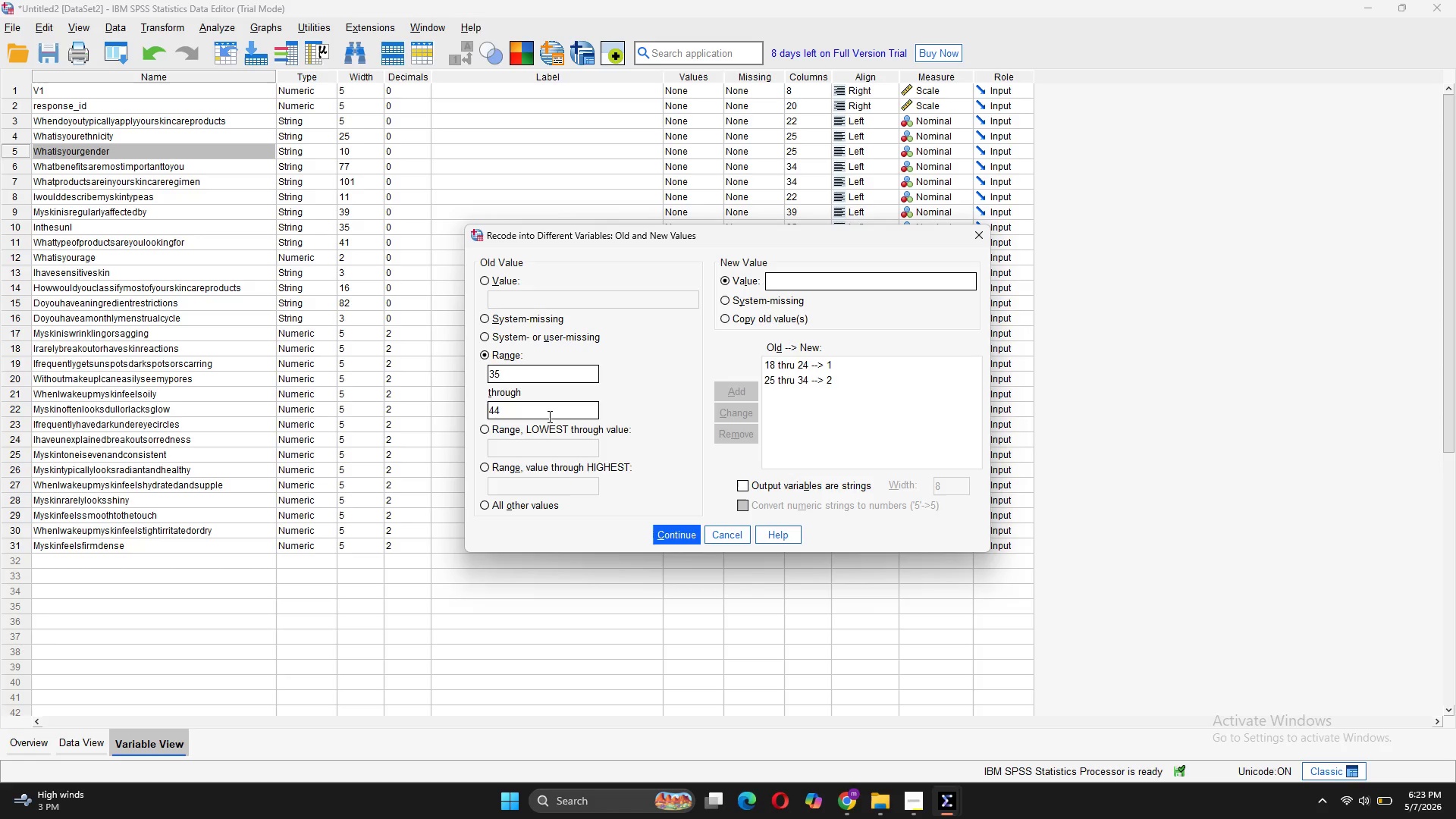 
key(3)
 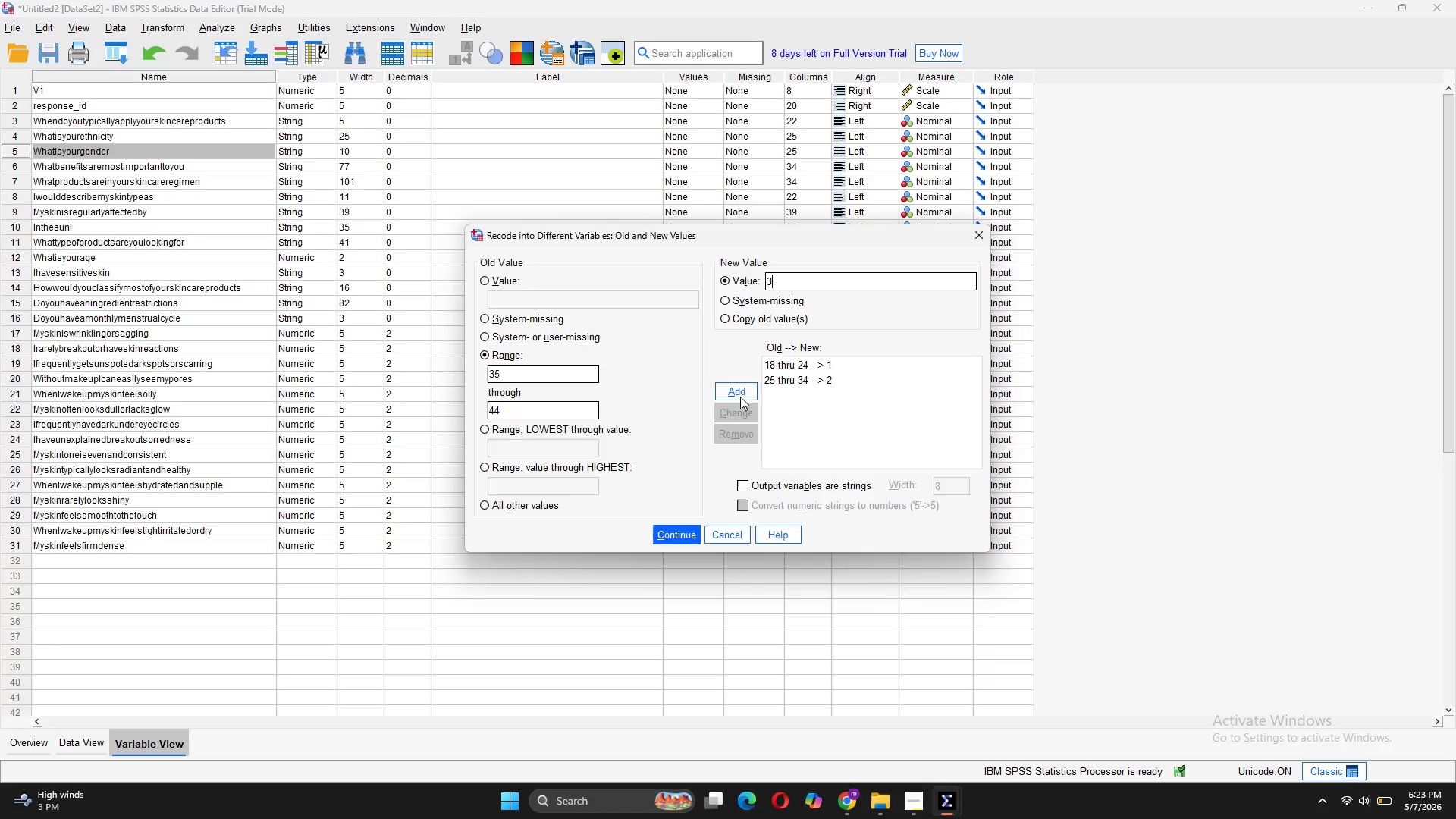 
left_click([738, 392])
 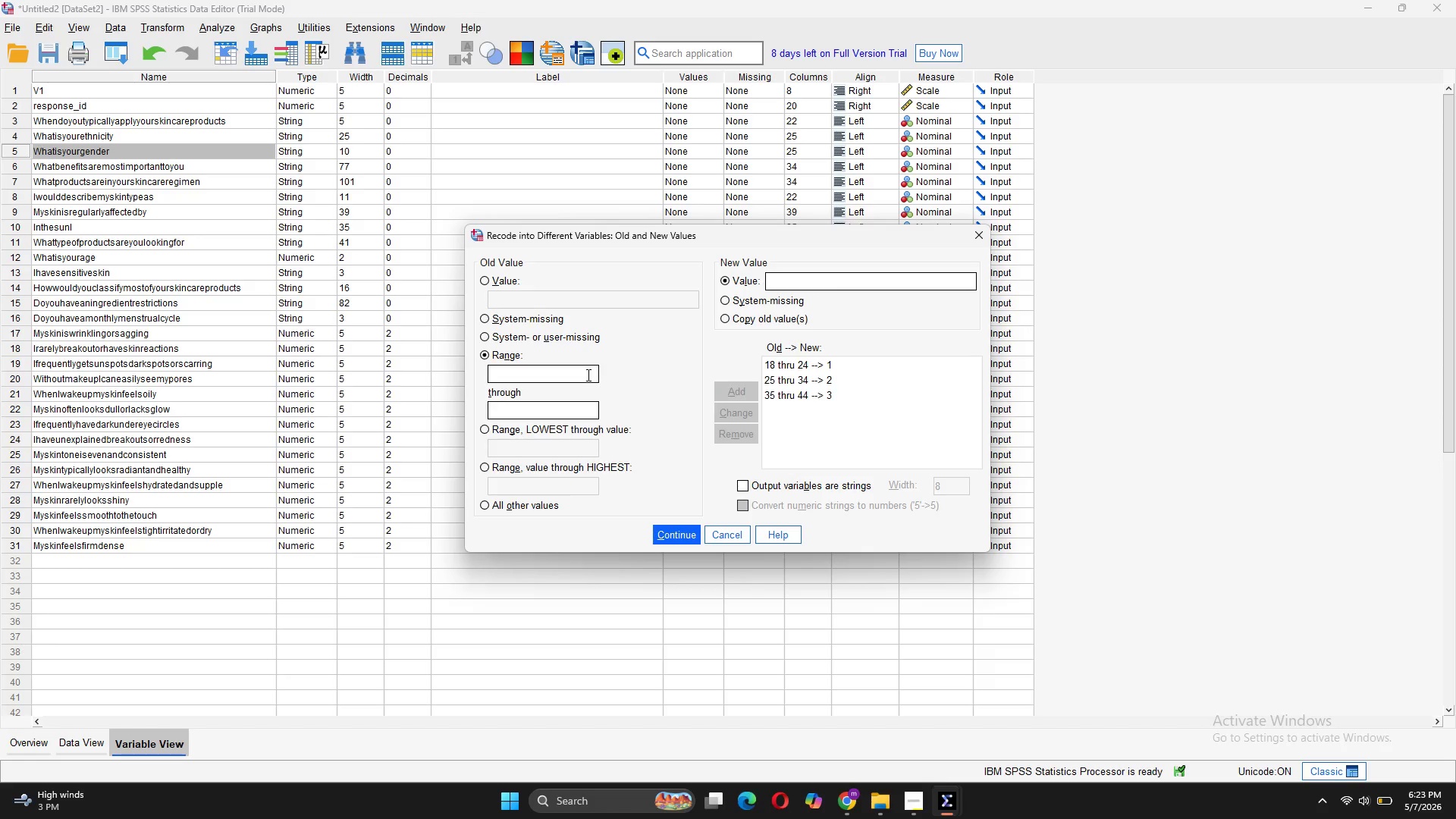 
left_click([585, 375])
 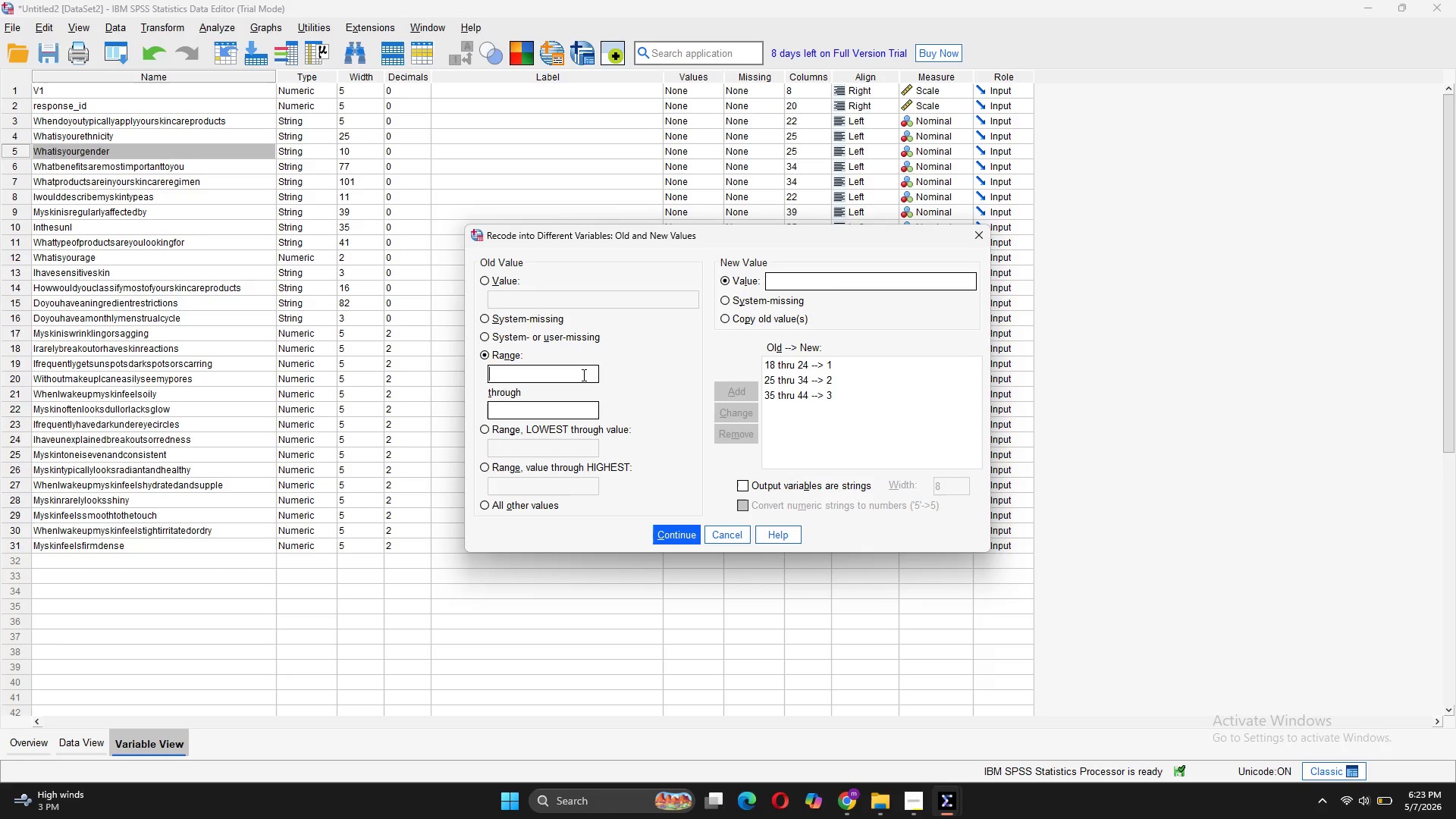 
type(45)
 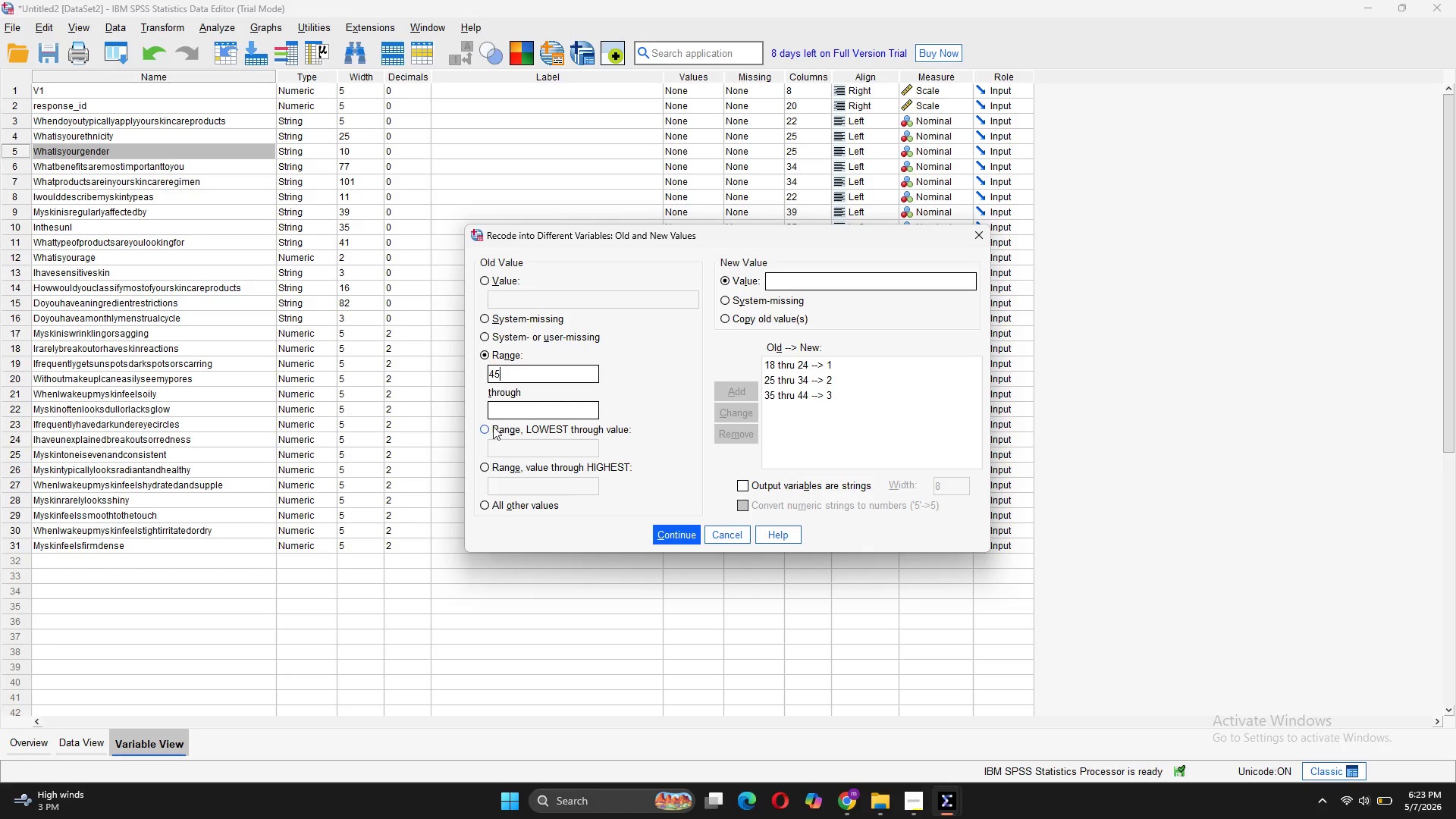 
left_click([500, 407])
 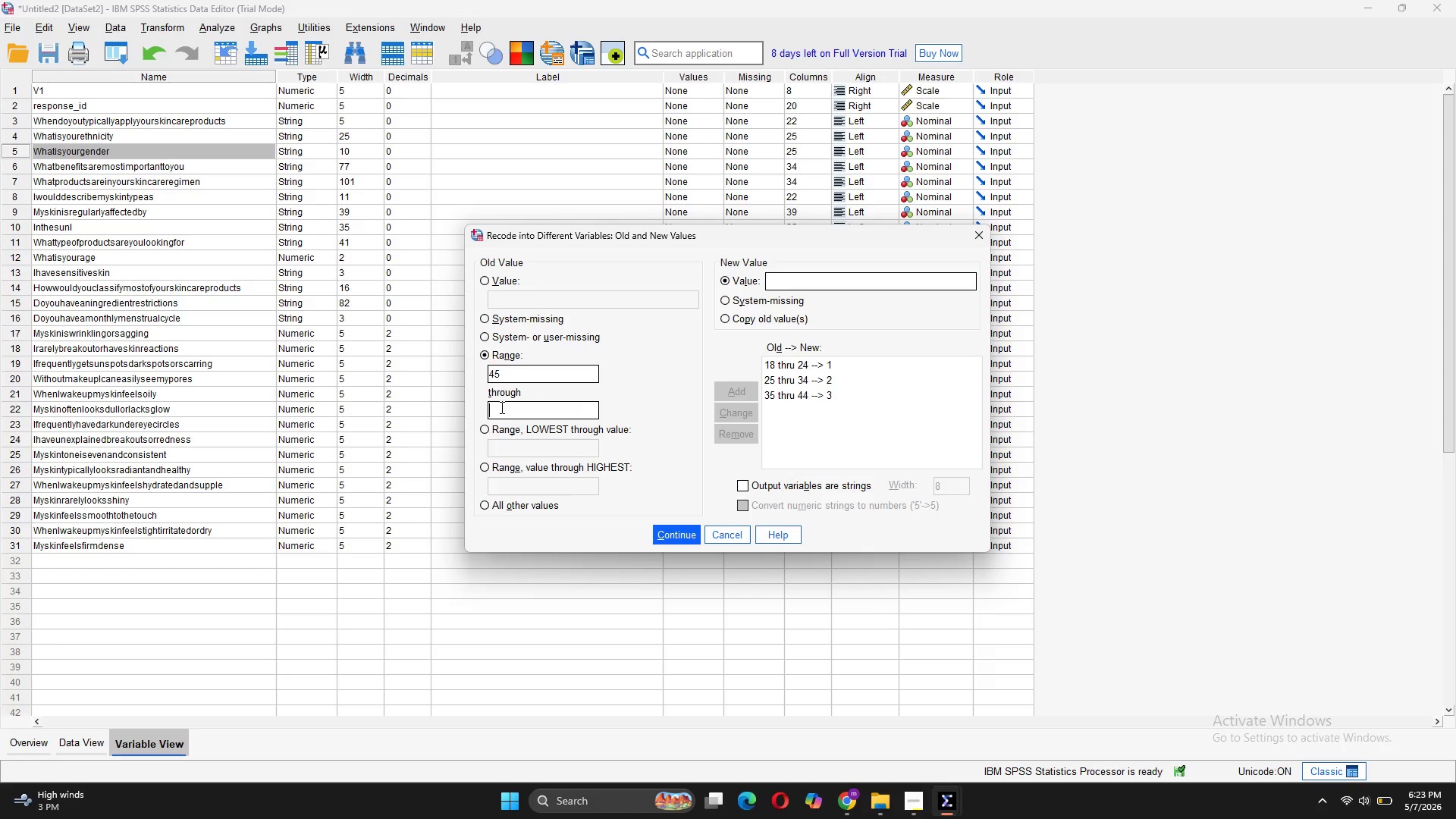 
type(54)
 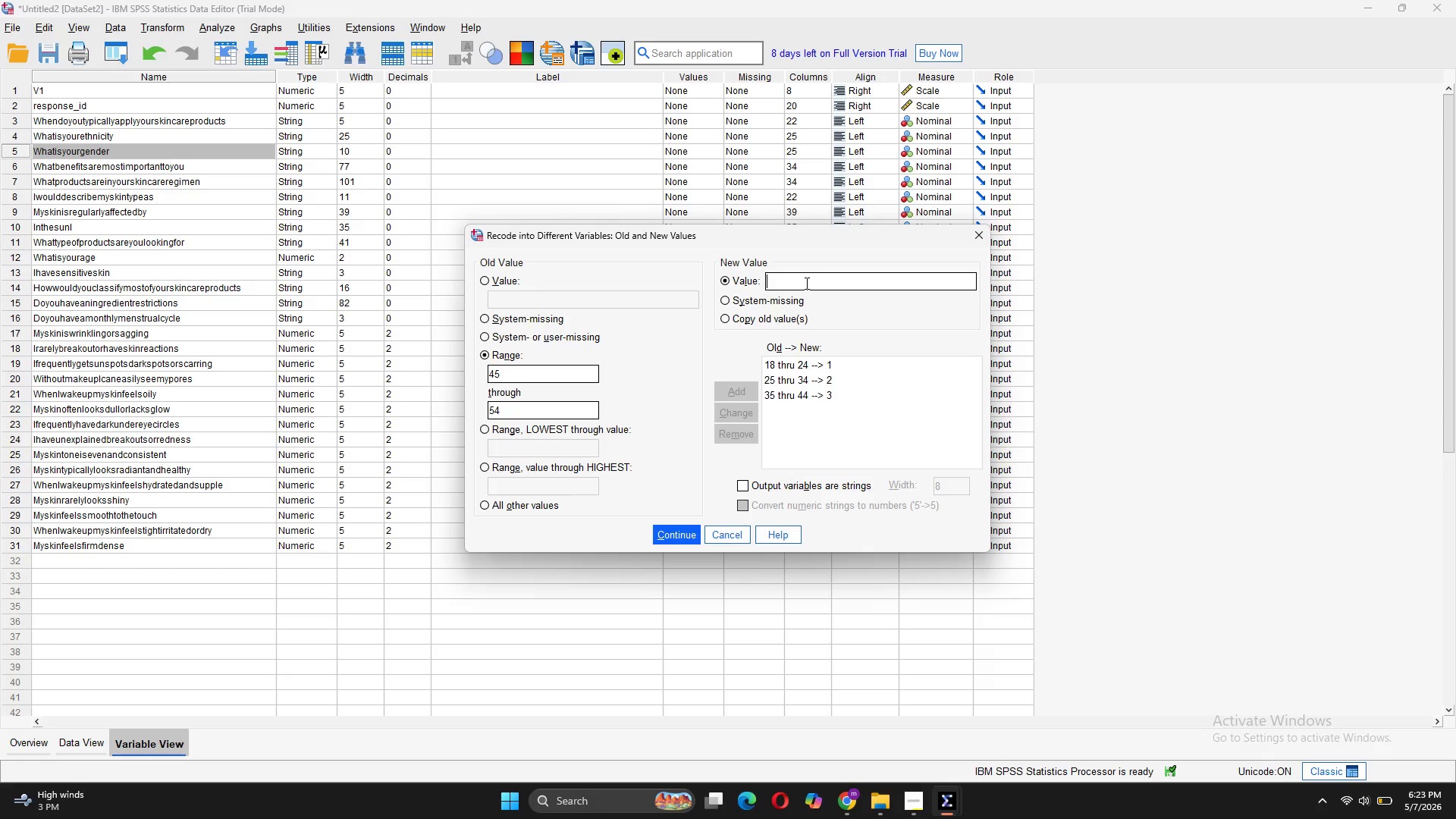 
key(4)
 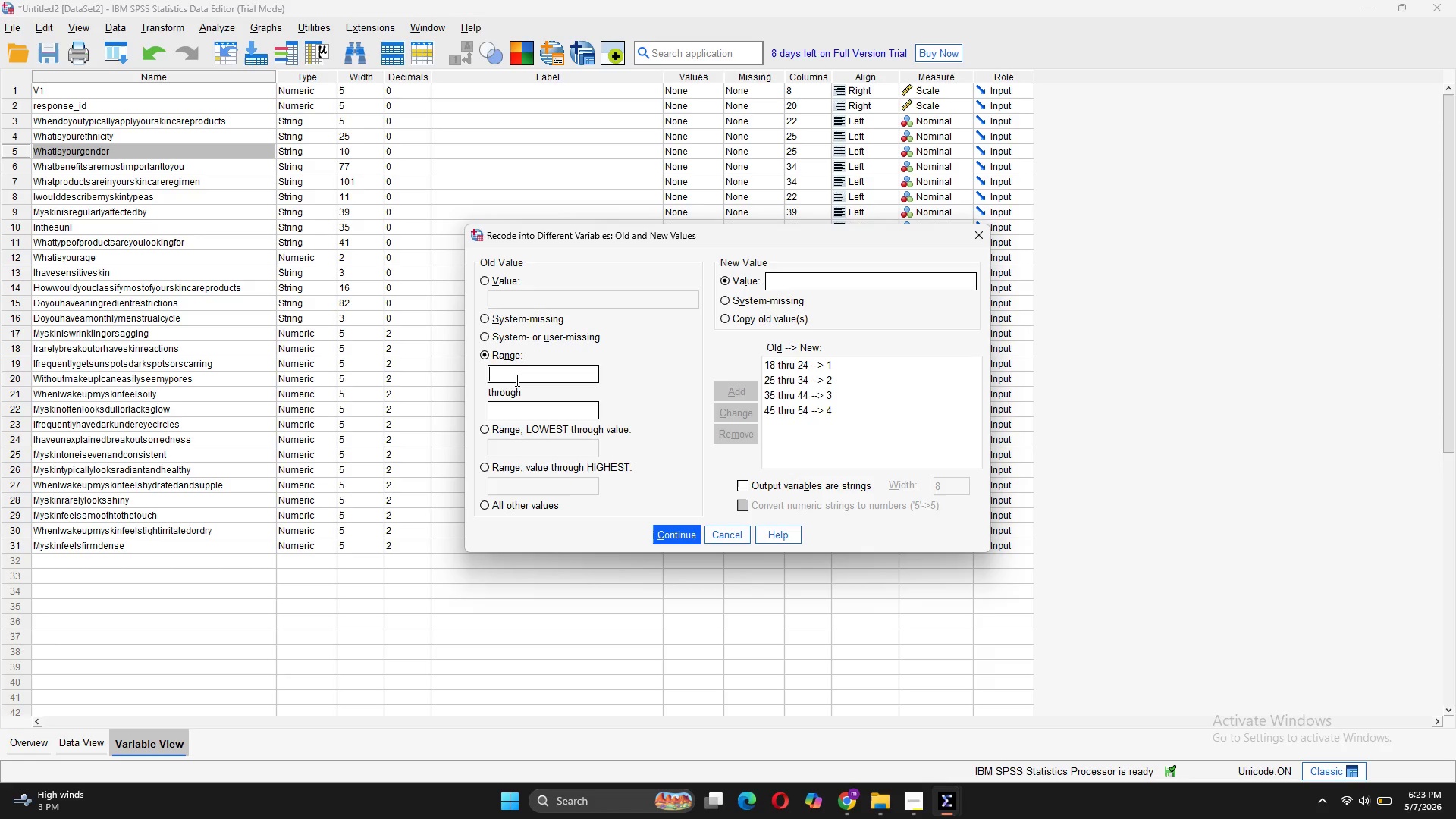 
wait(6.06)
 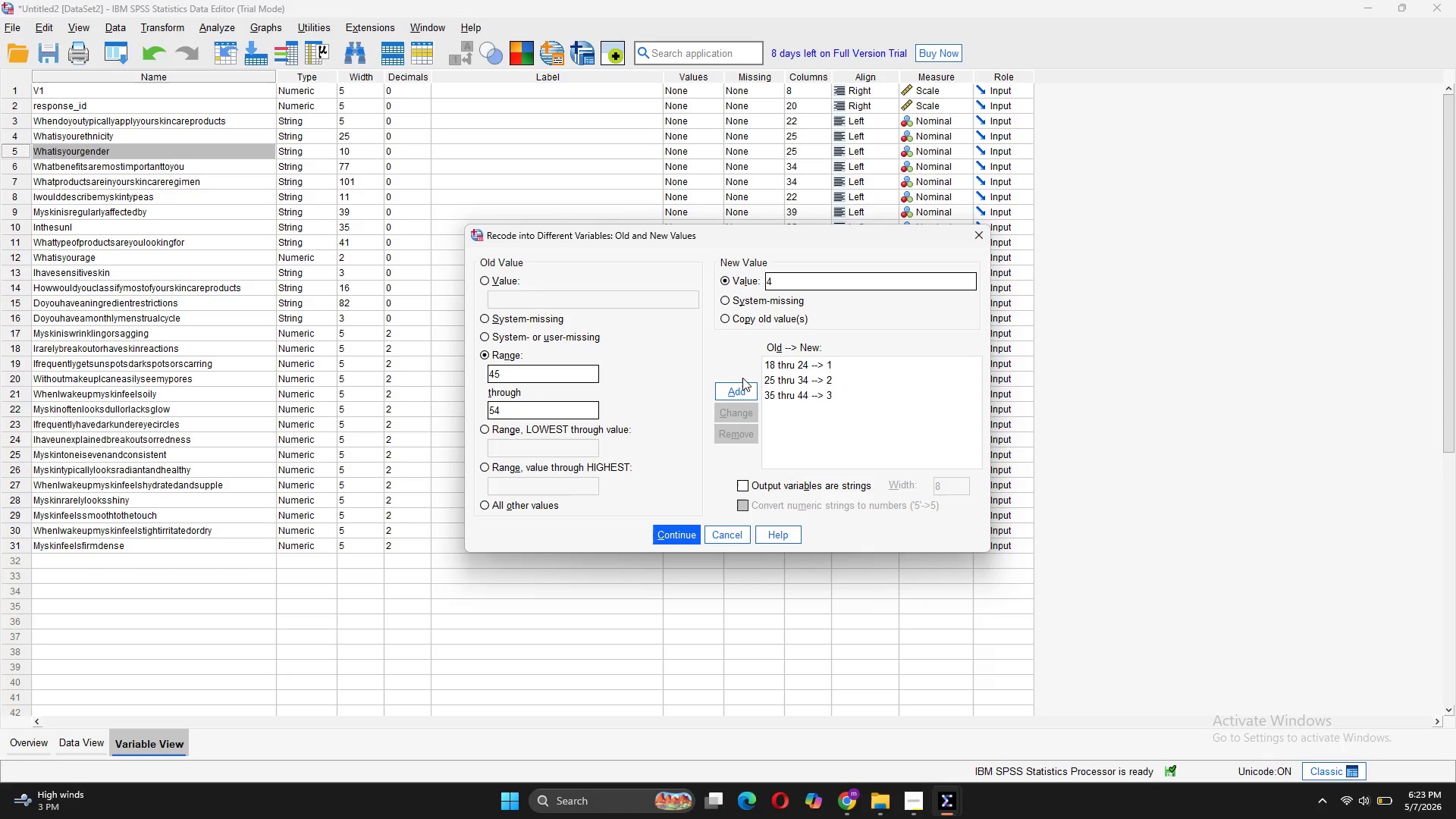 
type(55)
 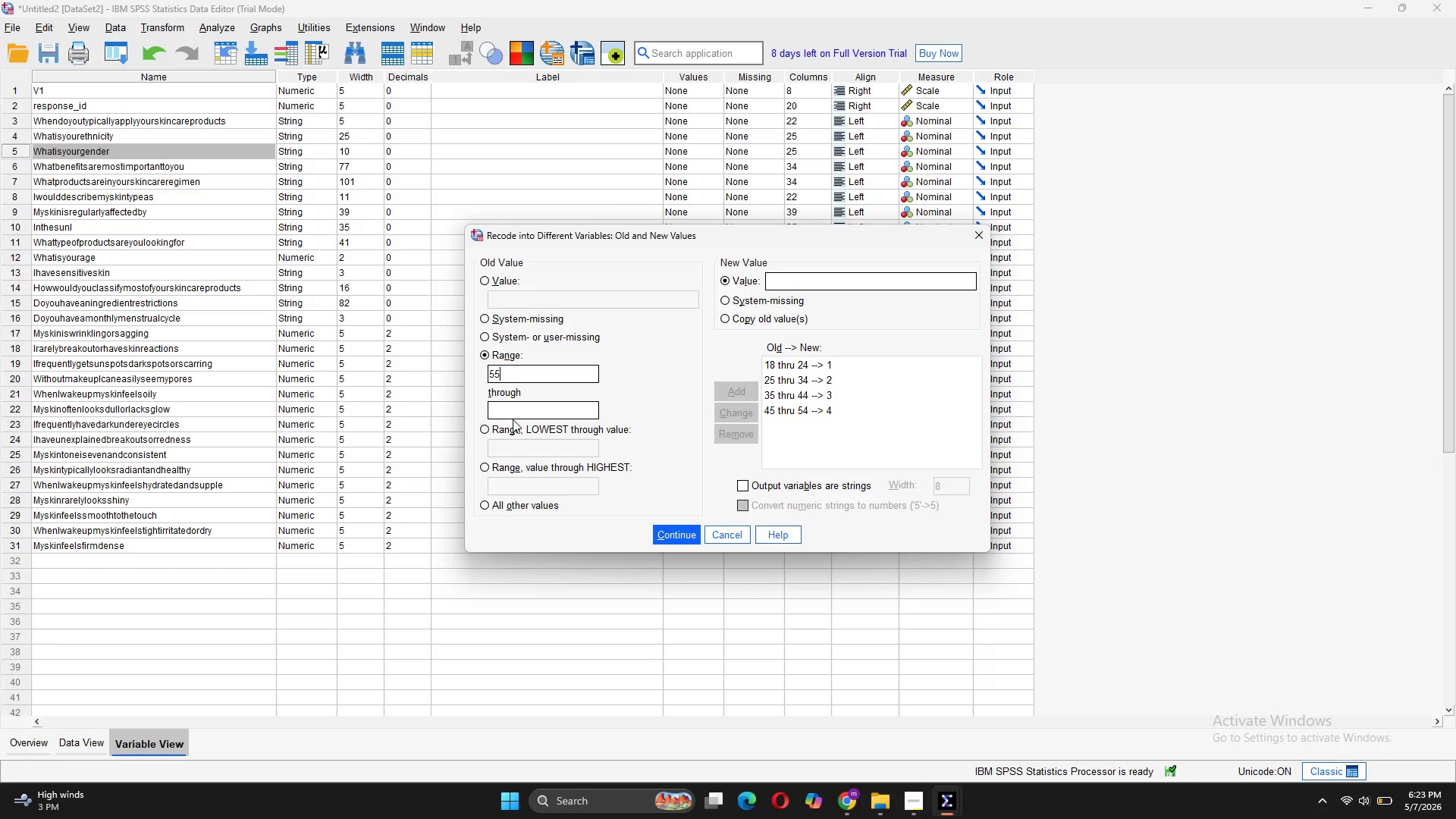 
left_click([513, 410])
 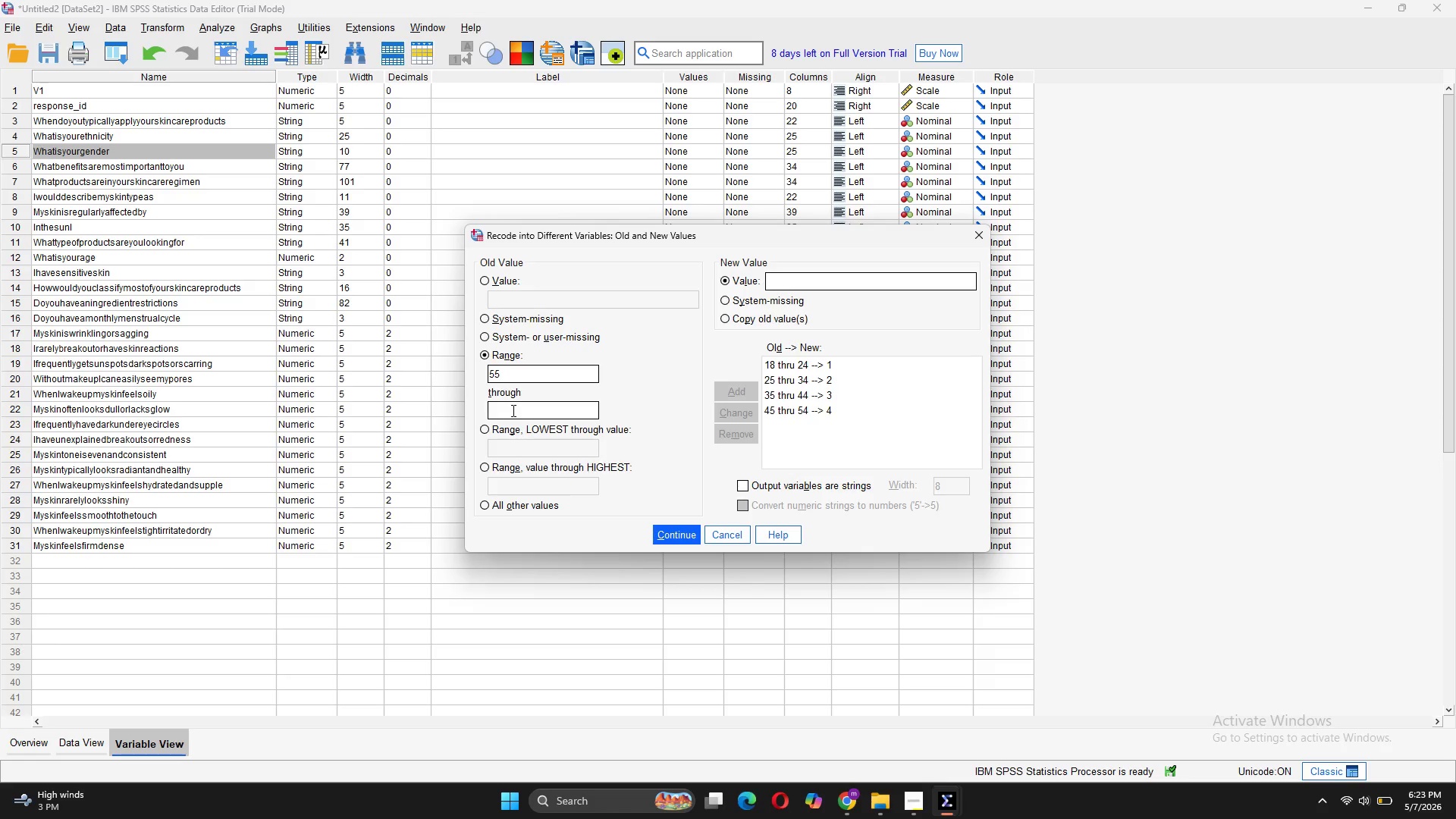 
type(99)
 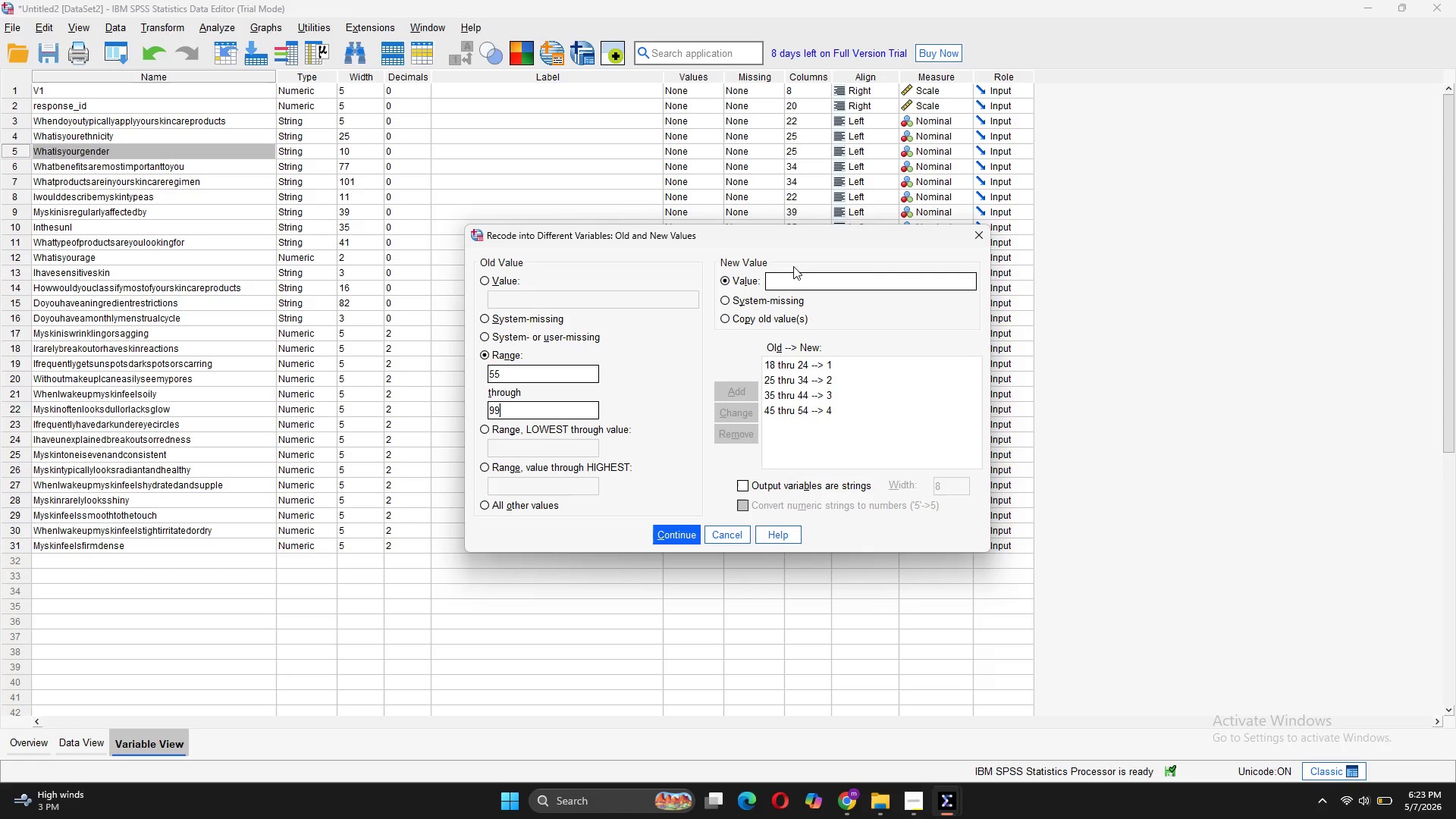 
left_click([771, 283])
 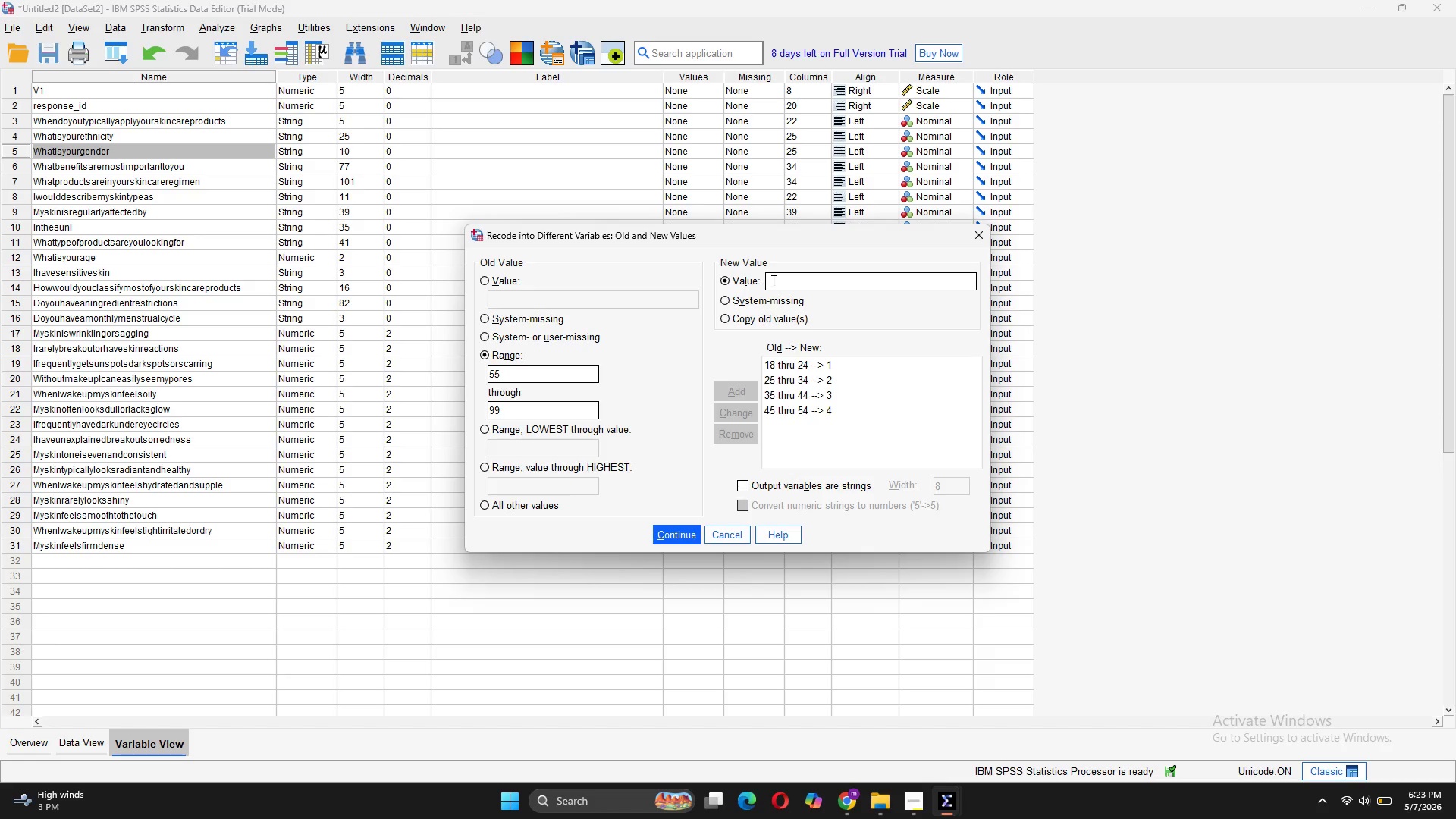 
key(5)
 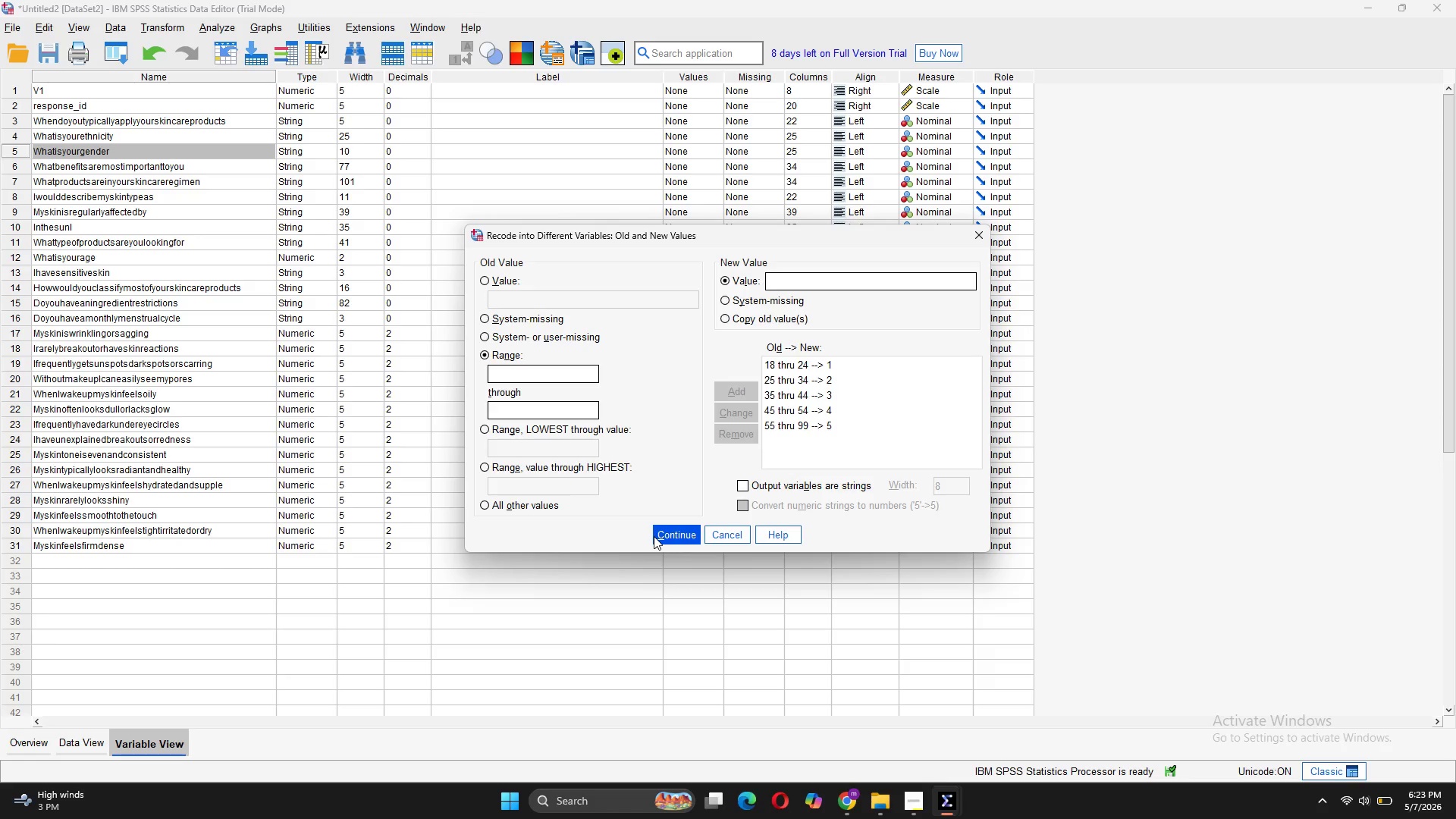 
wait(6.25)
 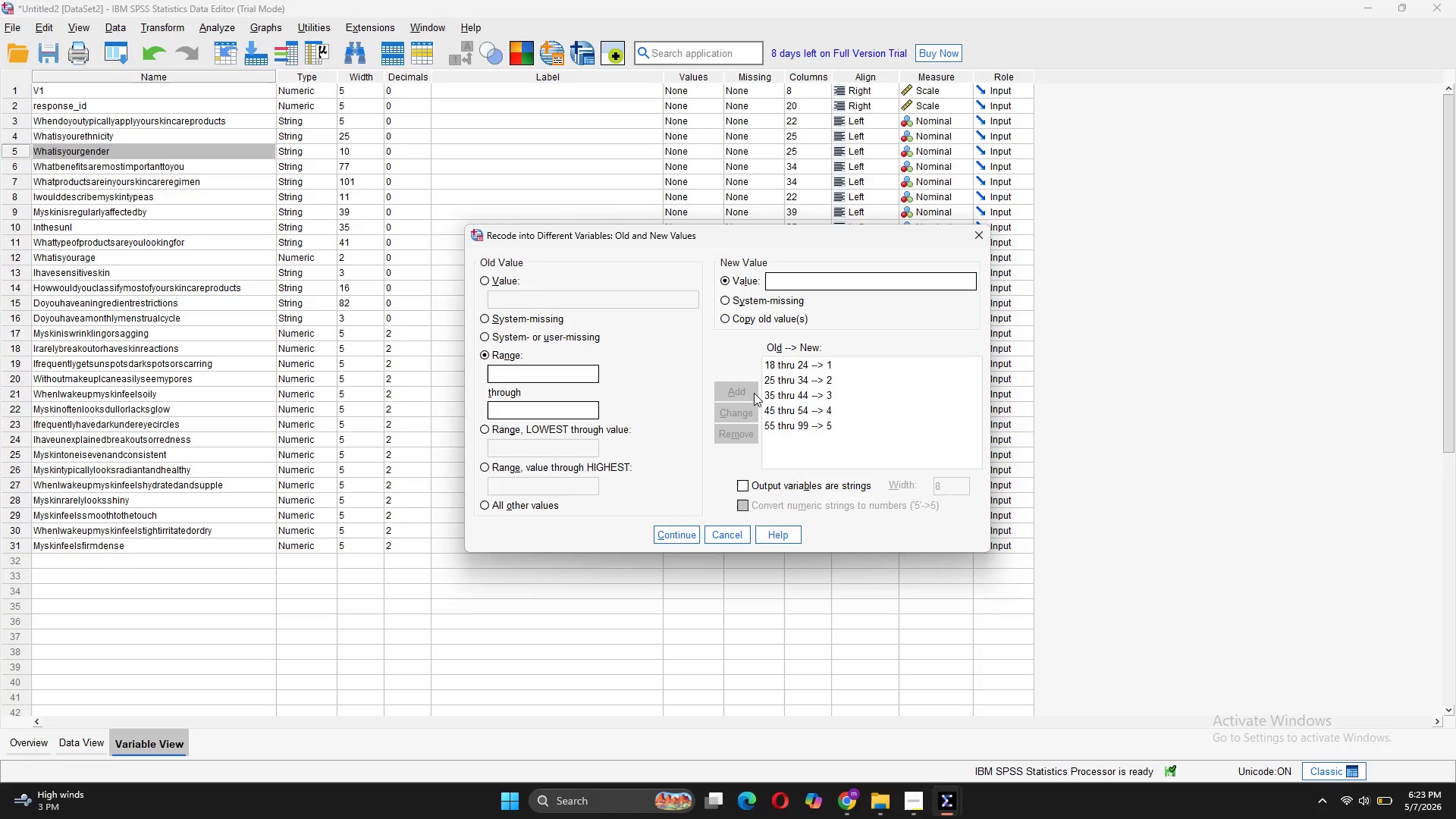 
left_click([661, 535])
 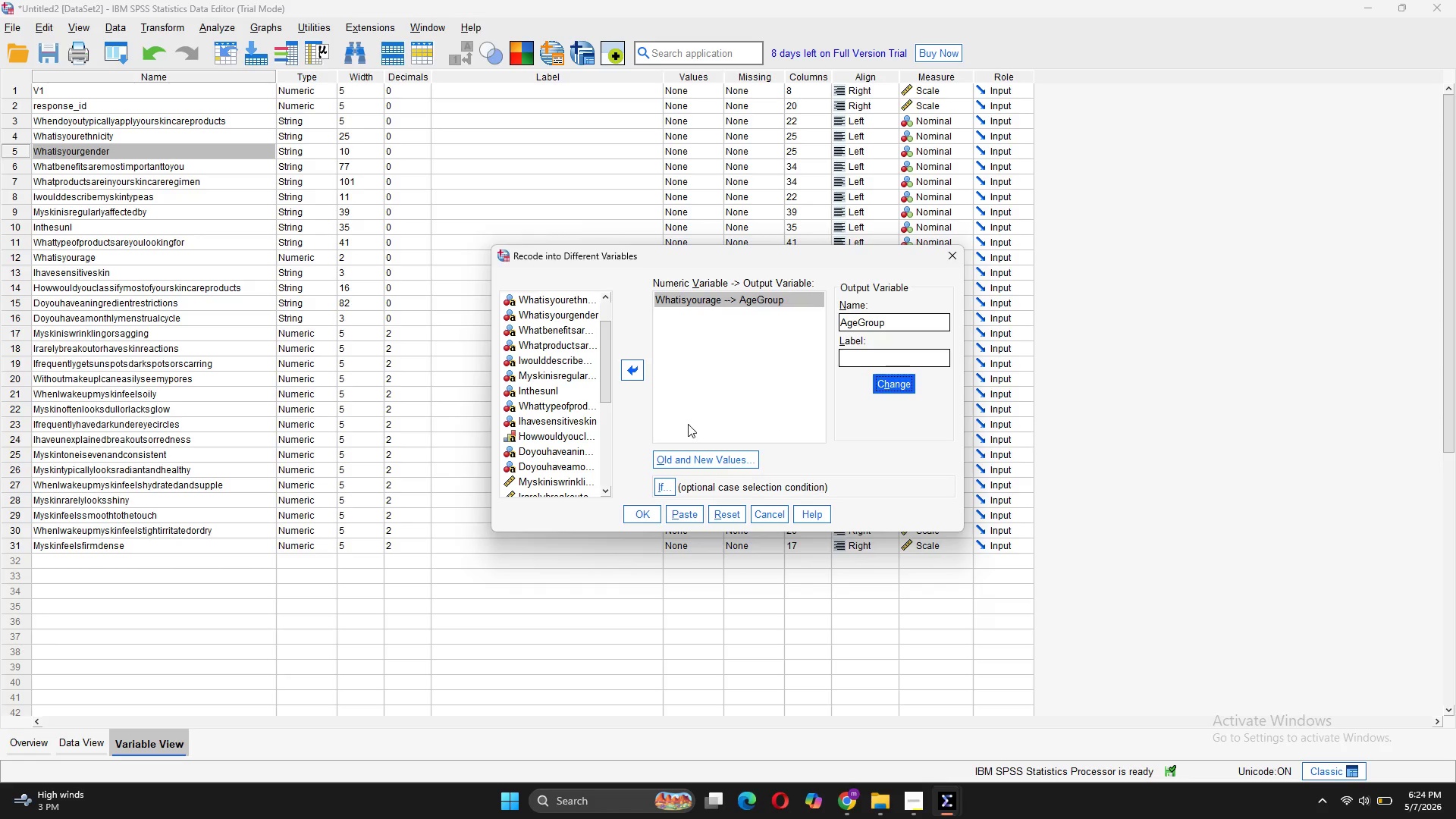 
wait(16.84)
 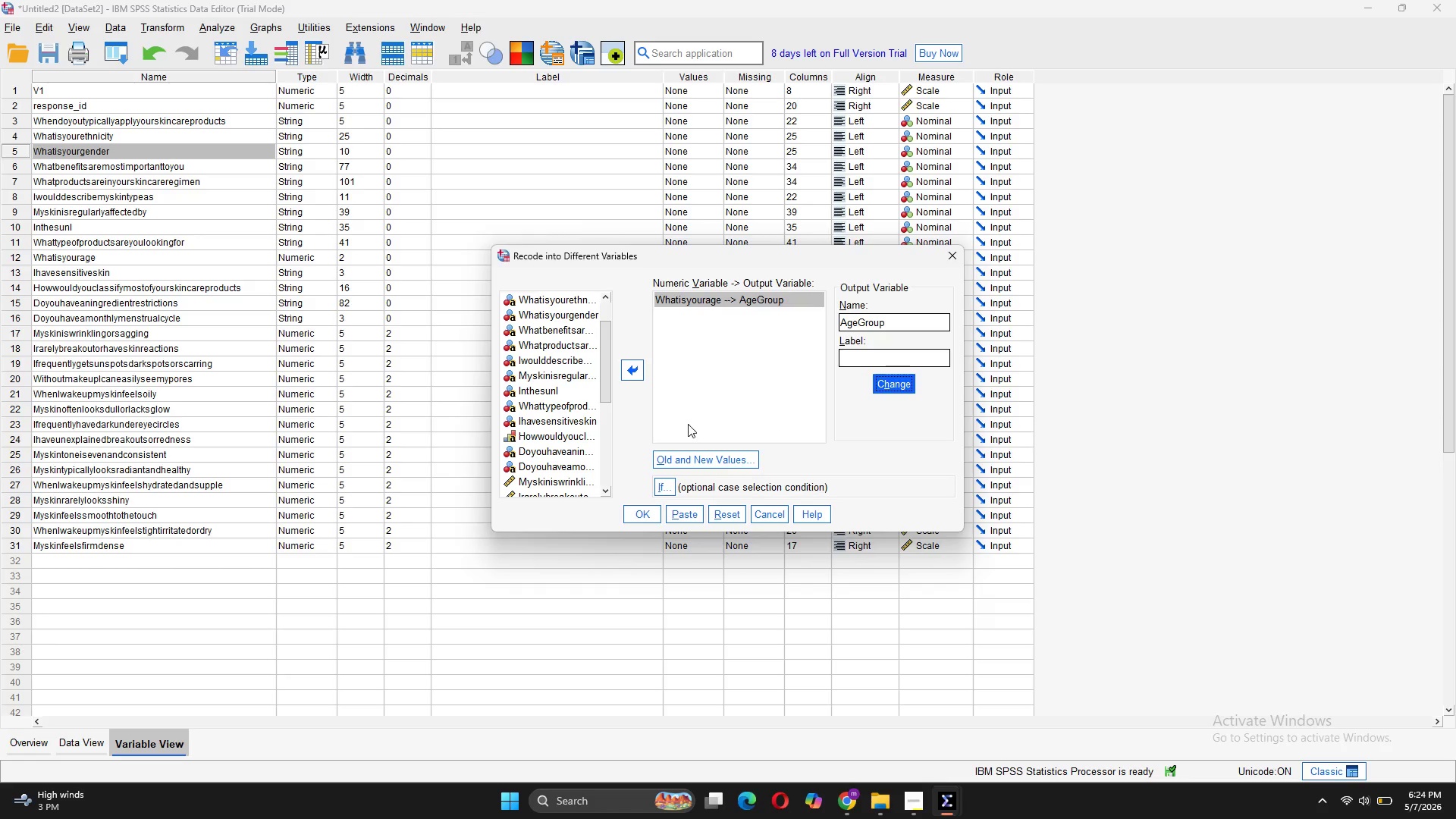 
left_click([174, 149])
 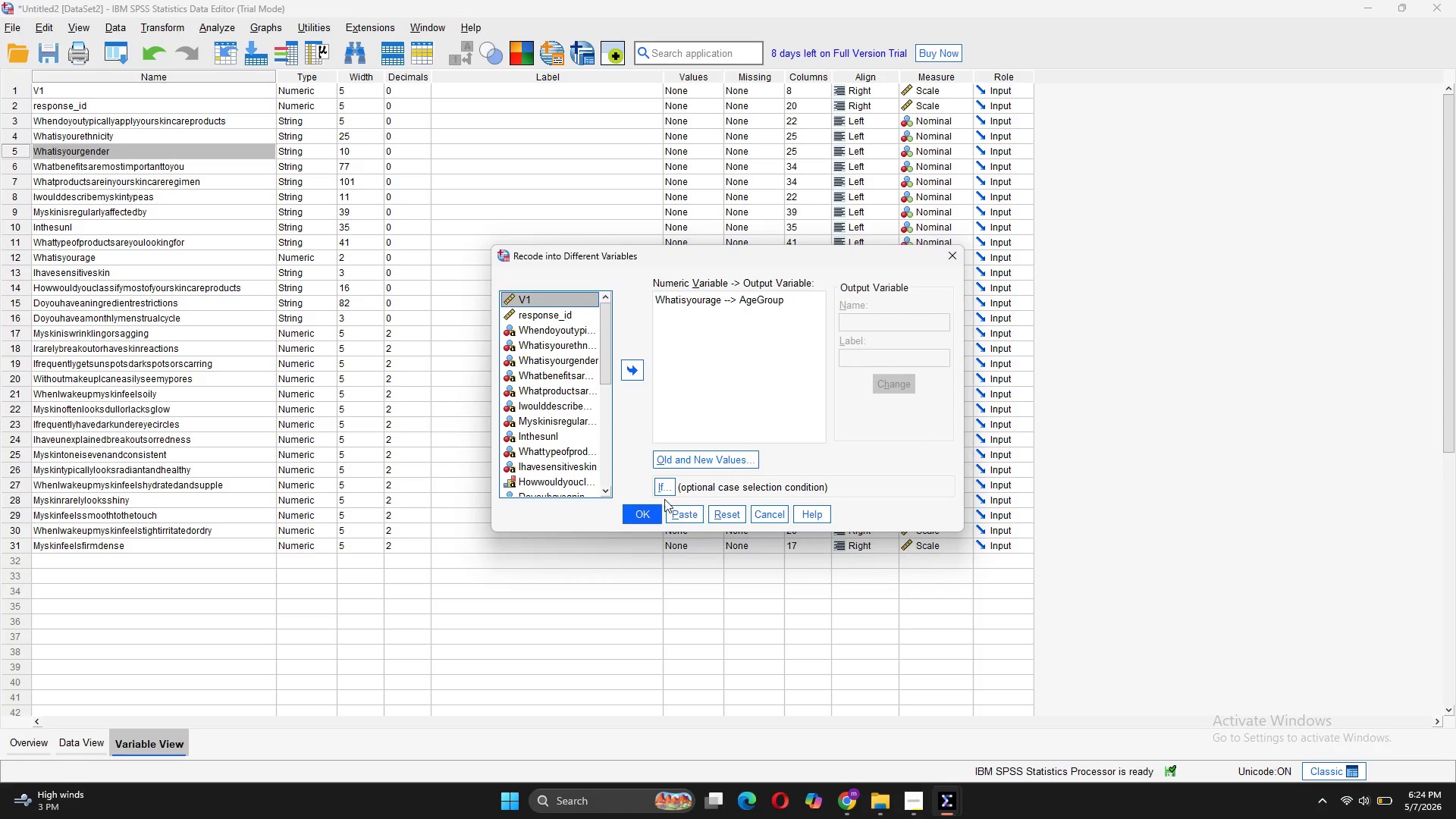 
wait(5.89)
 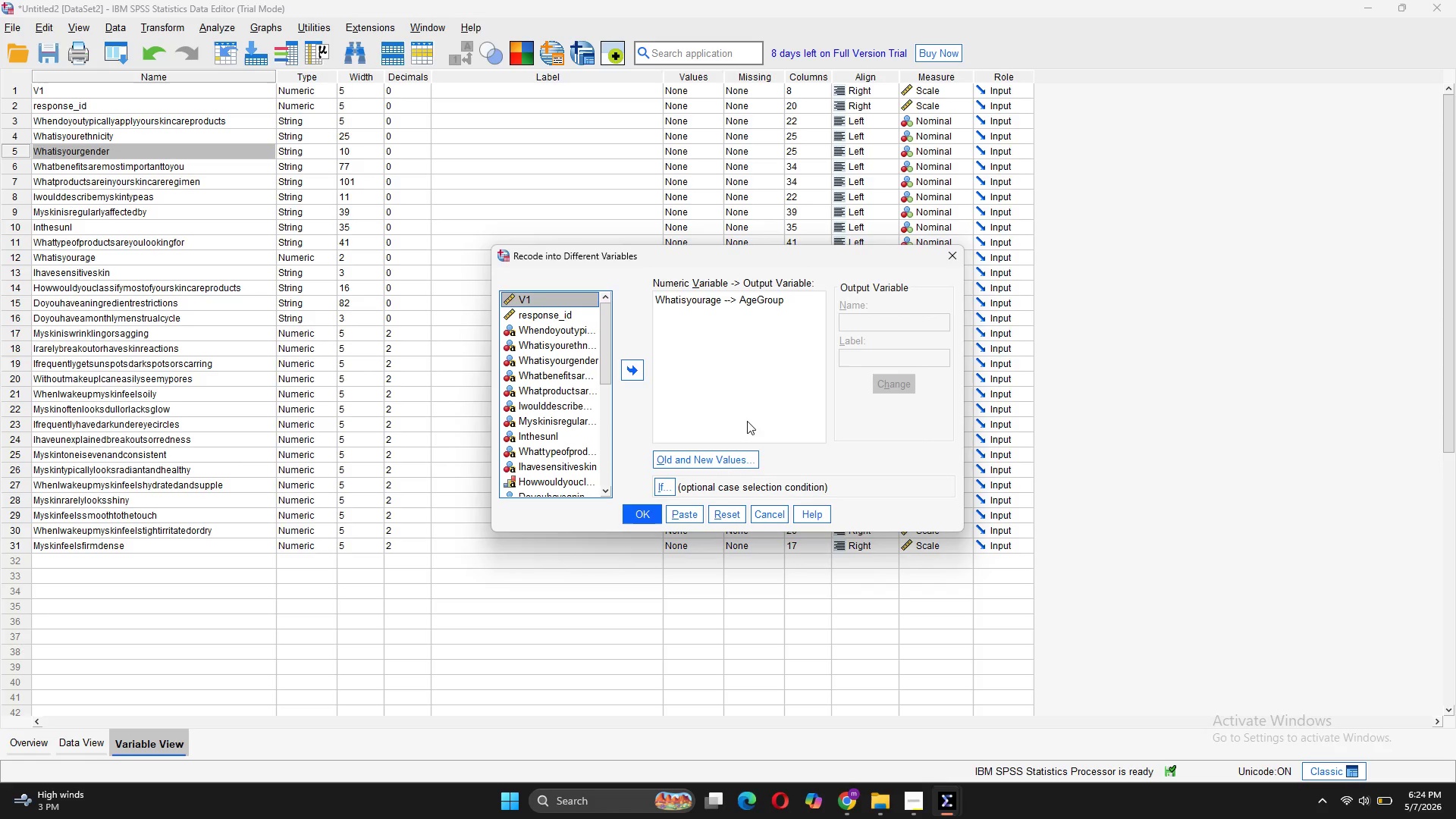 
left_click([628, 517])
 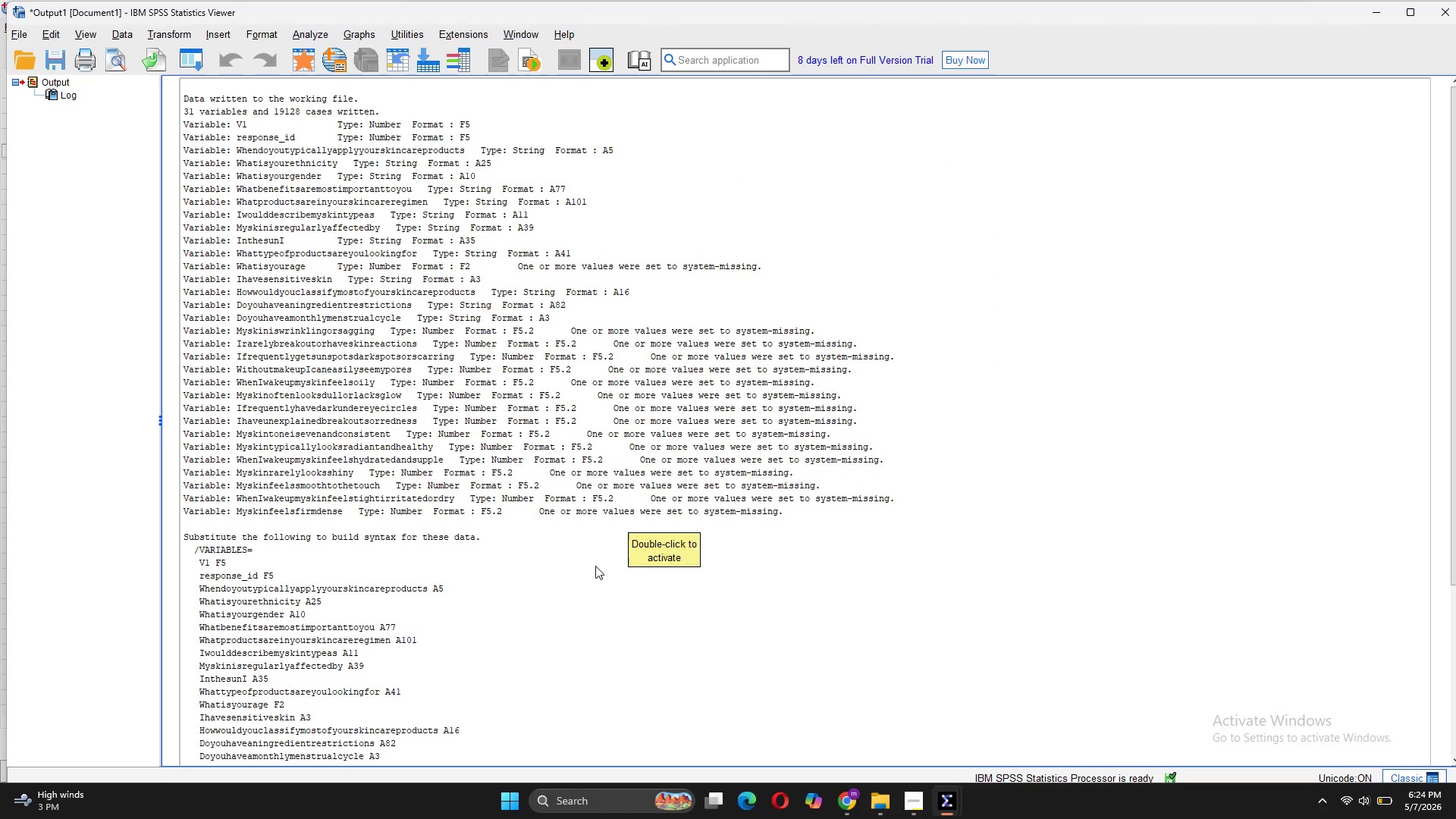 
scroll: coordinate [578, 584], scroll_direction: down, amount: 11.0
 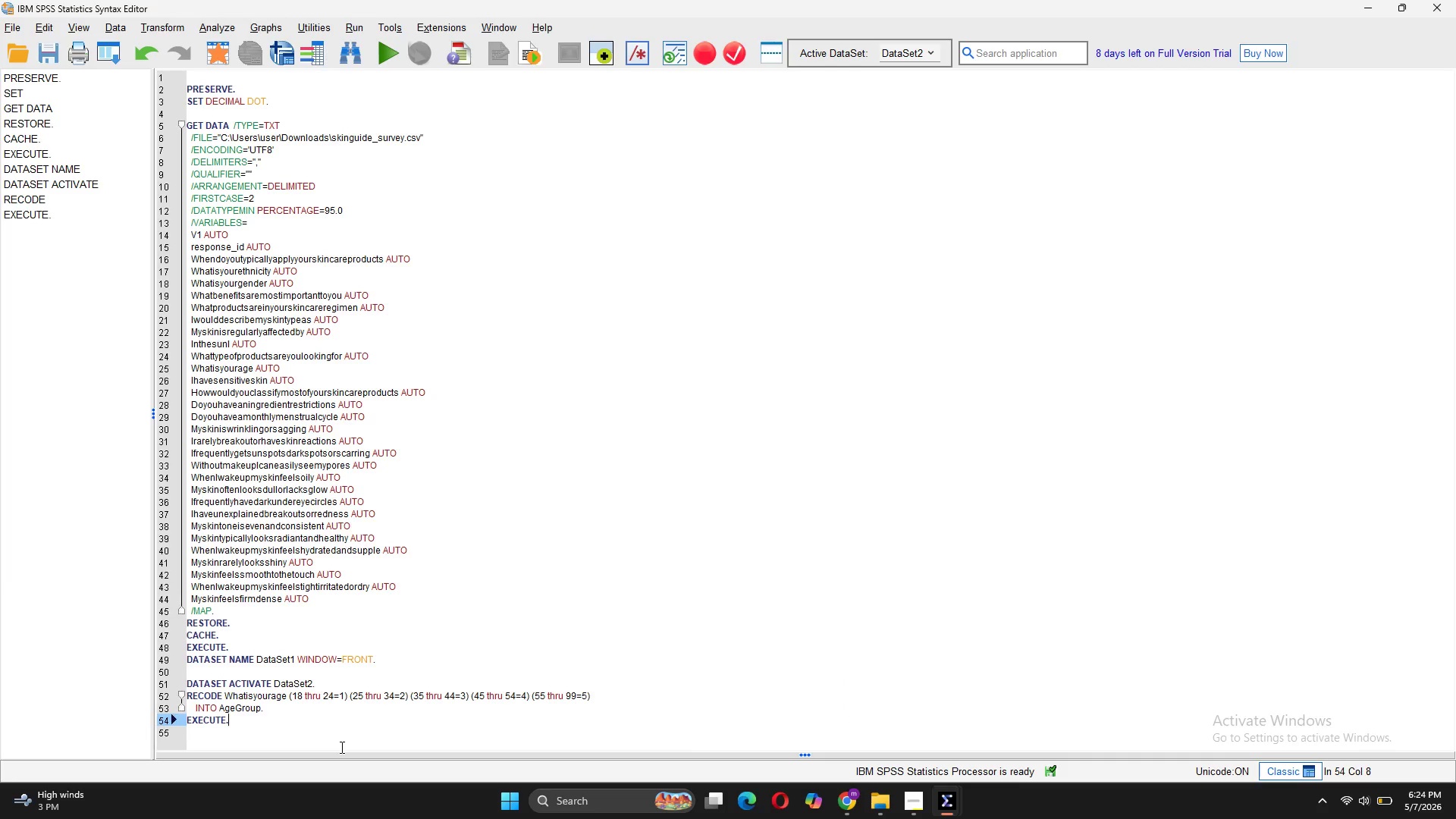 
wait(6.59)
 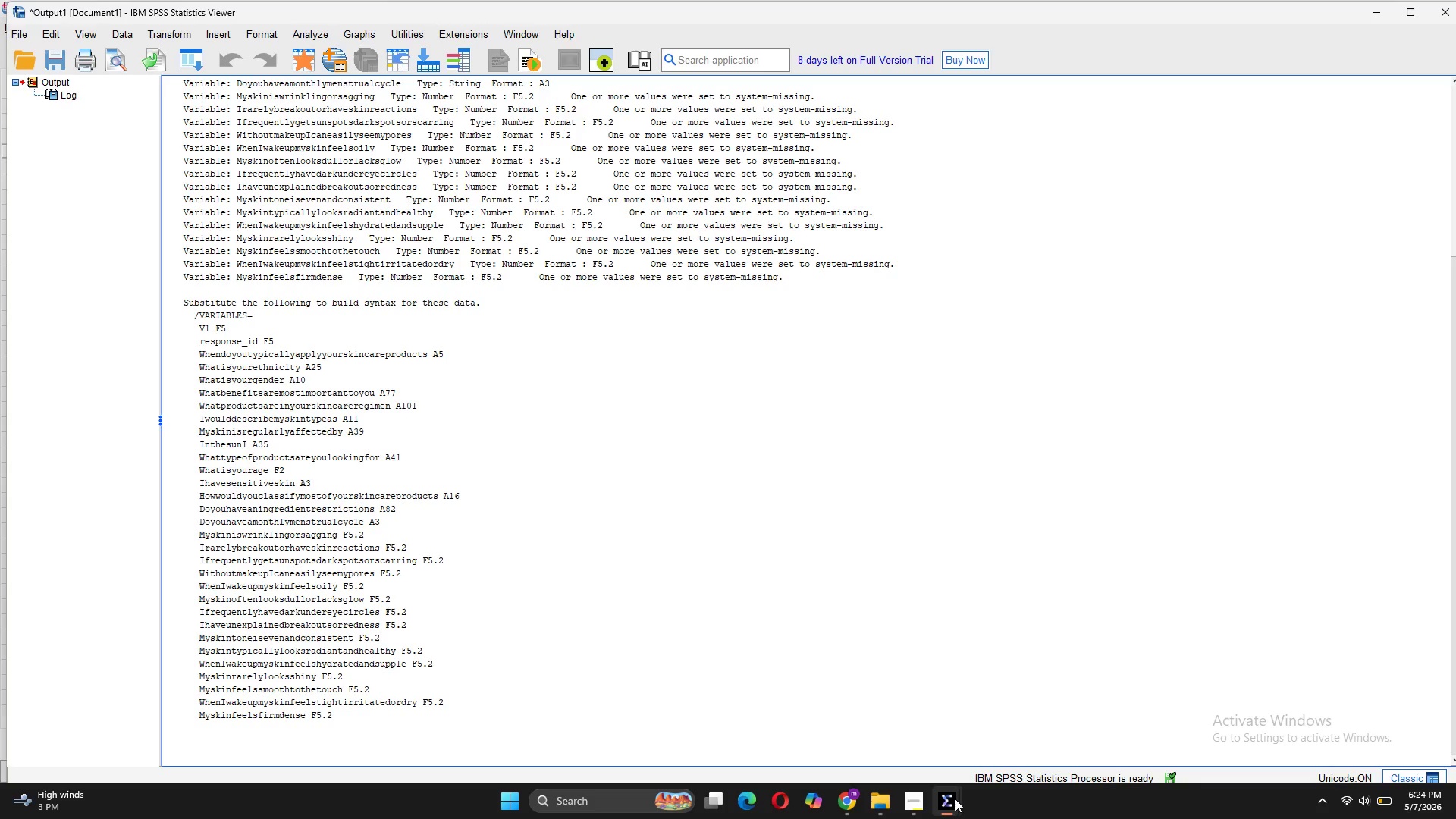 
mouse_move([944, 769])
 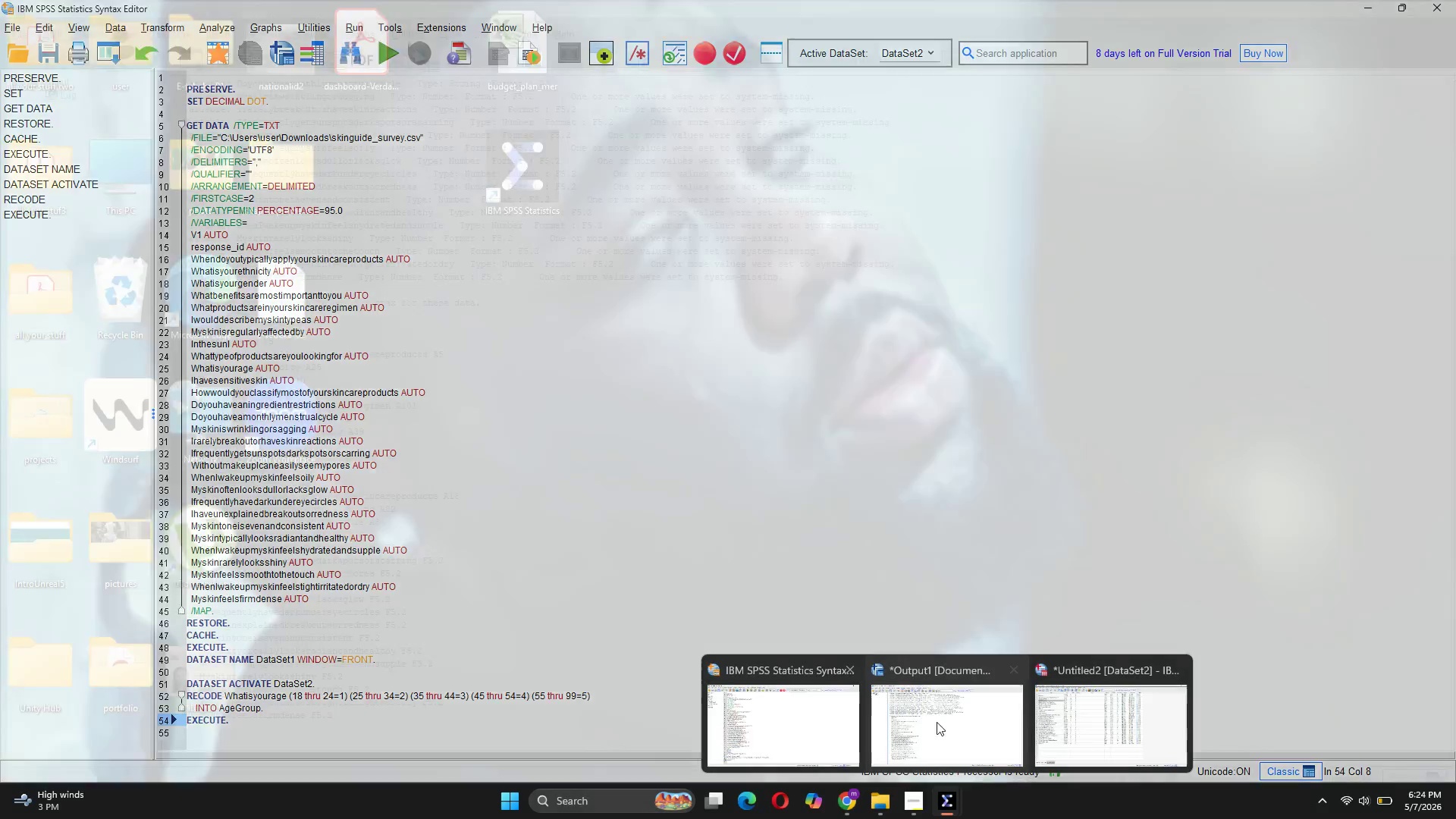 
left_click_drag(start_coordinate=[1087, 703], to_coordinate=[1084, 704])
 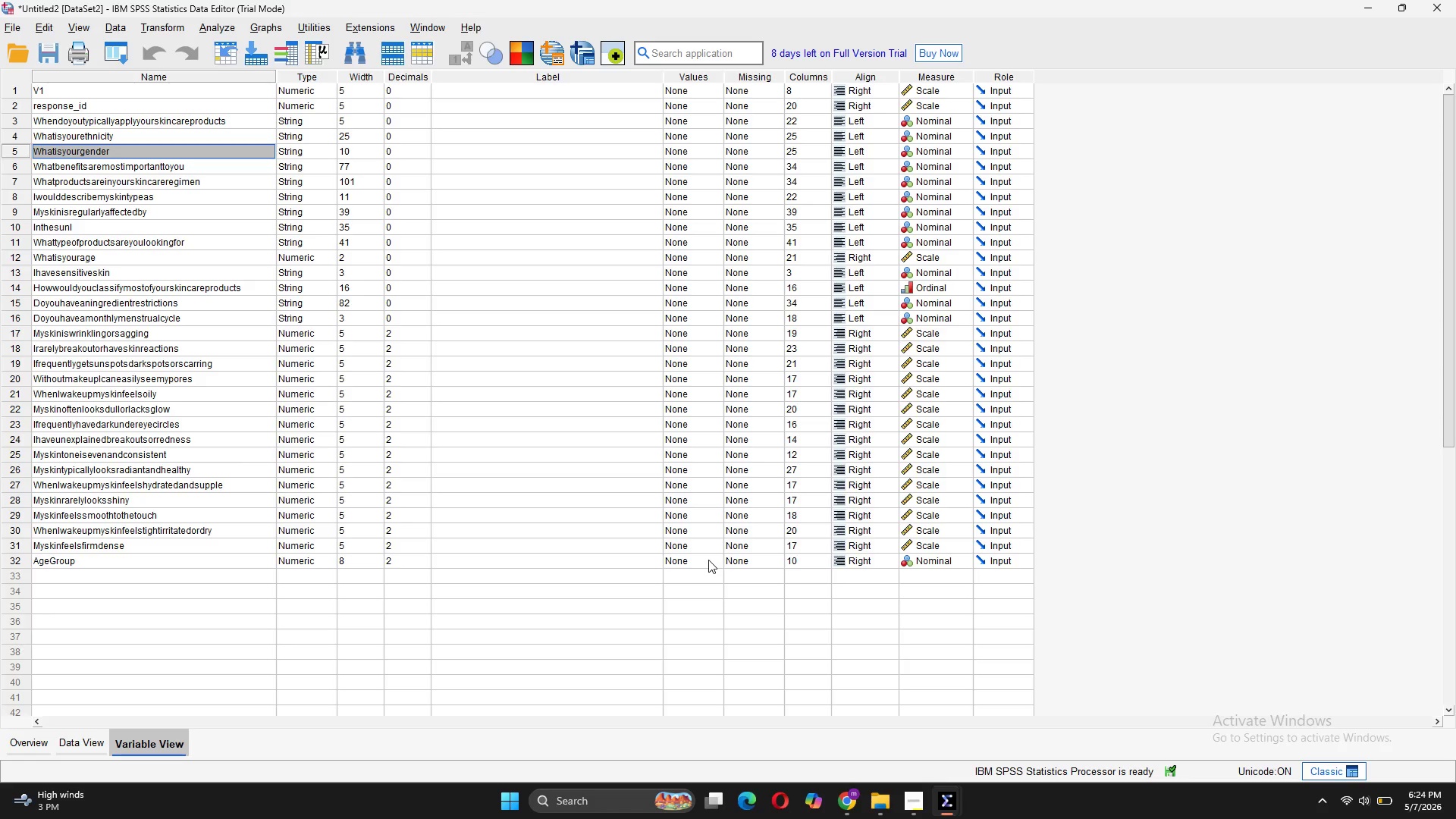 
wait(6.11)
 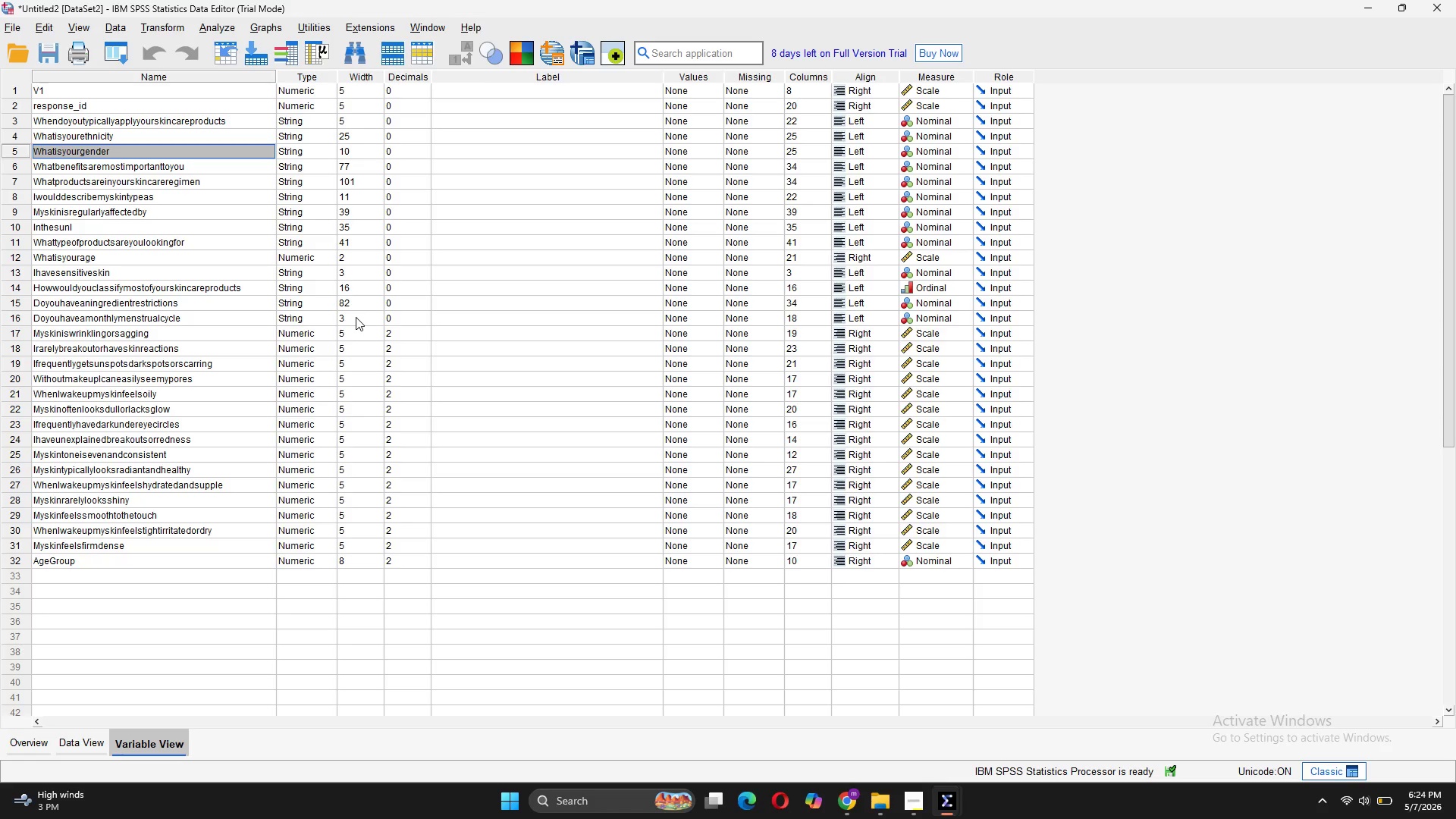 
left_click([714, 560])
 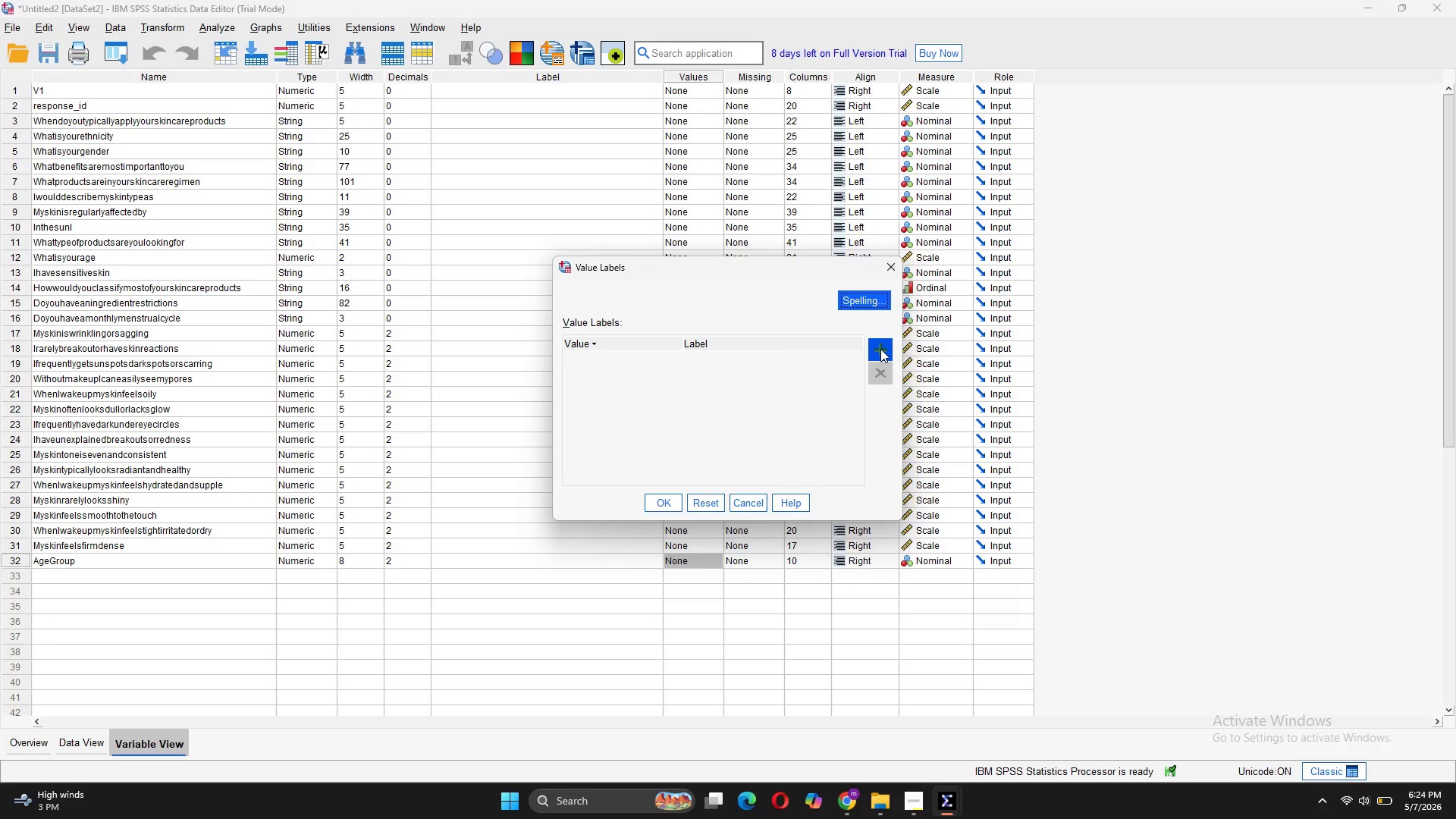 
double_click([879, 350])
 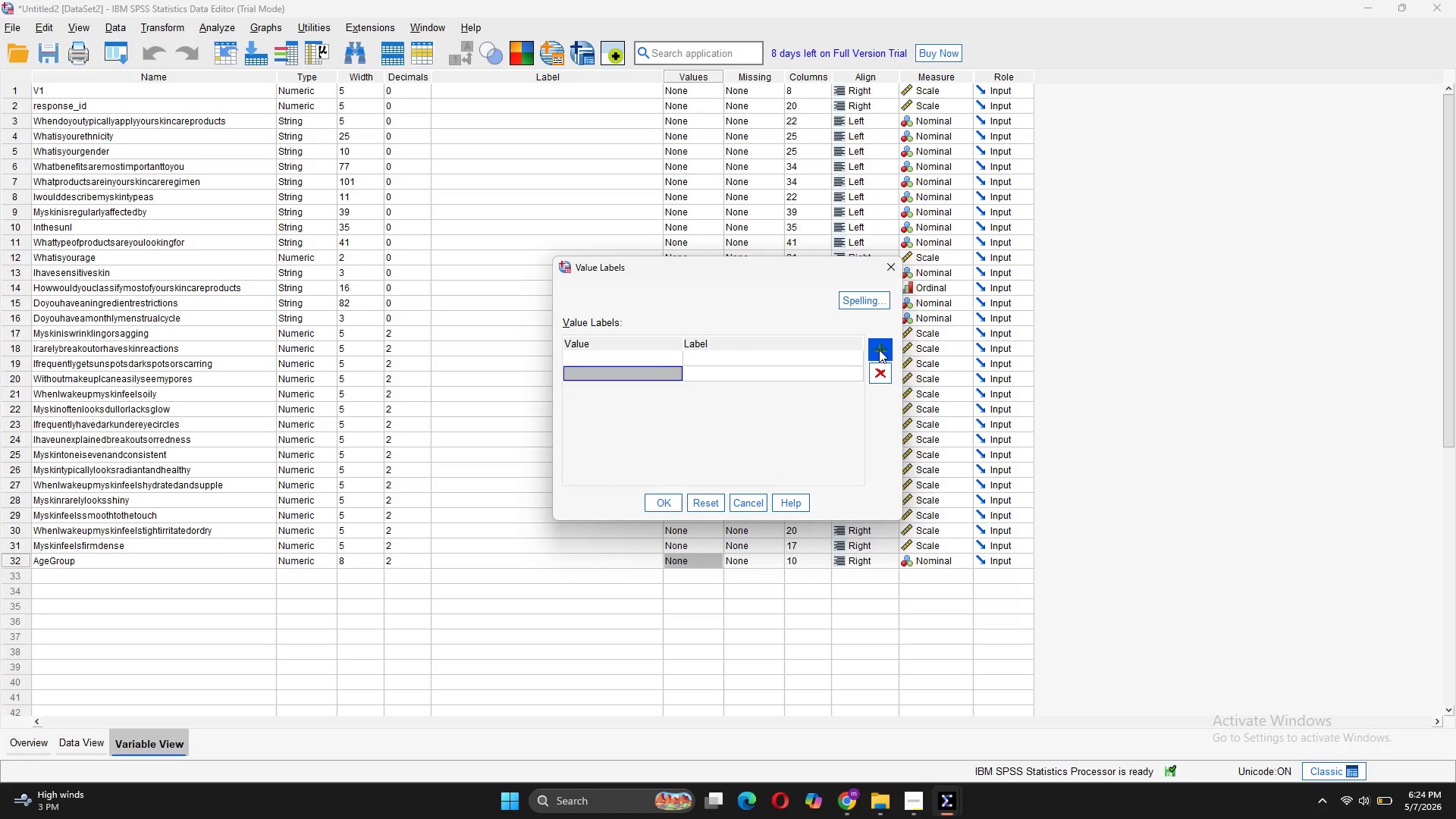 
triple_click([879, 350])
 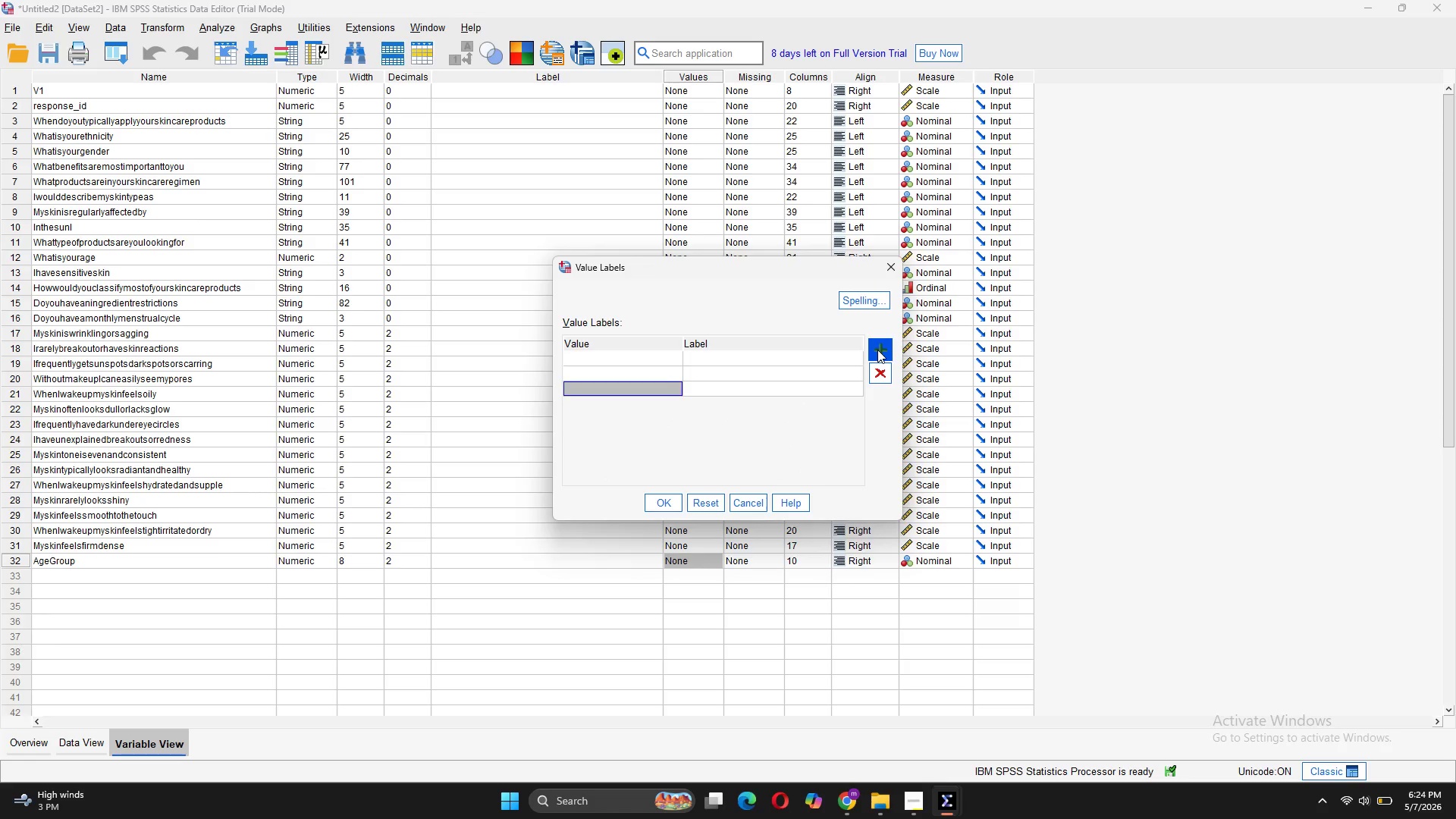 
left_click([877, 350])
 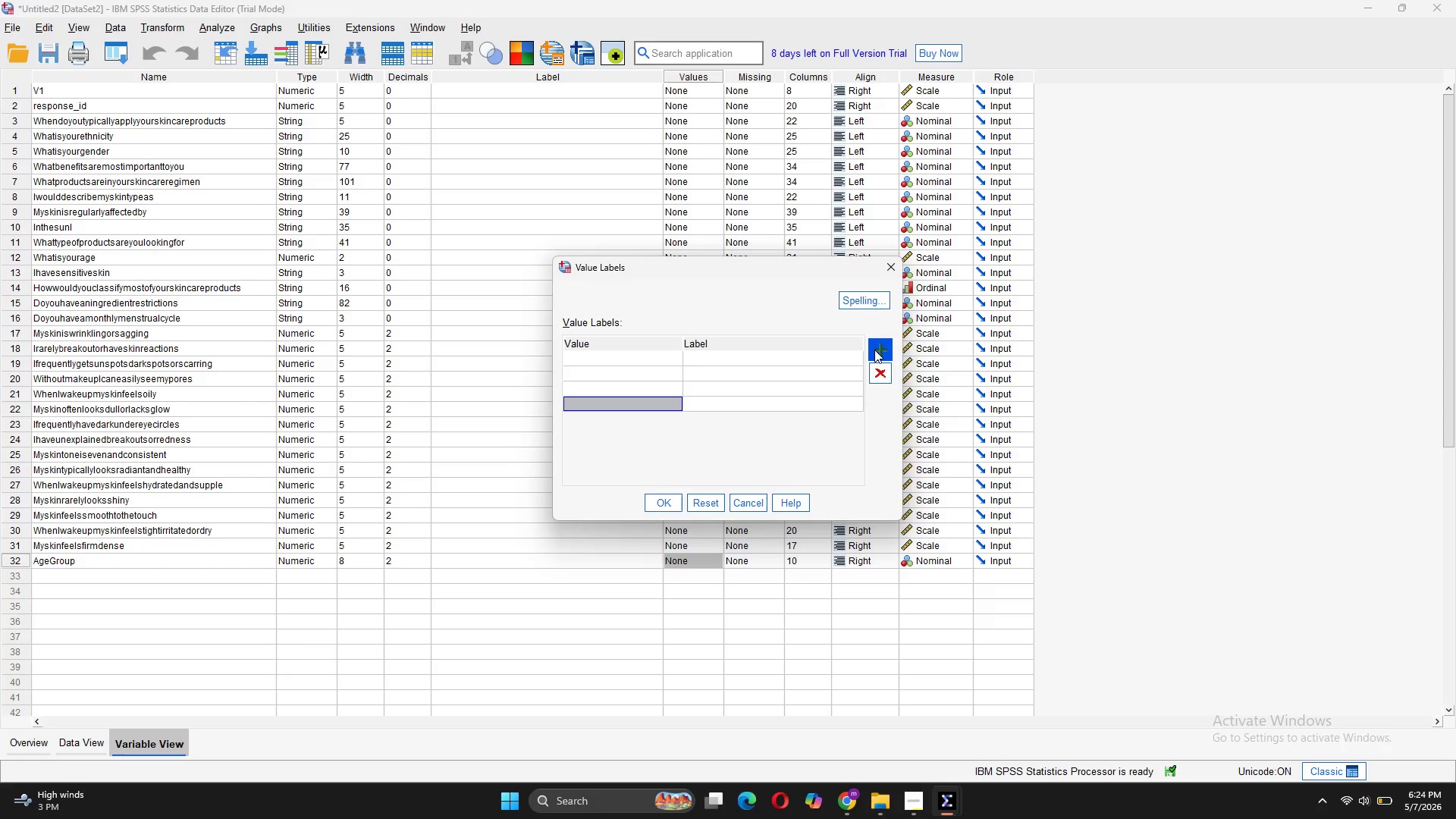 
left_click([874, 350])
 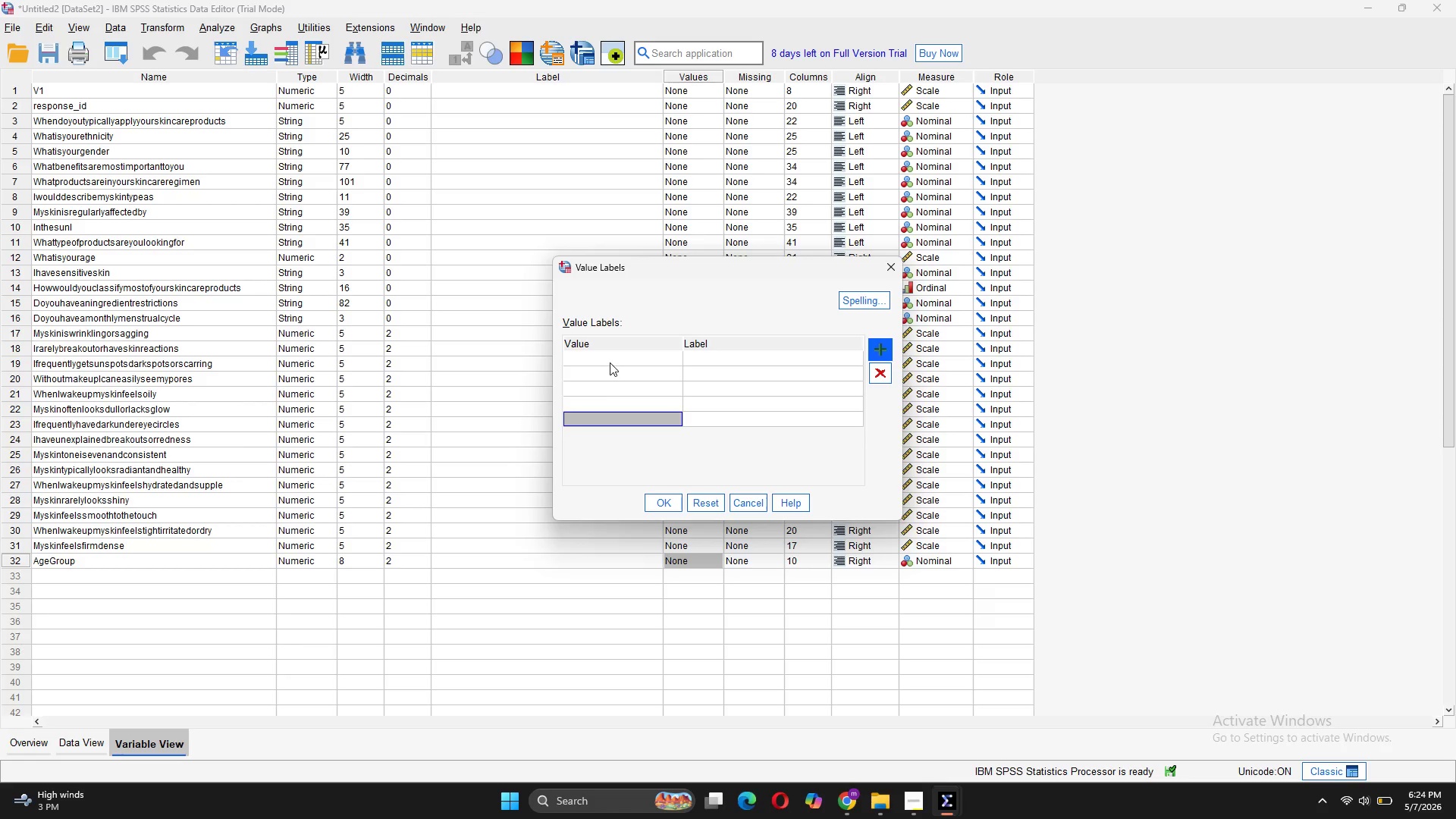 
left_click([610, 360])
 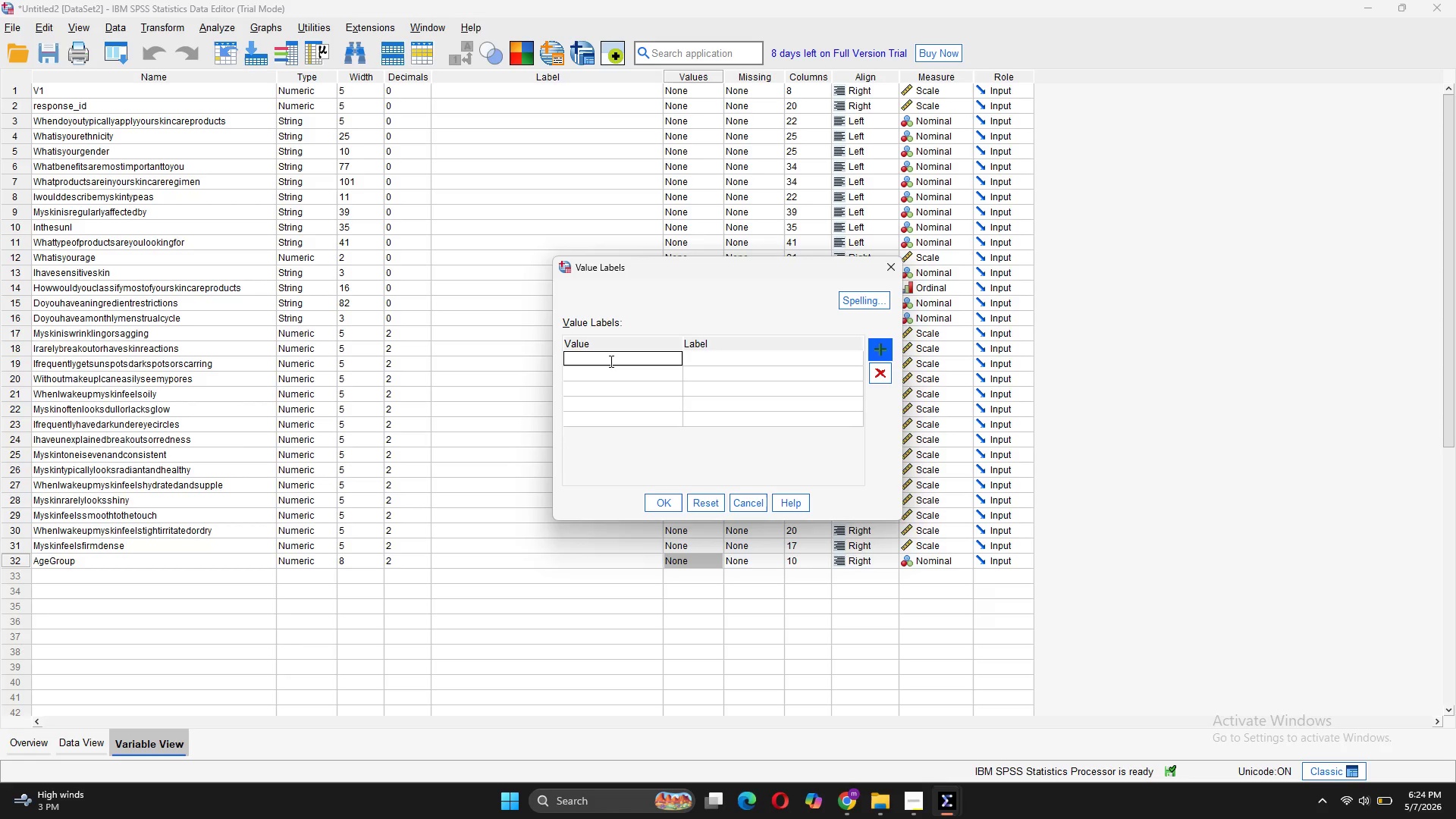 
key(1)
 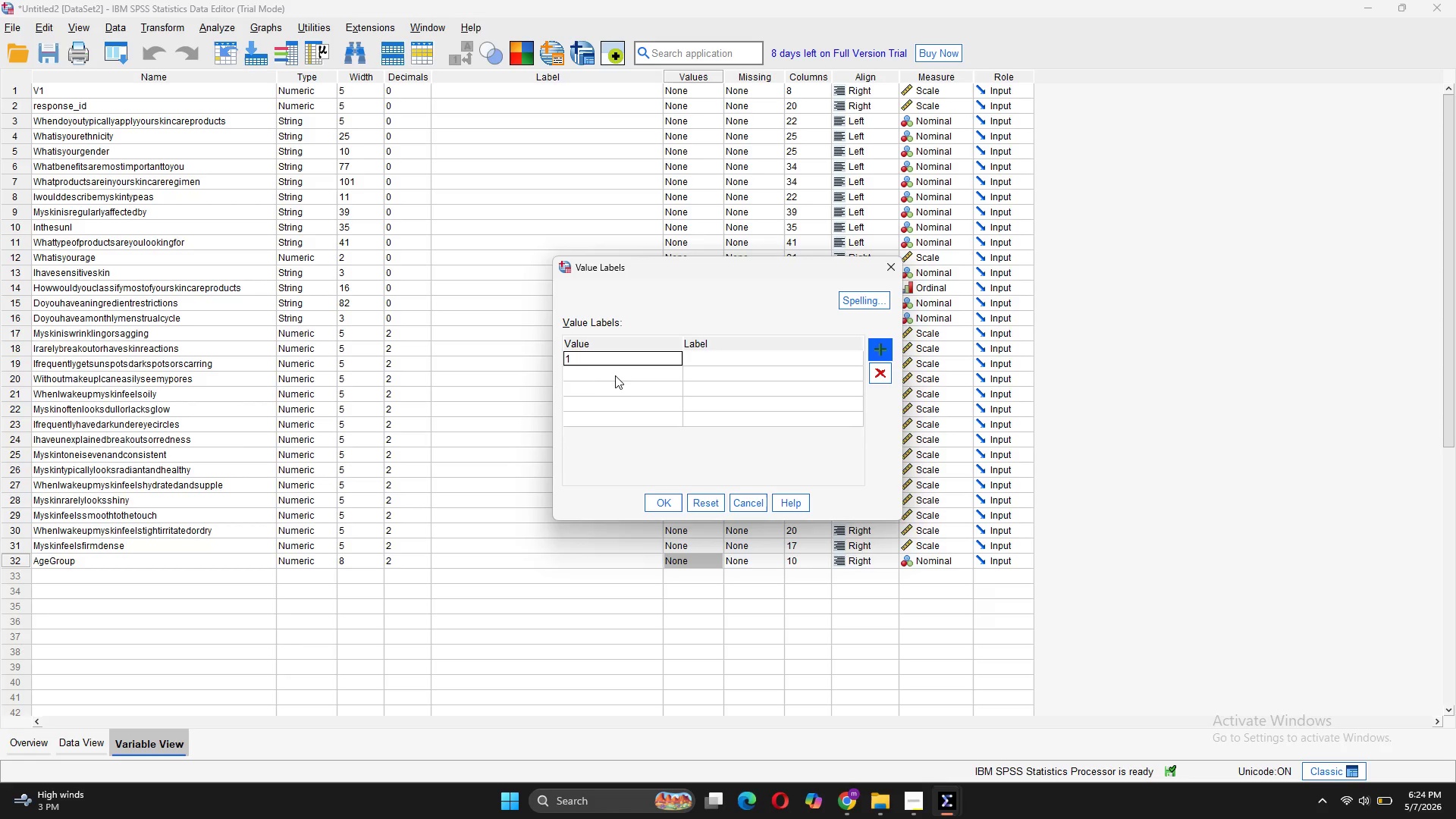 
left_click([617, 372])
 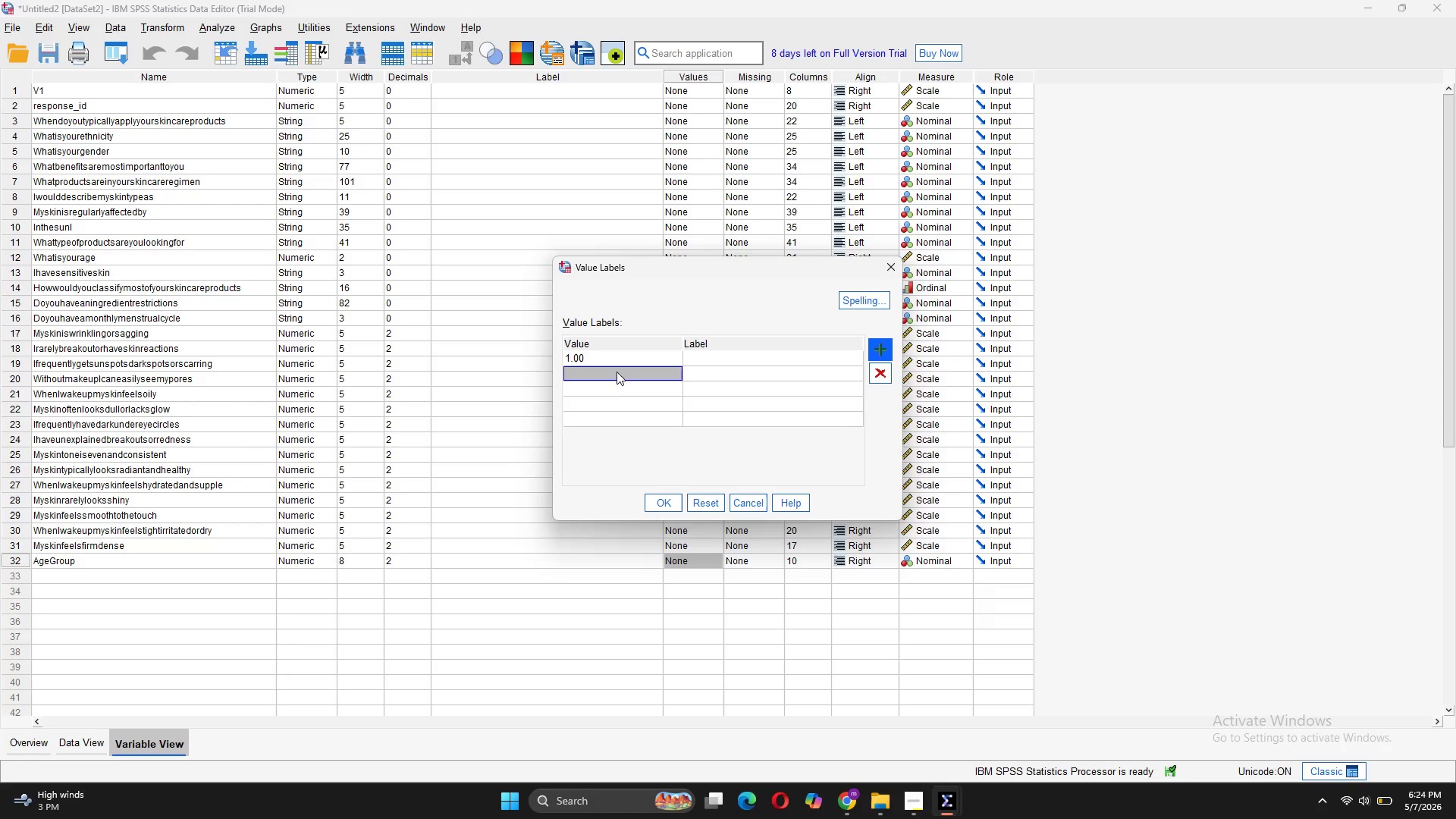 
key(2)
 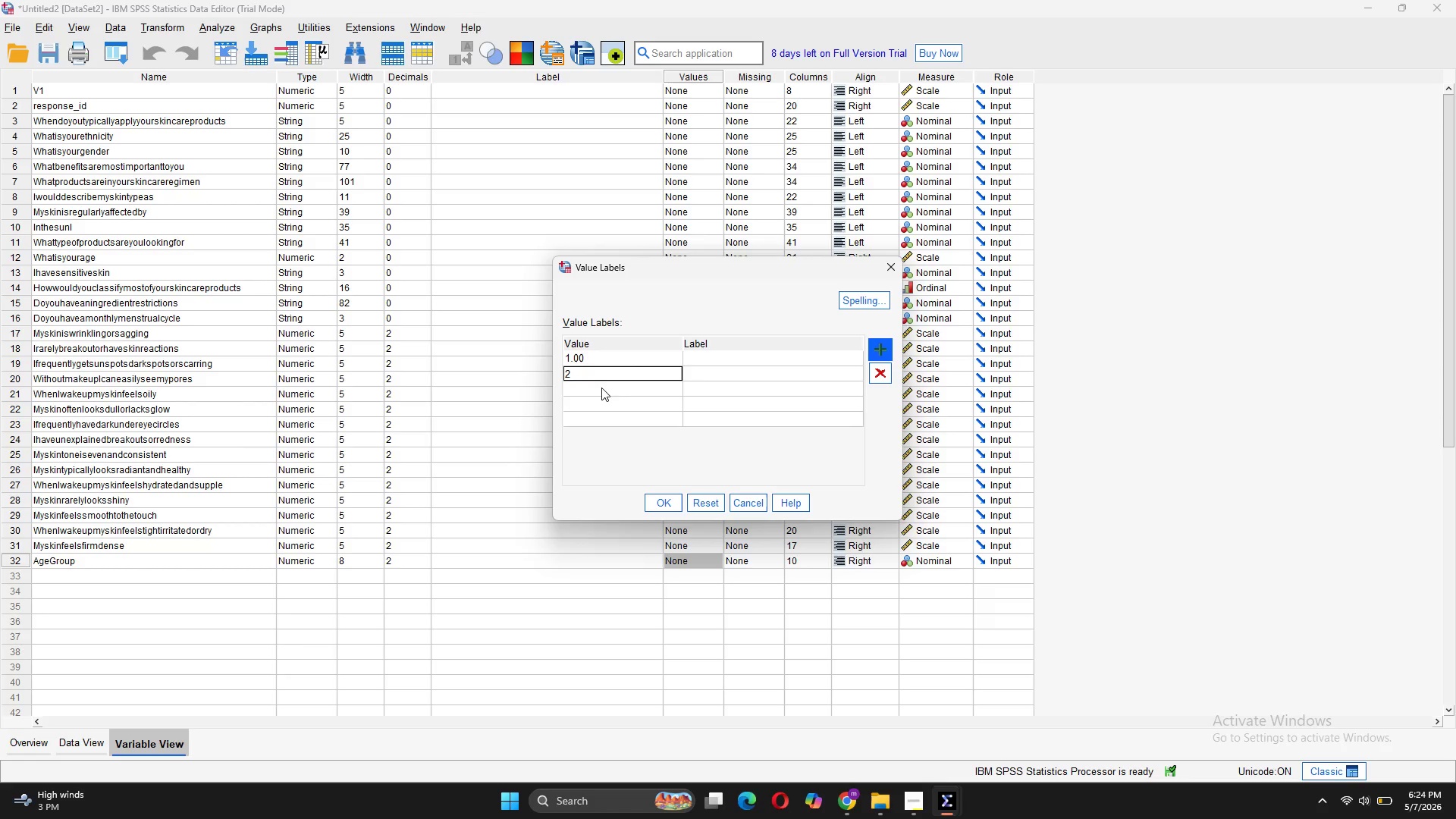 
left_click([601, 388])
 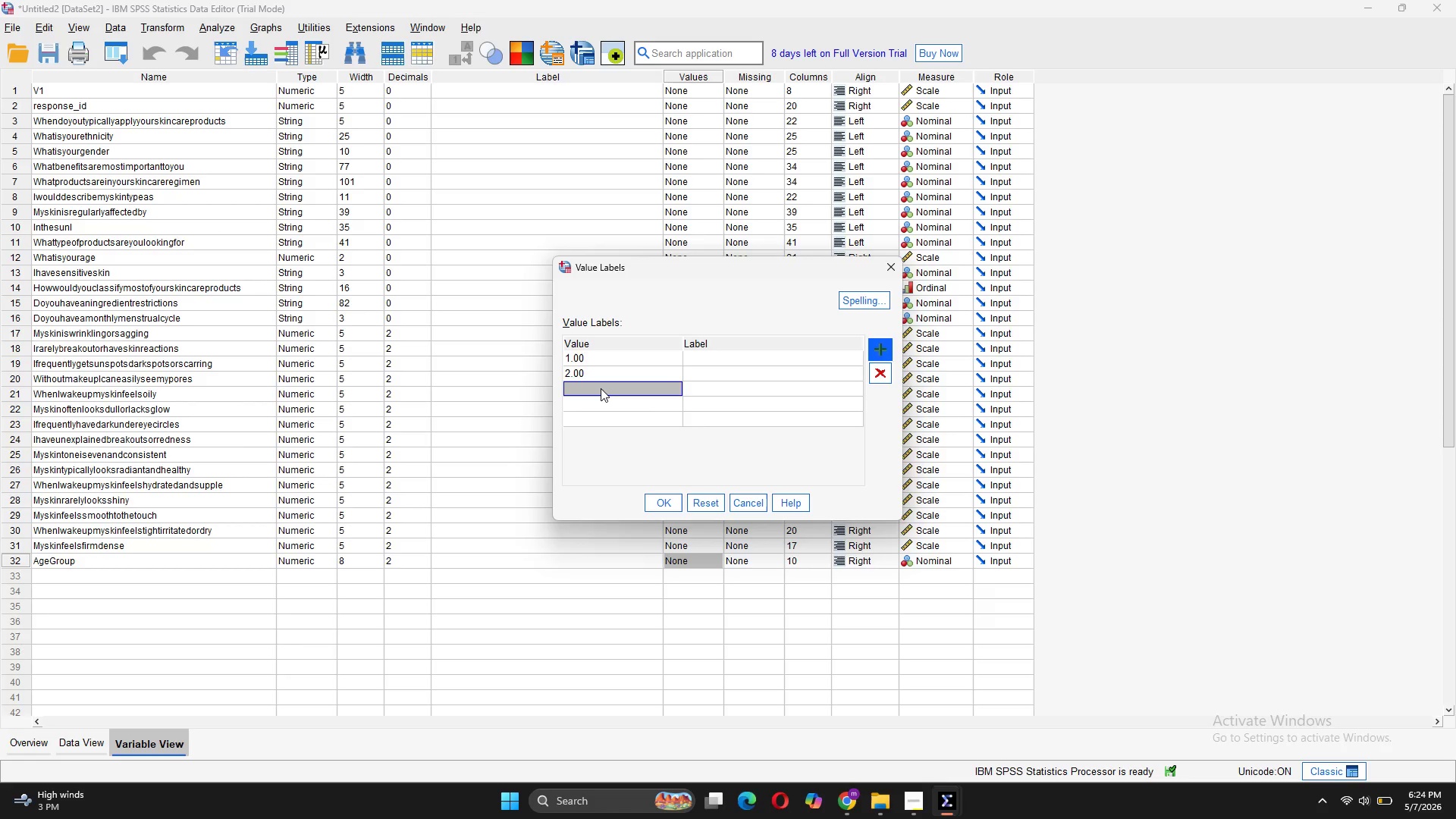 
key(3)
 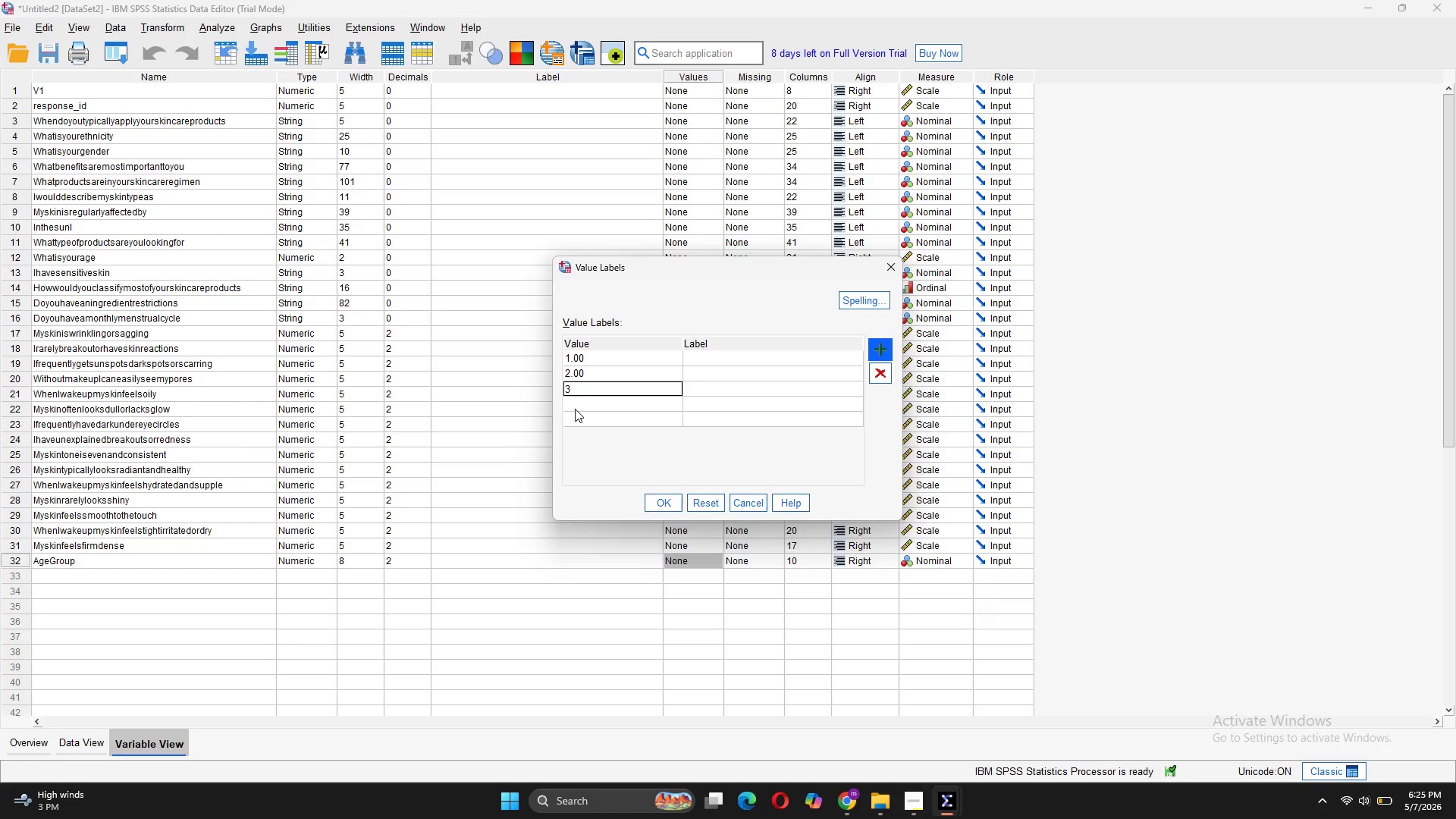 
left_click([579, 404])
 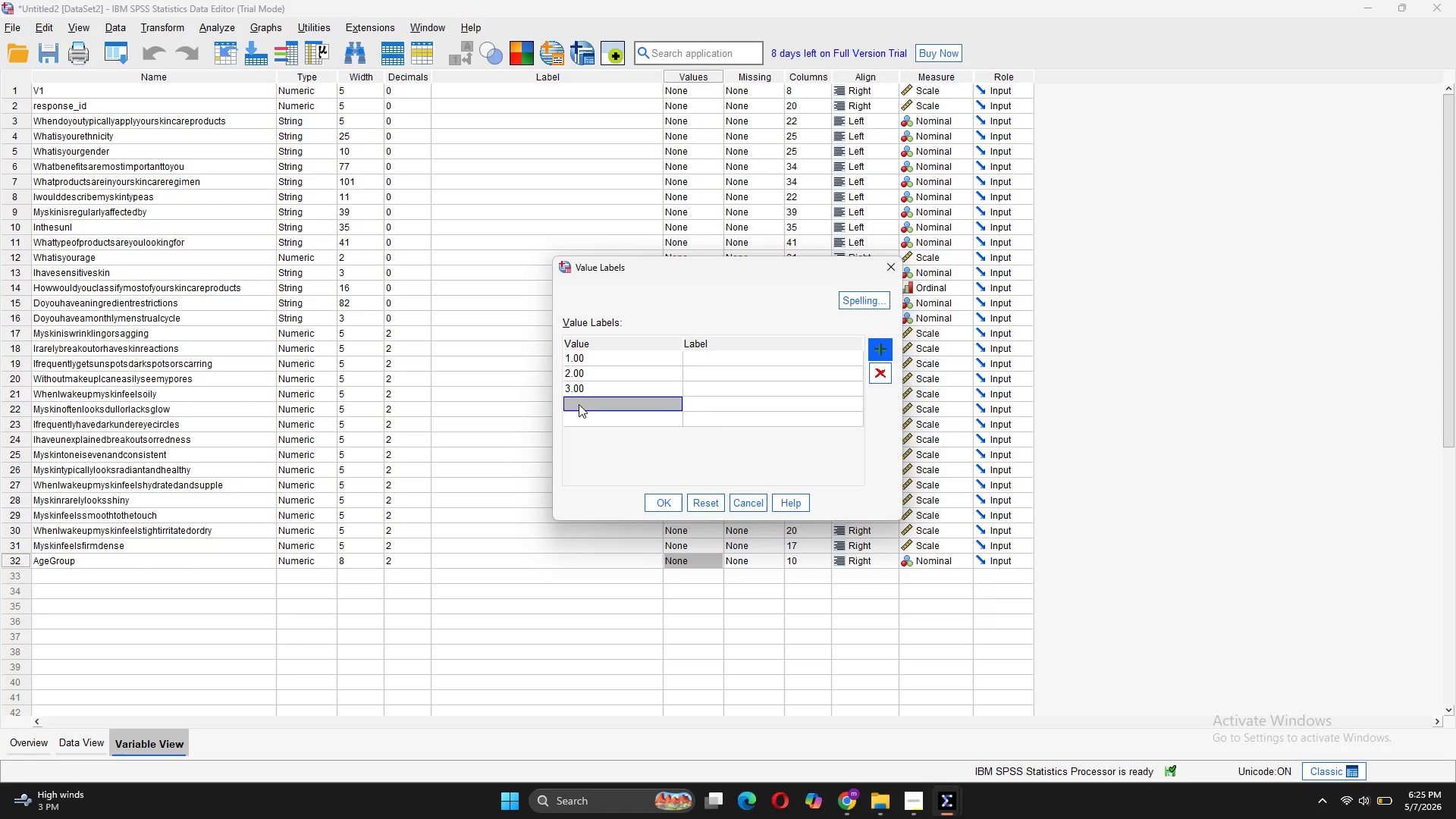 
key(4)
 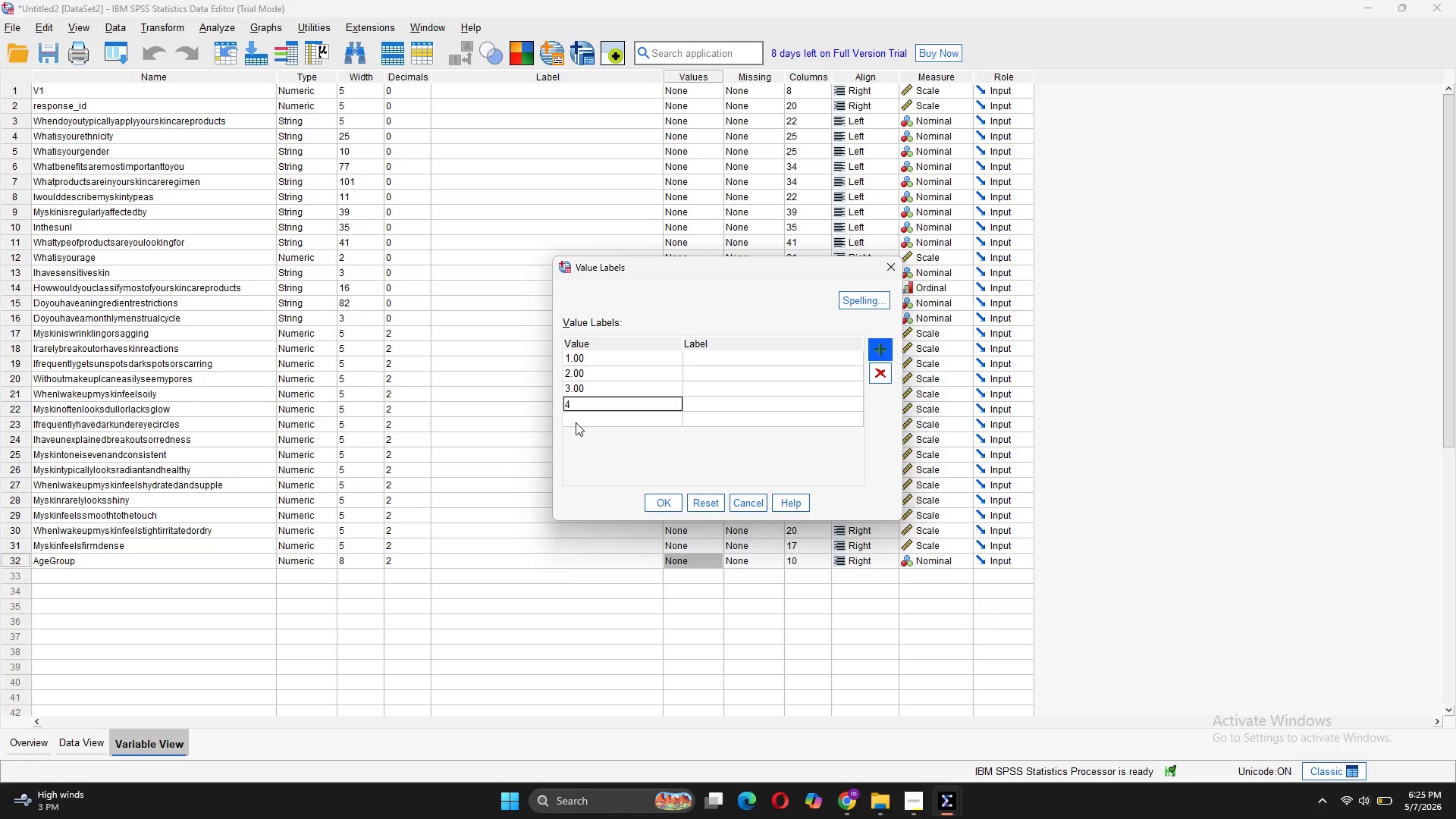 
left_click([582, 416])
 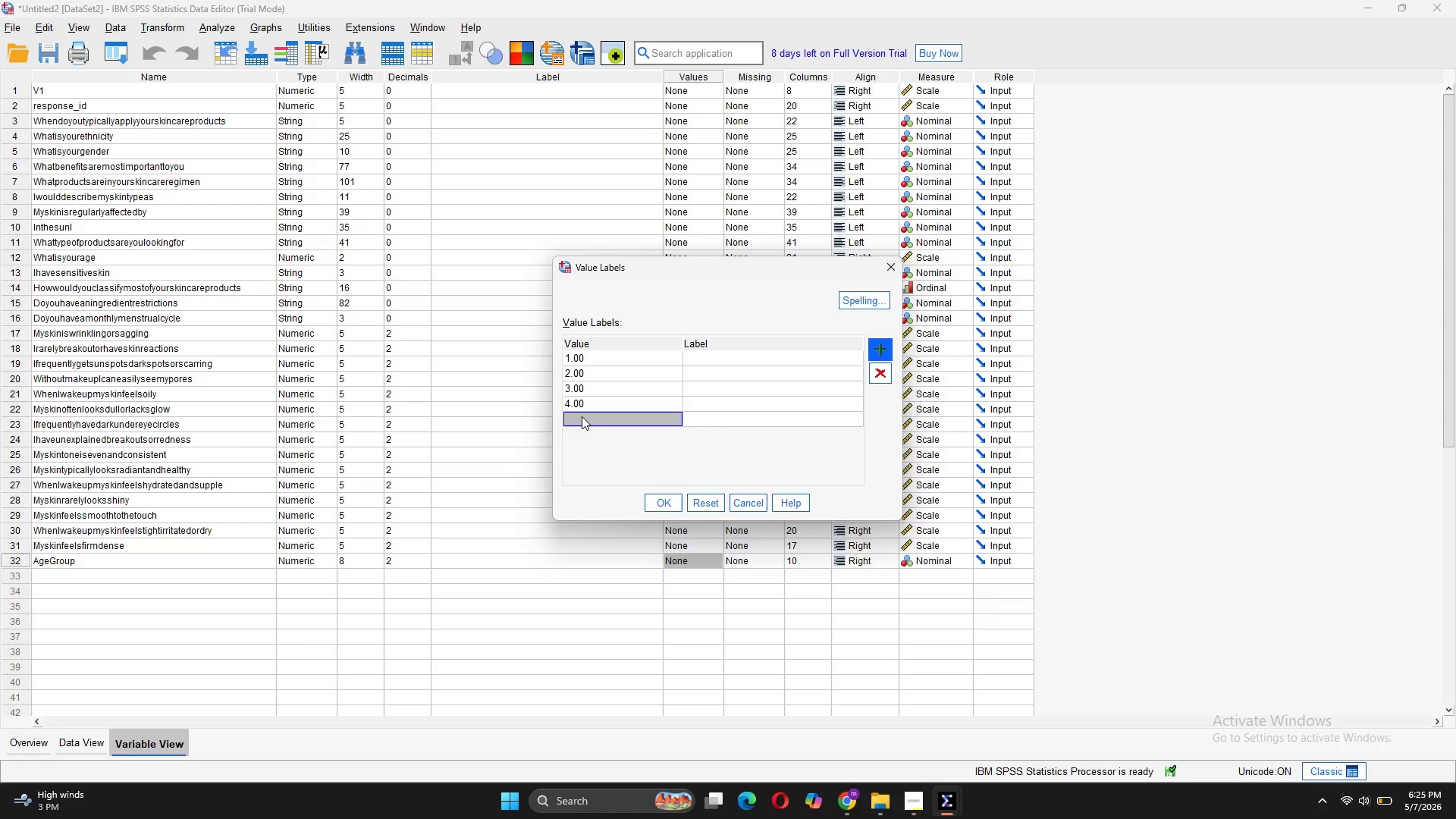 
key(5)
 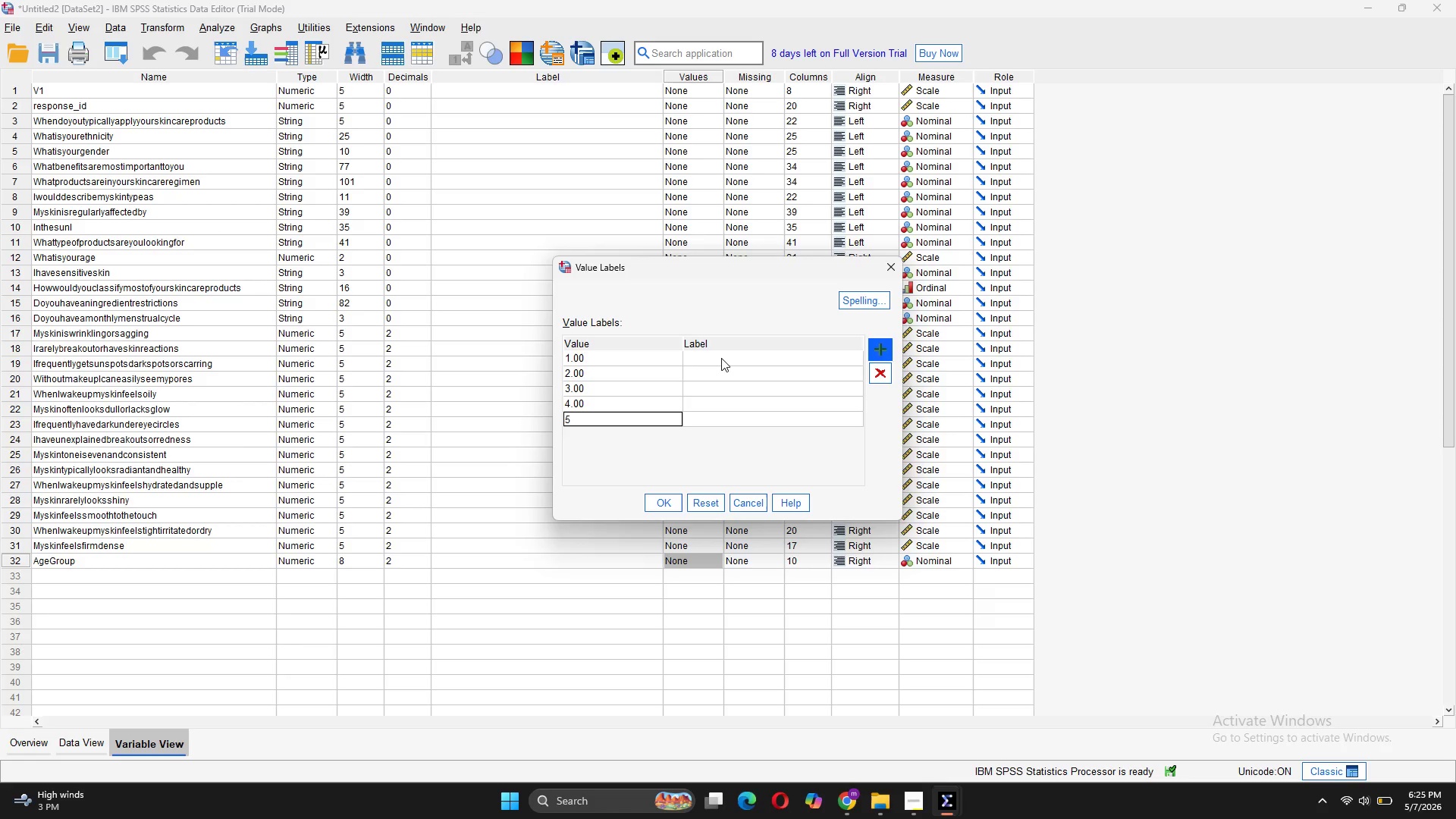 
left_click([719, 358])
 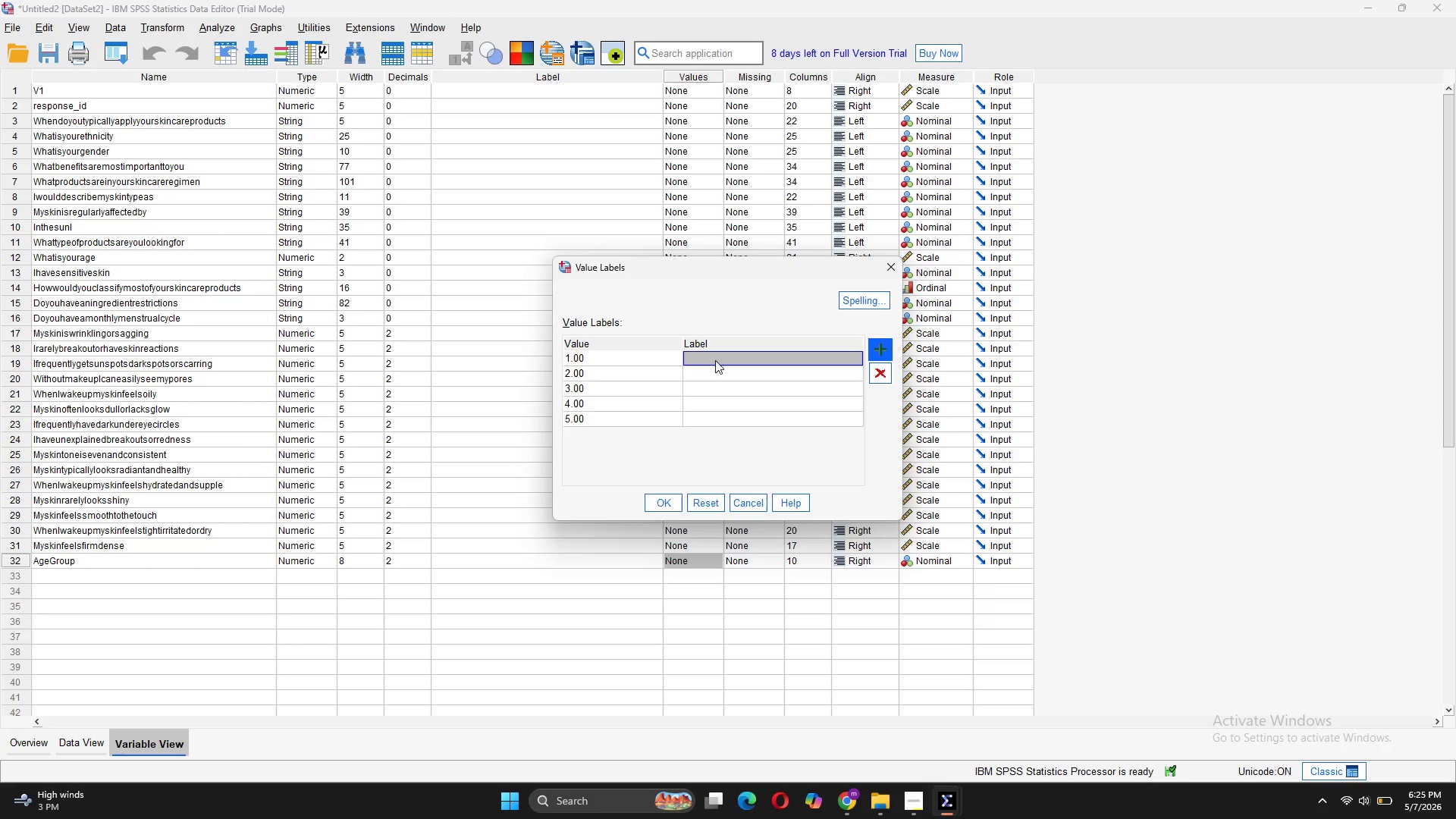 
double_click([714, 360])
 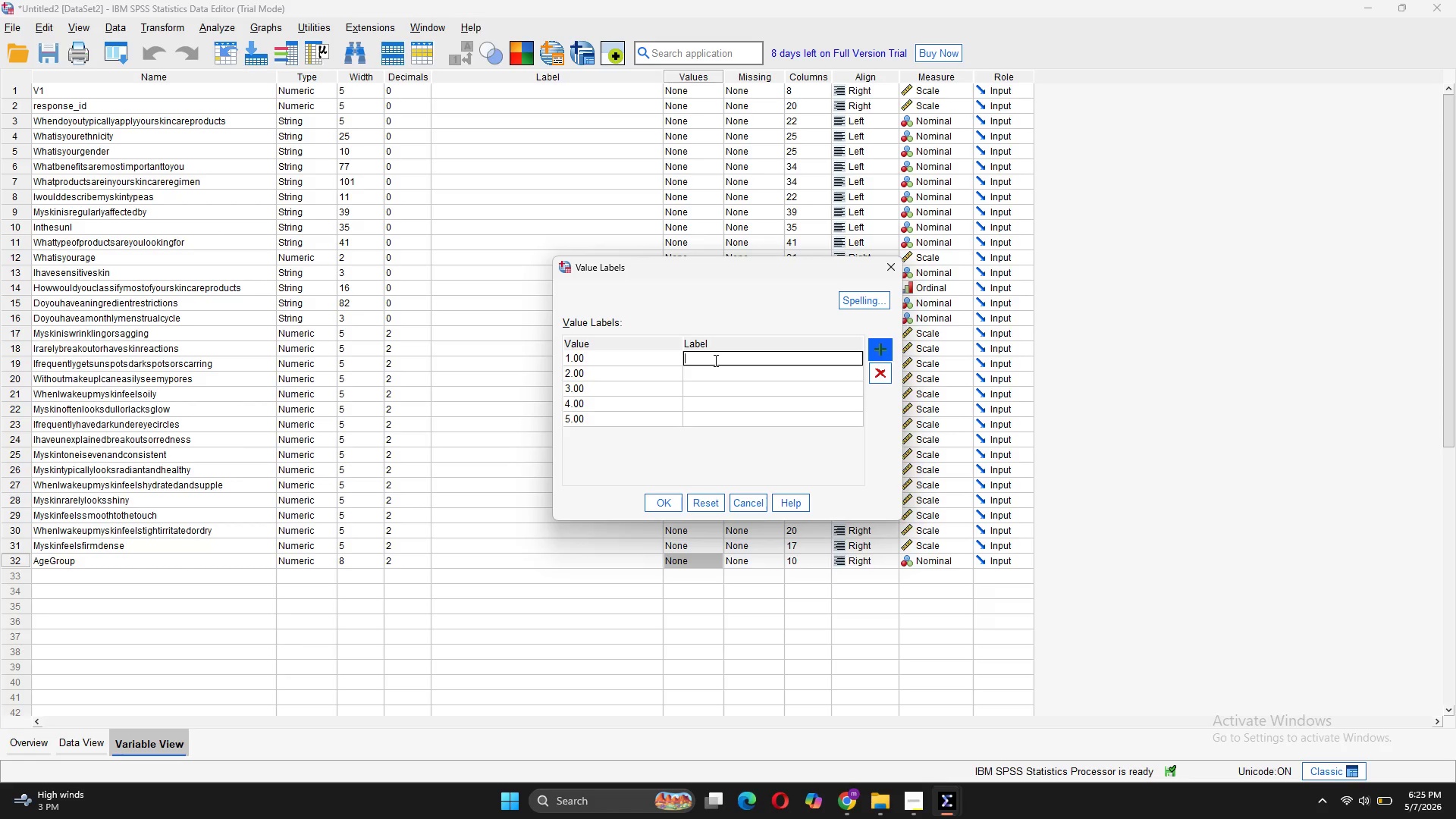 
type(18-24)
 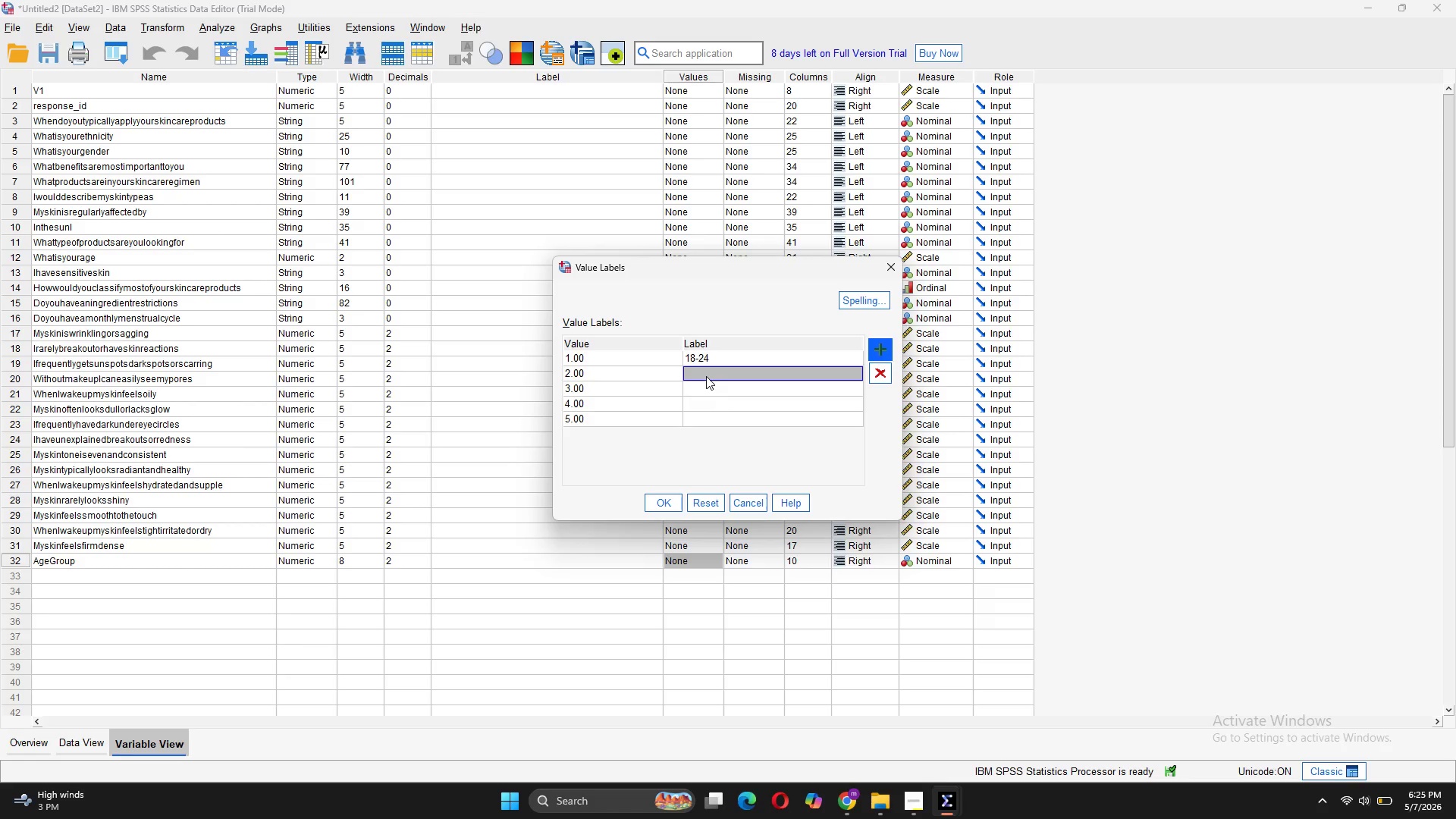 
left_click([706, 376])
 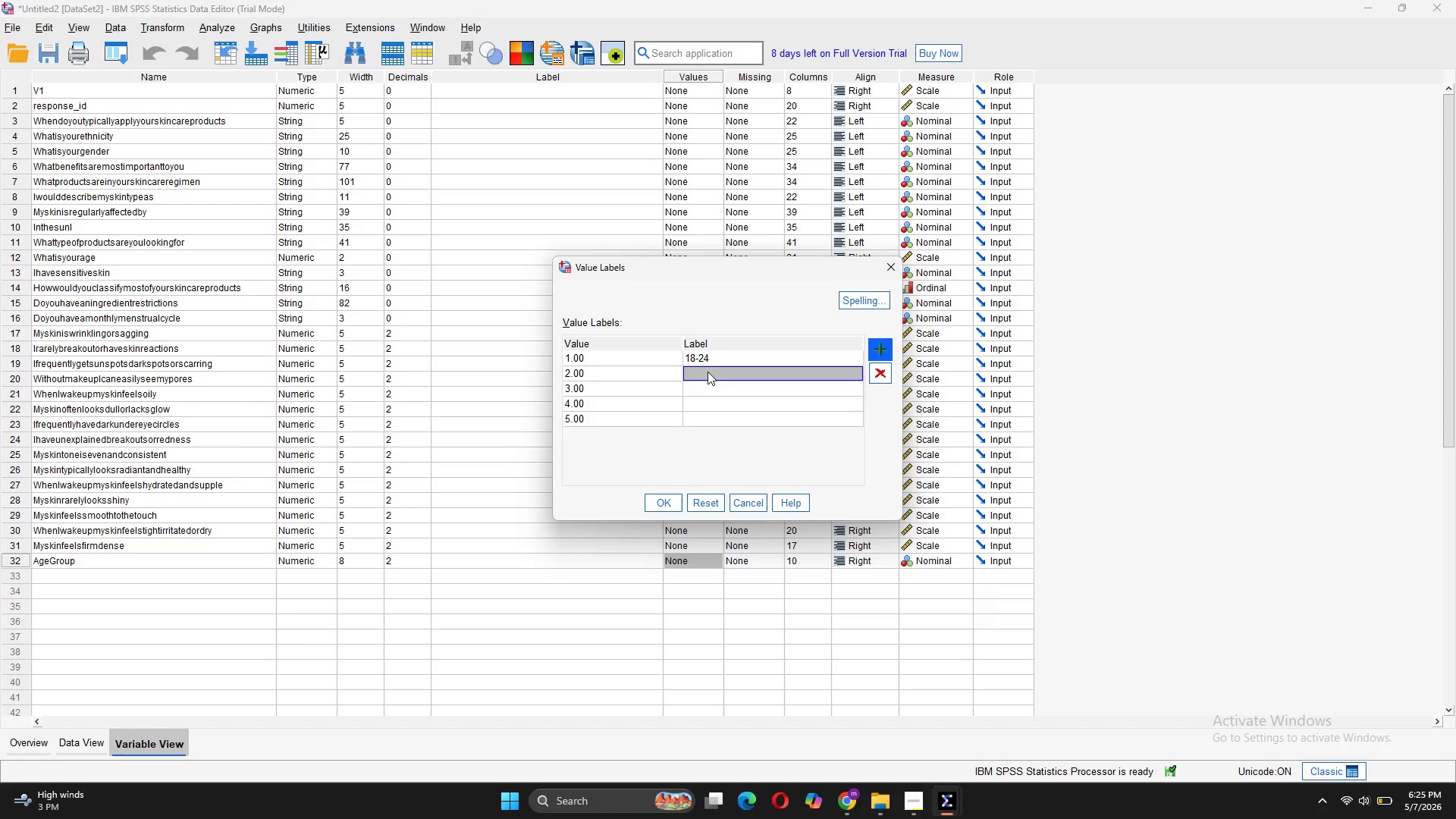 
double_click([708, 372])
 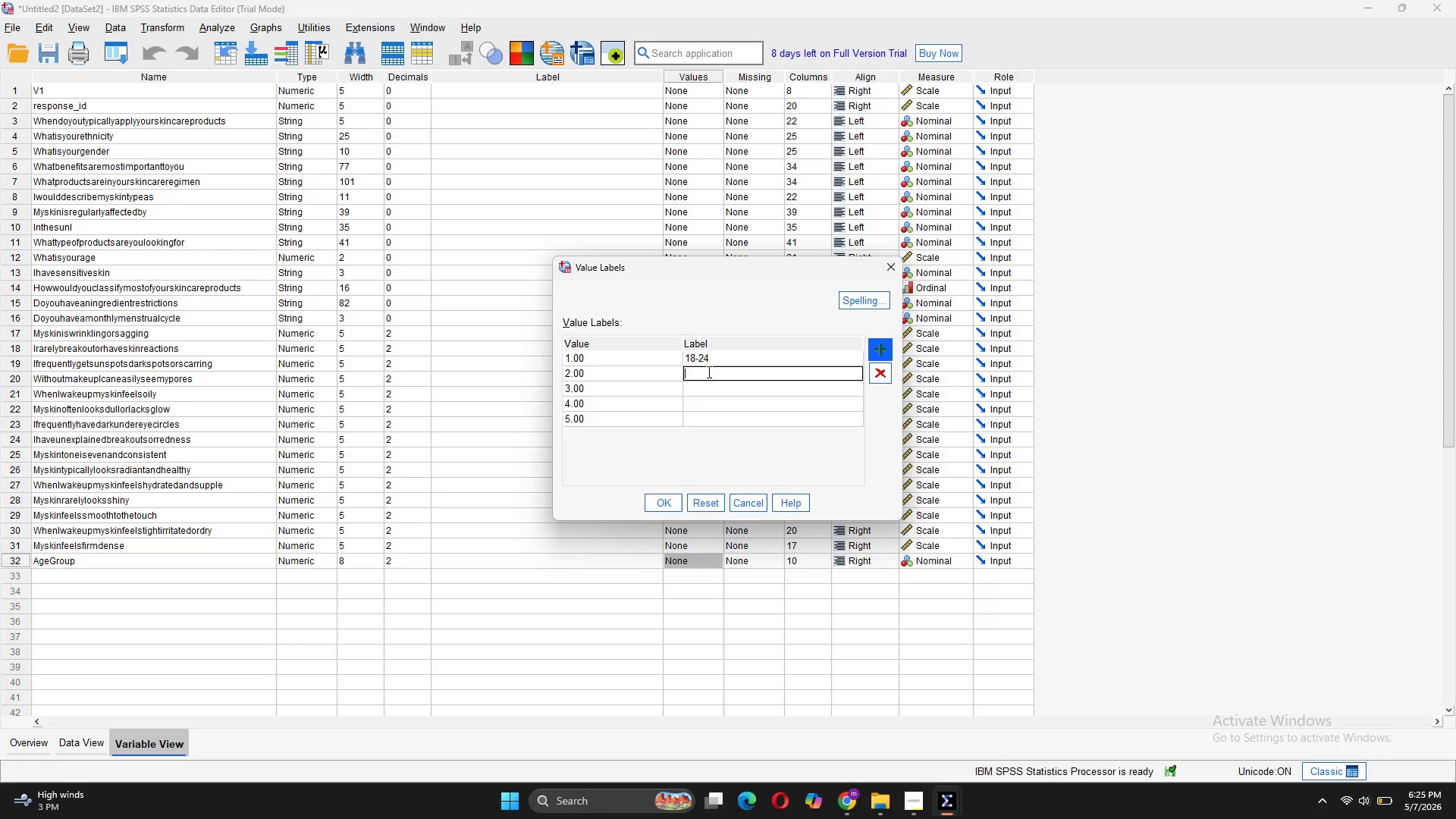 
type(25-34)
 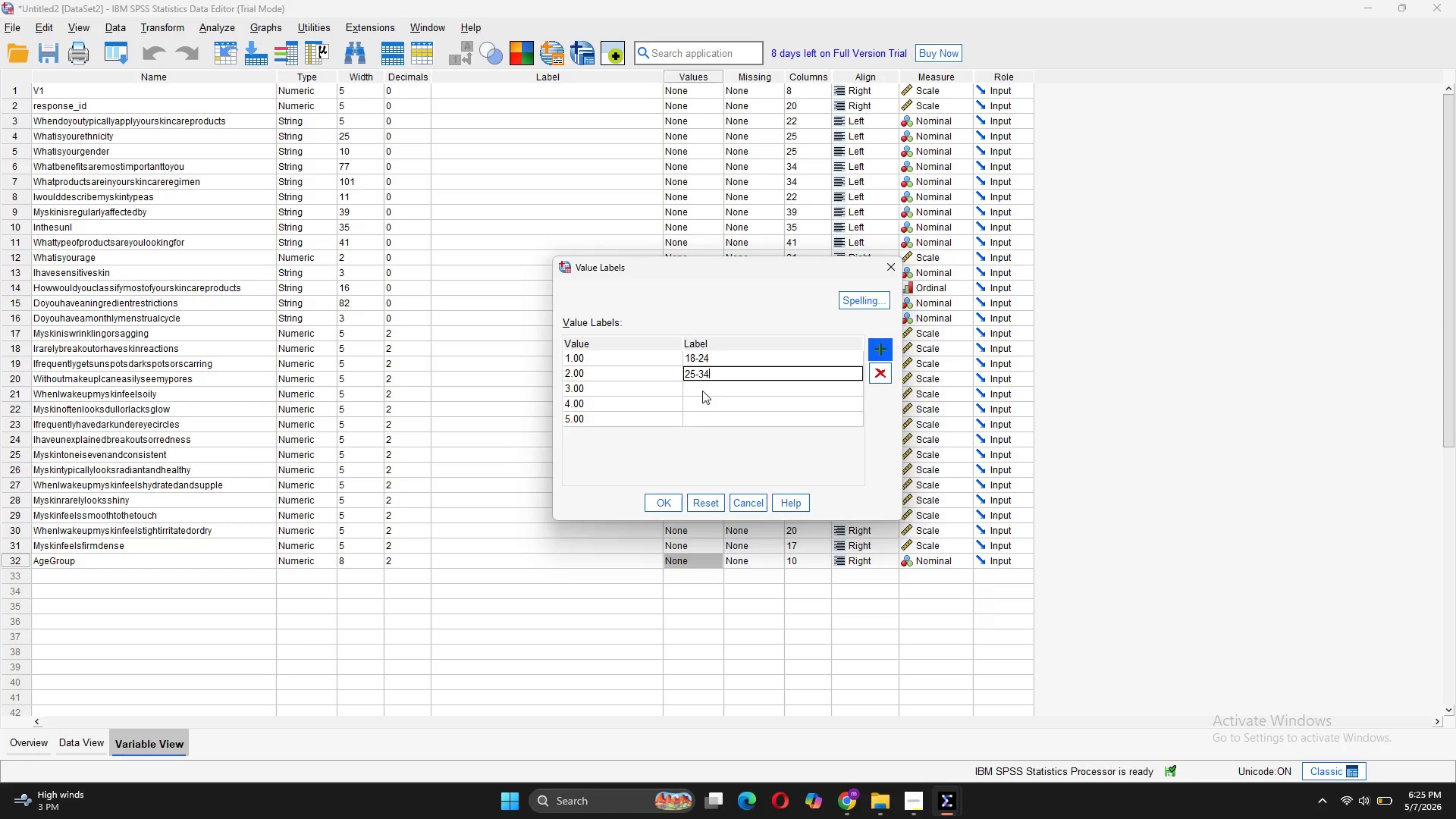 
double_click([701, 390])
 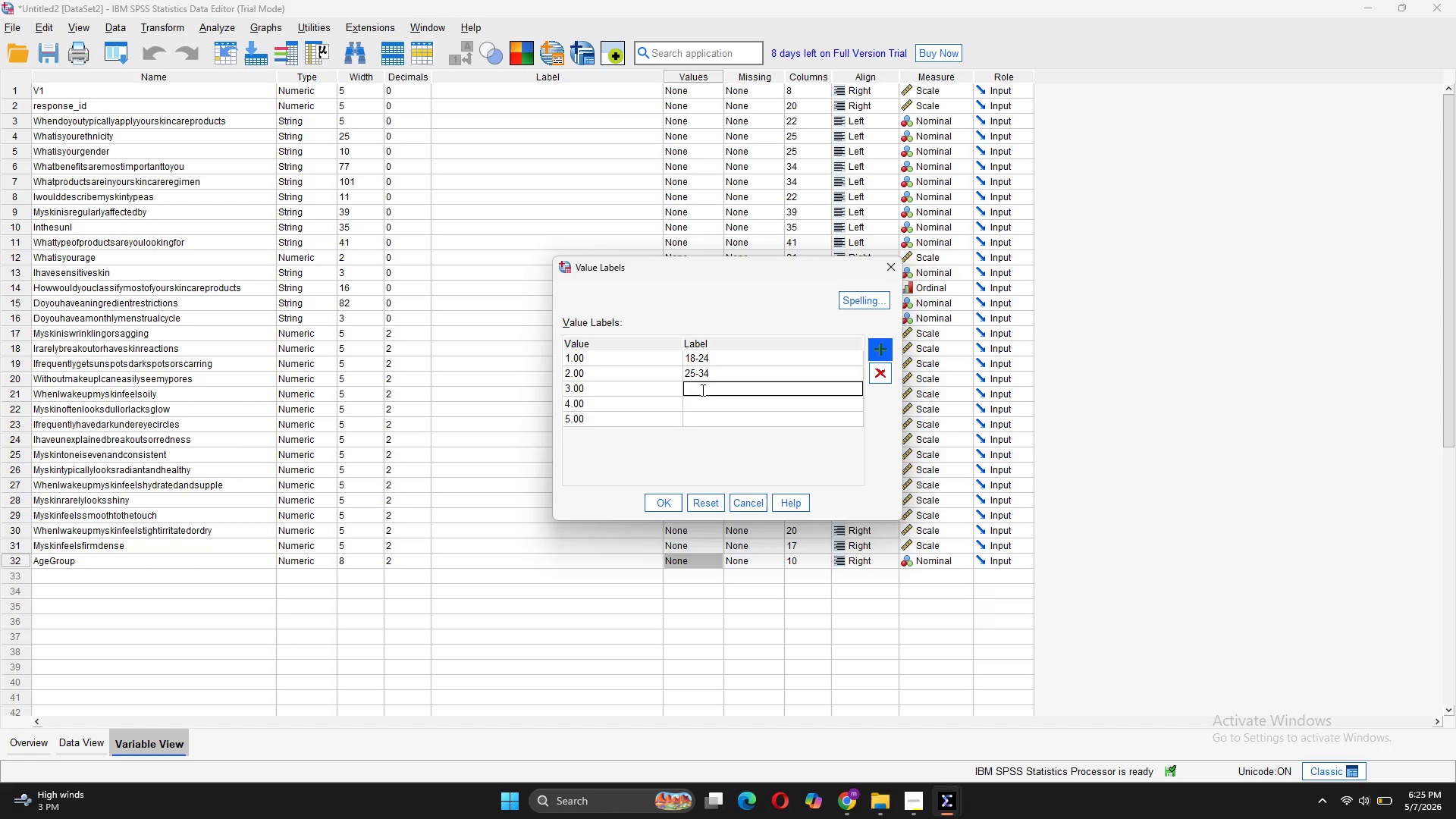 
type(35-44)
 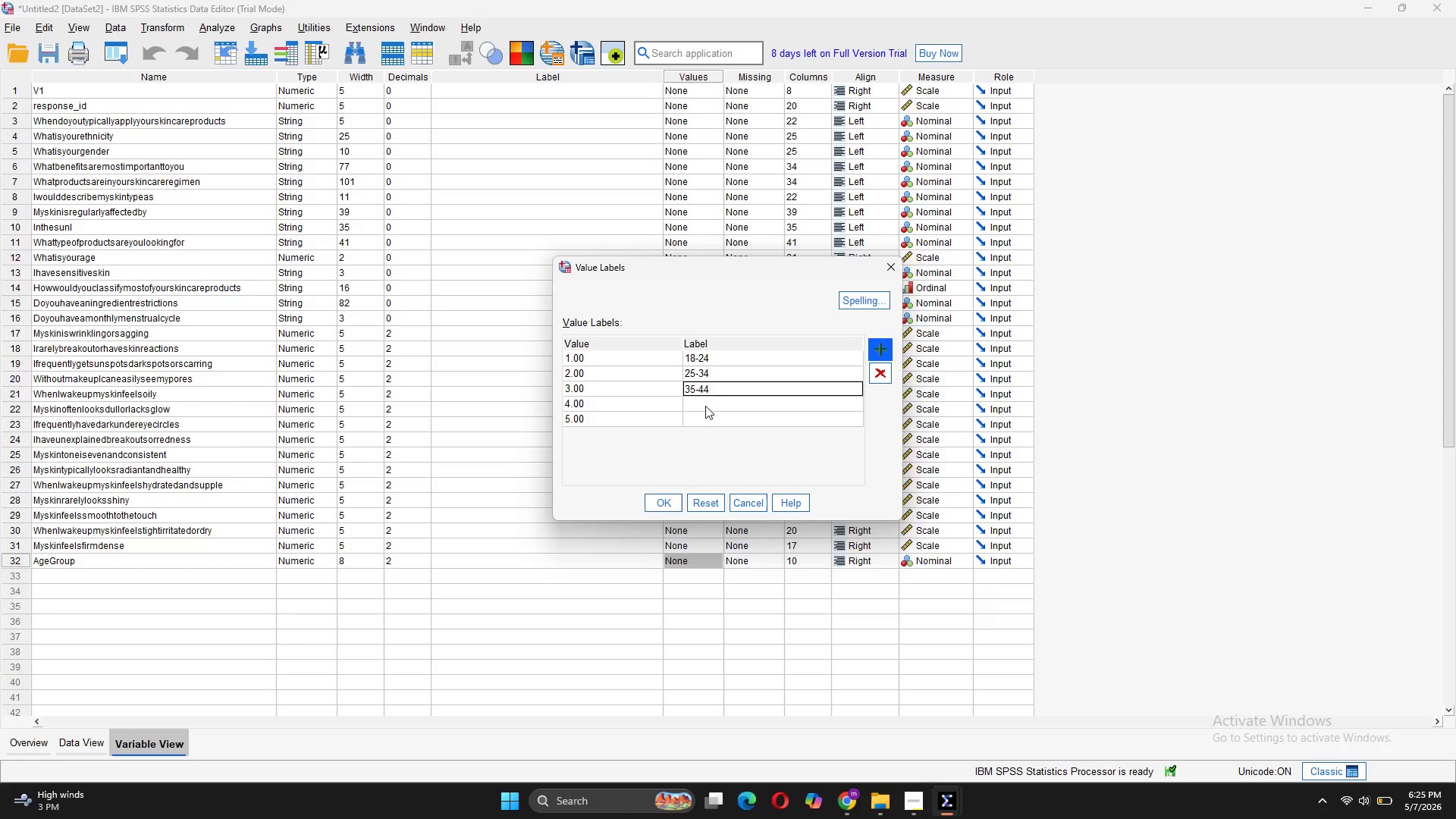 
double_click([705, 404])
 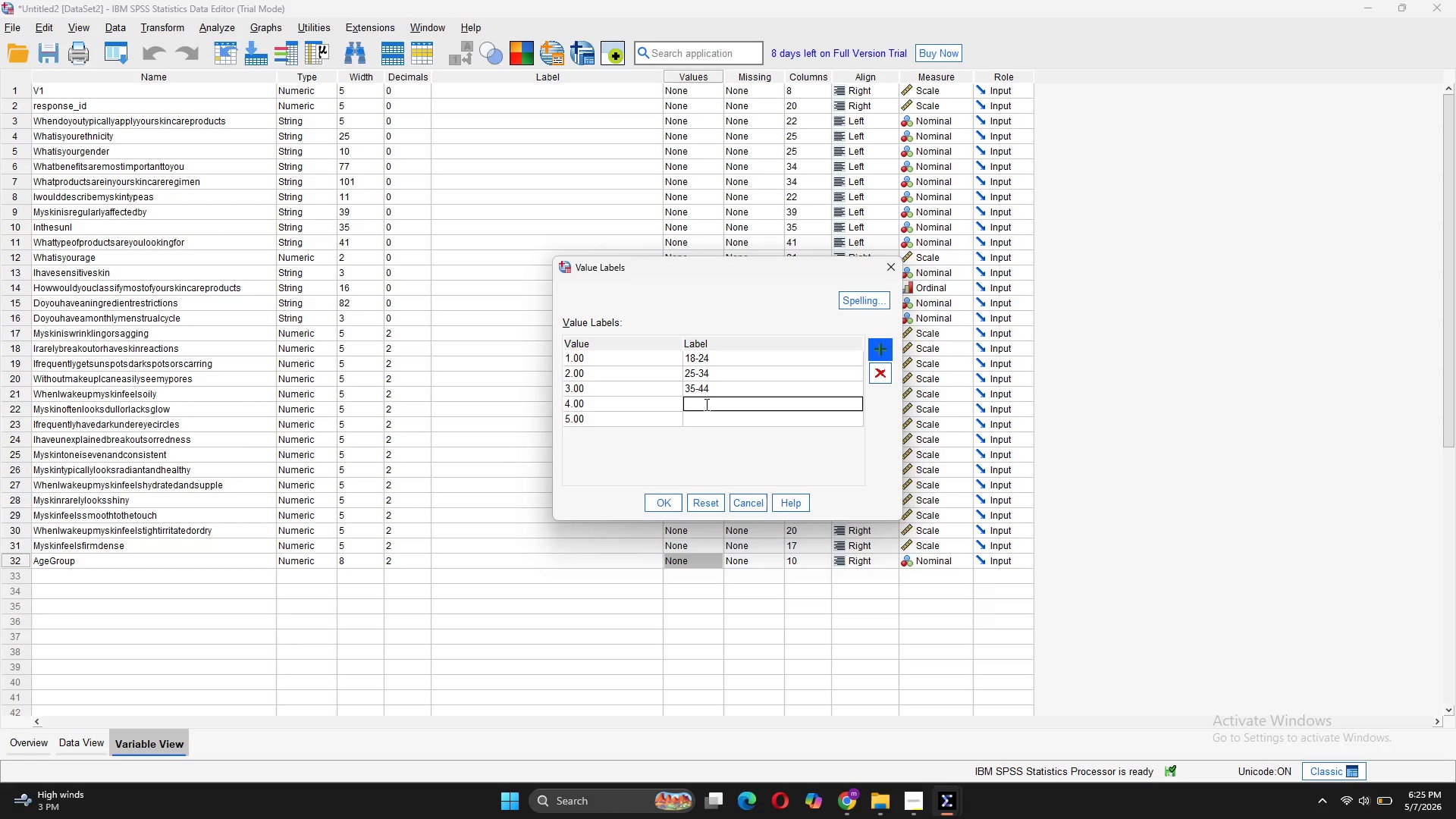 
type(45-54)
 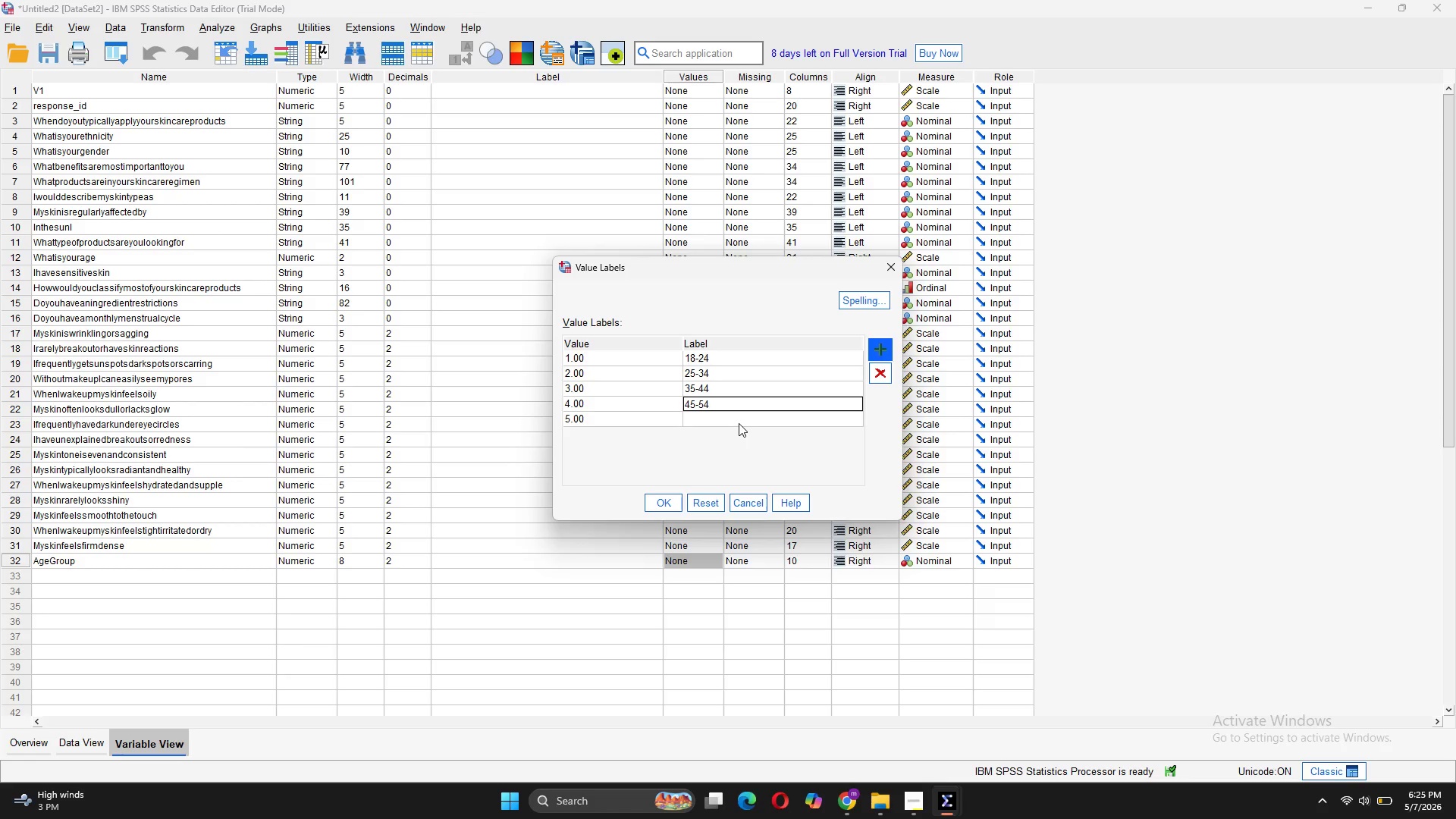 
double_click([740, 417])
 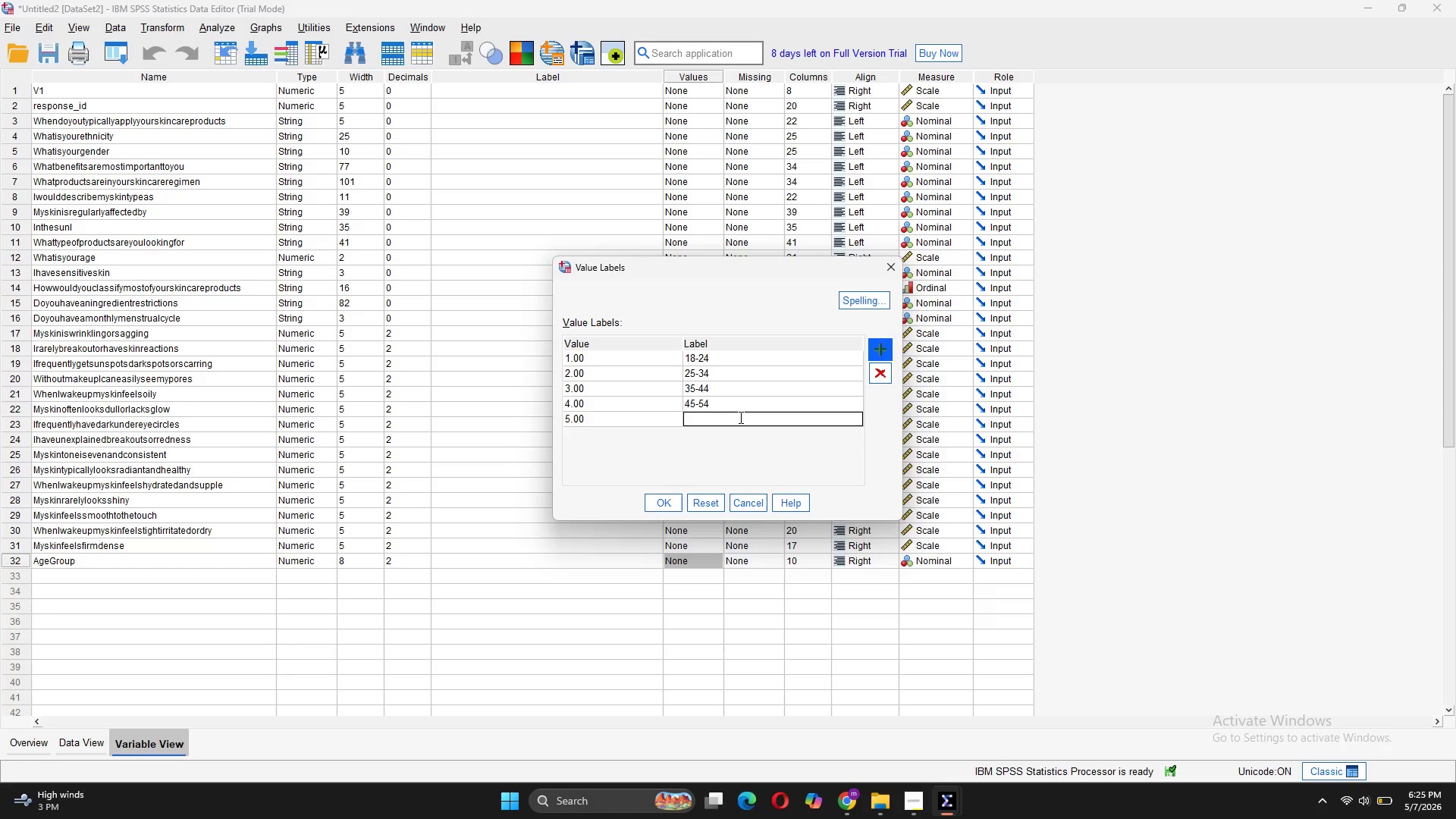 
type(55+)
 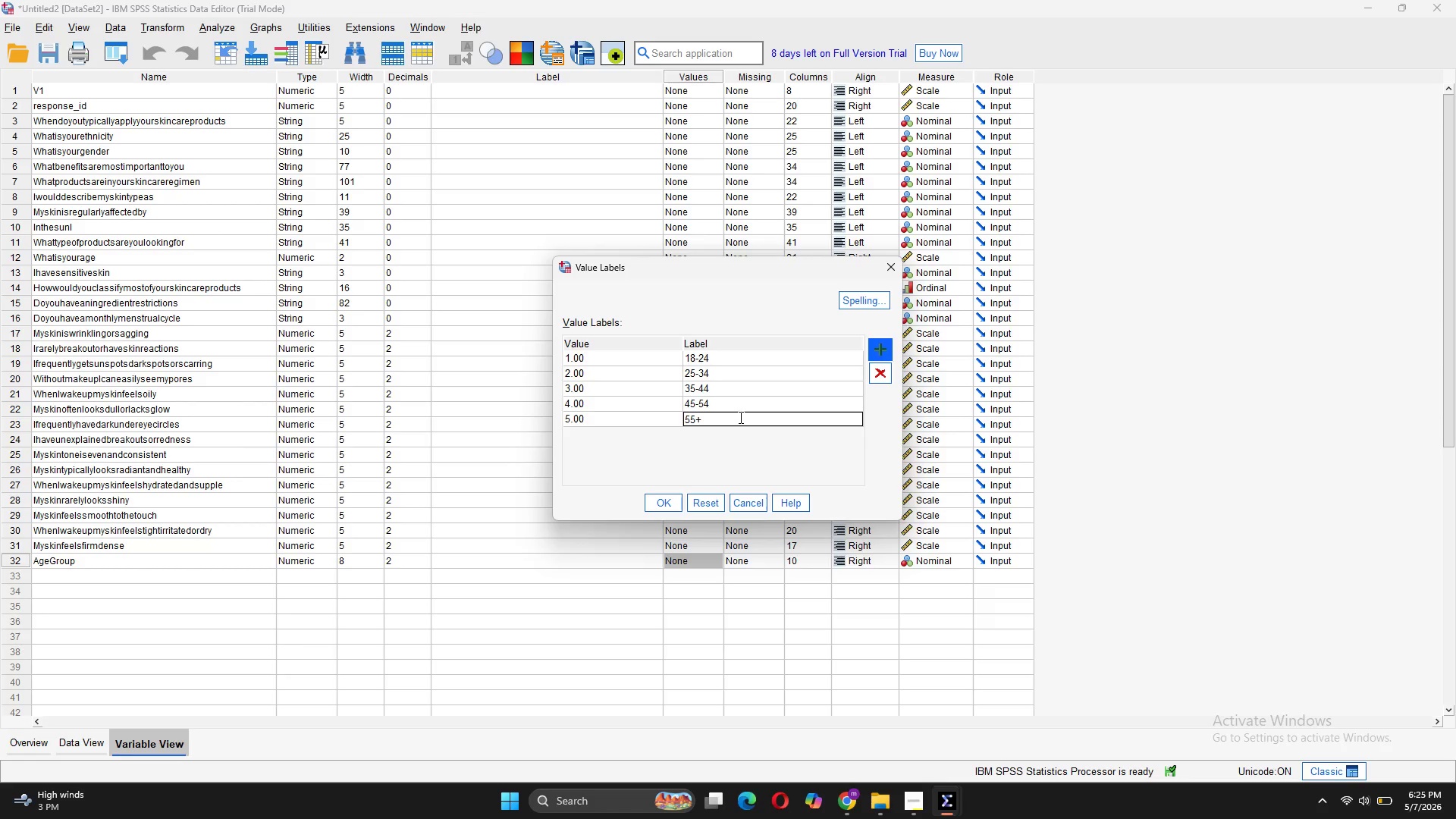 
wait(5.7)
 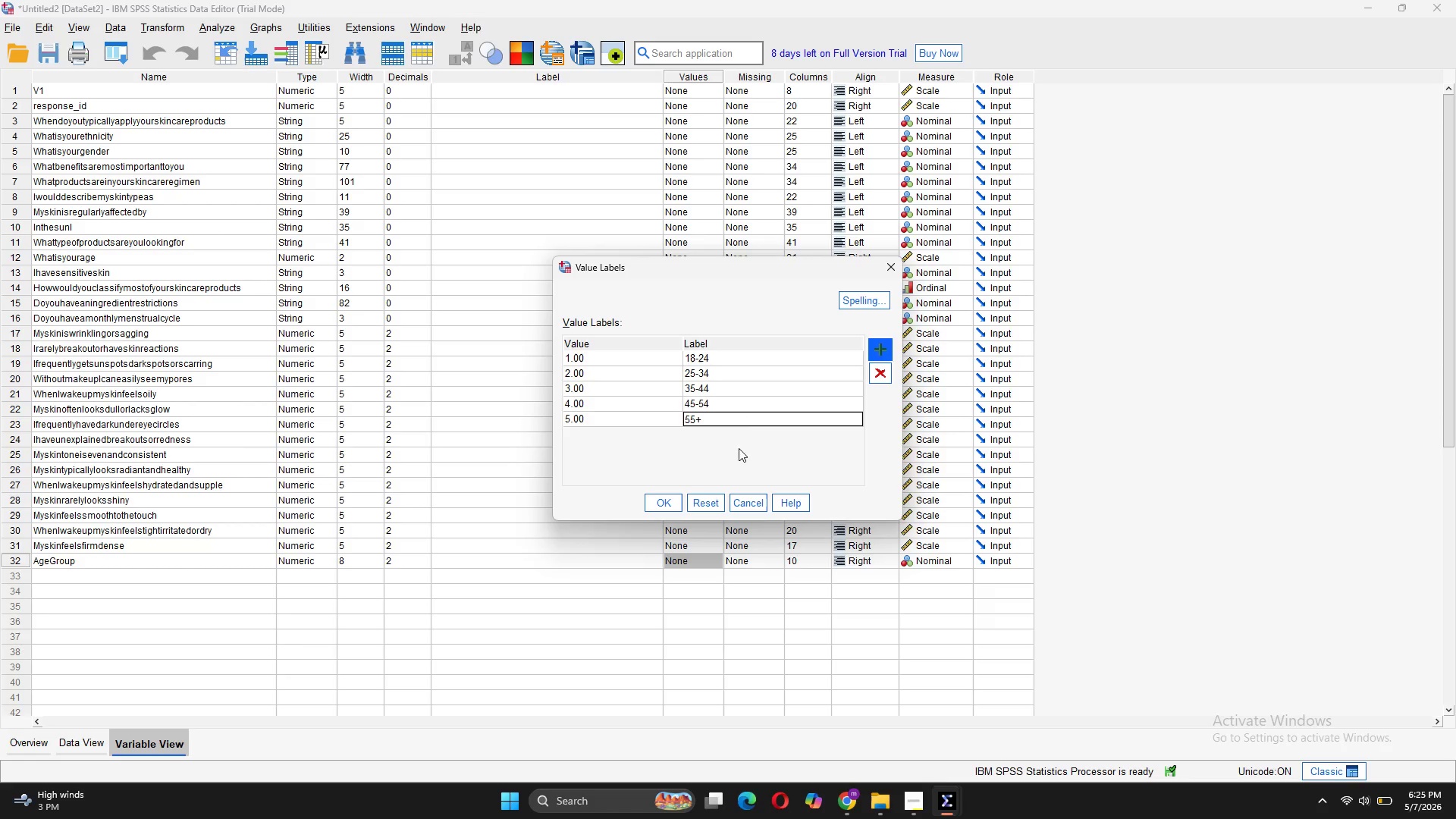 
double_click([391, 563])
 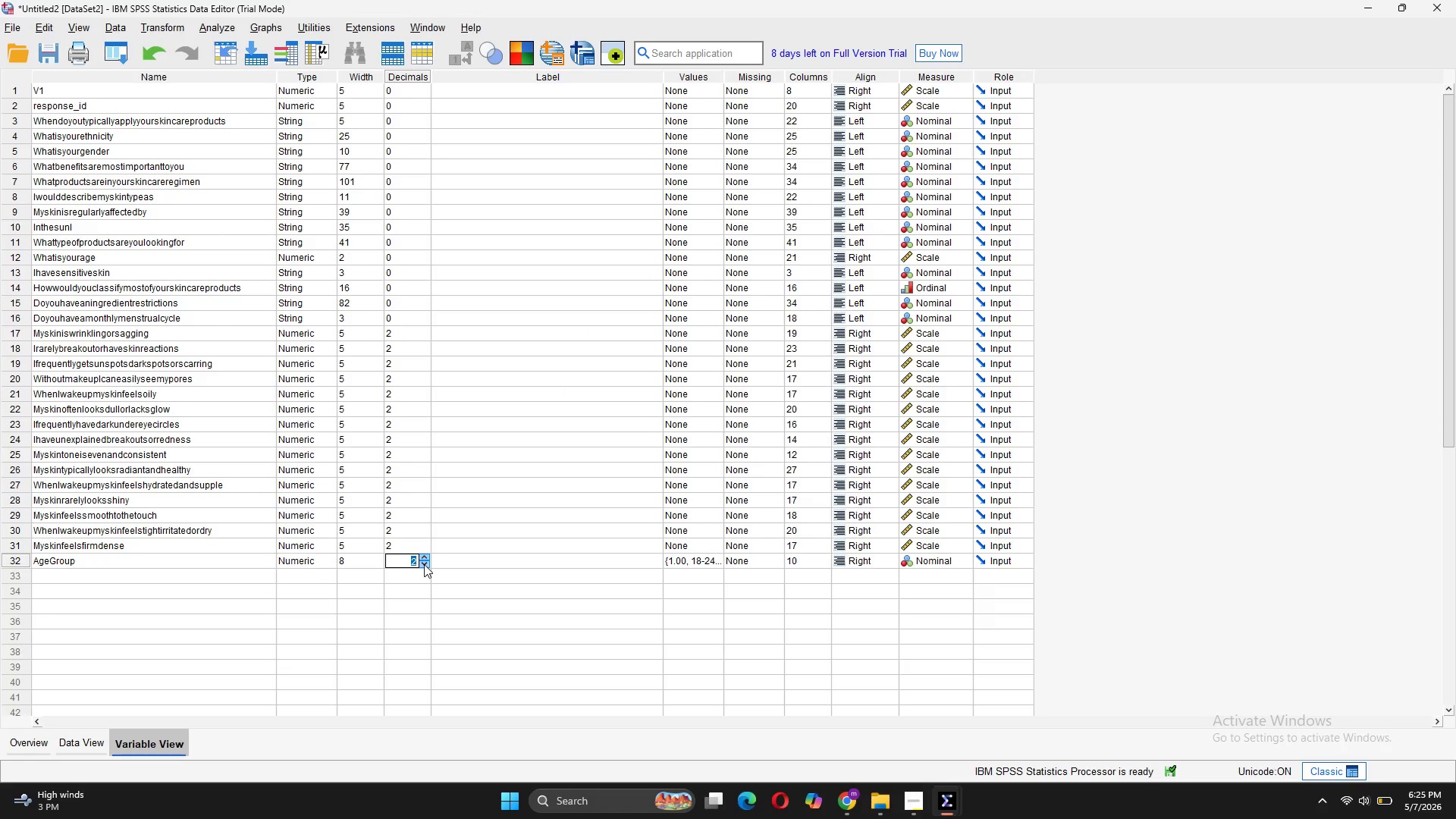 
double_click([422, 566])
 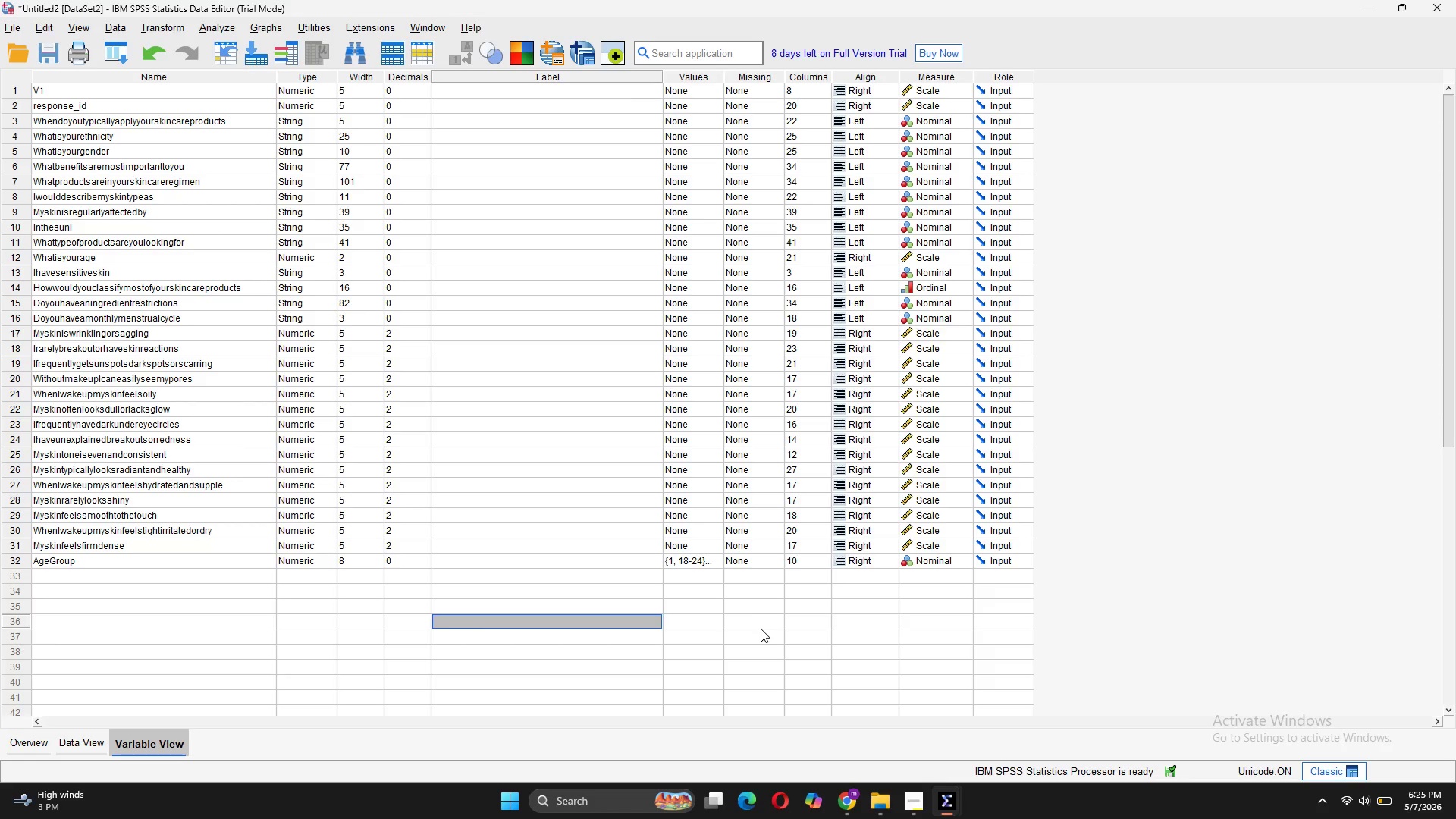 
wait(9.61)
 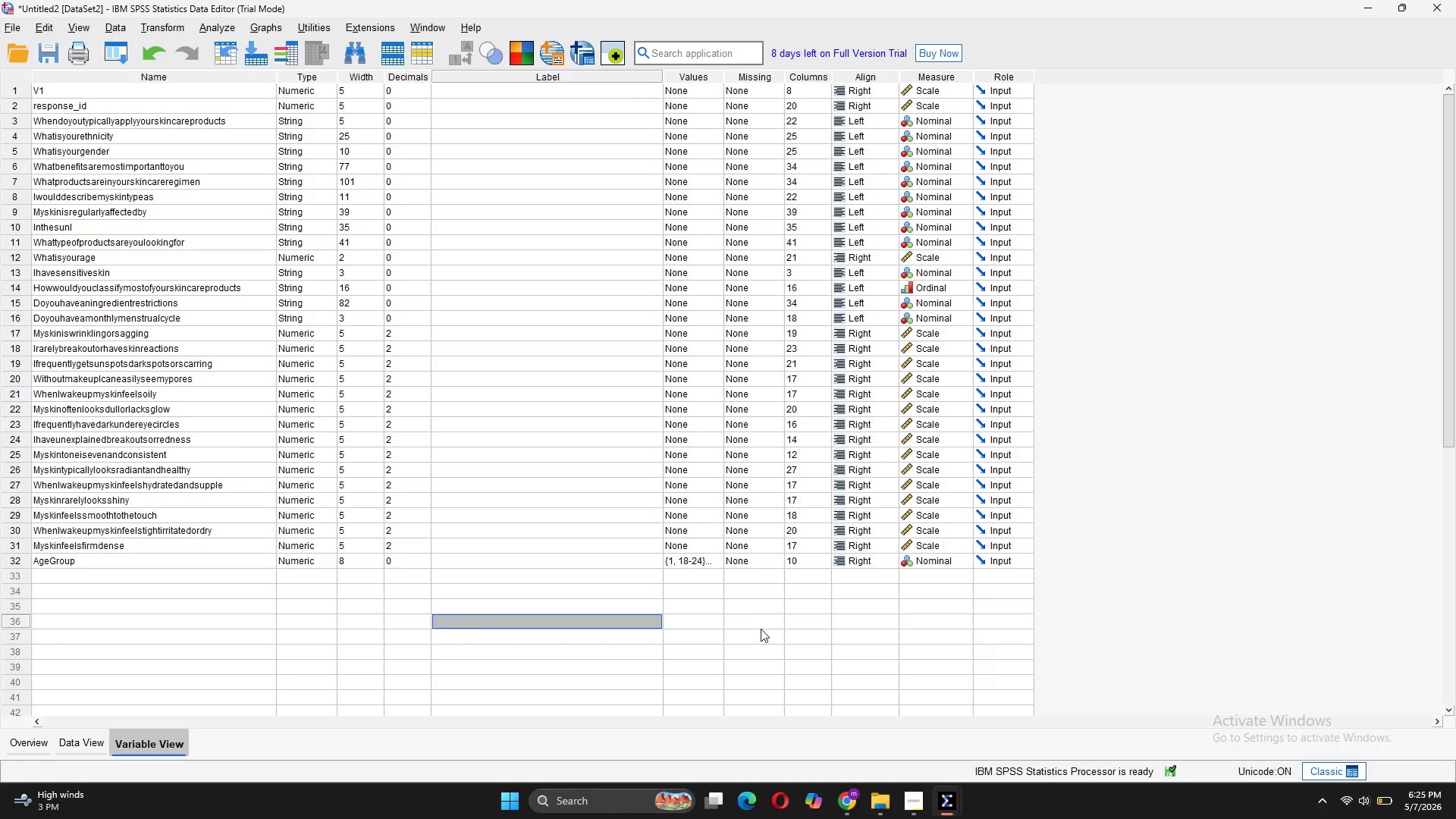 
left_click([165, 28])
 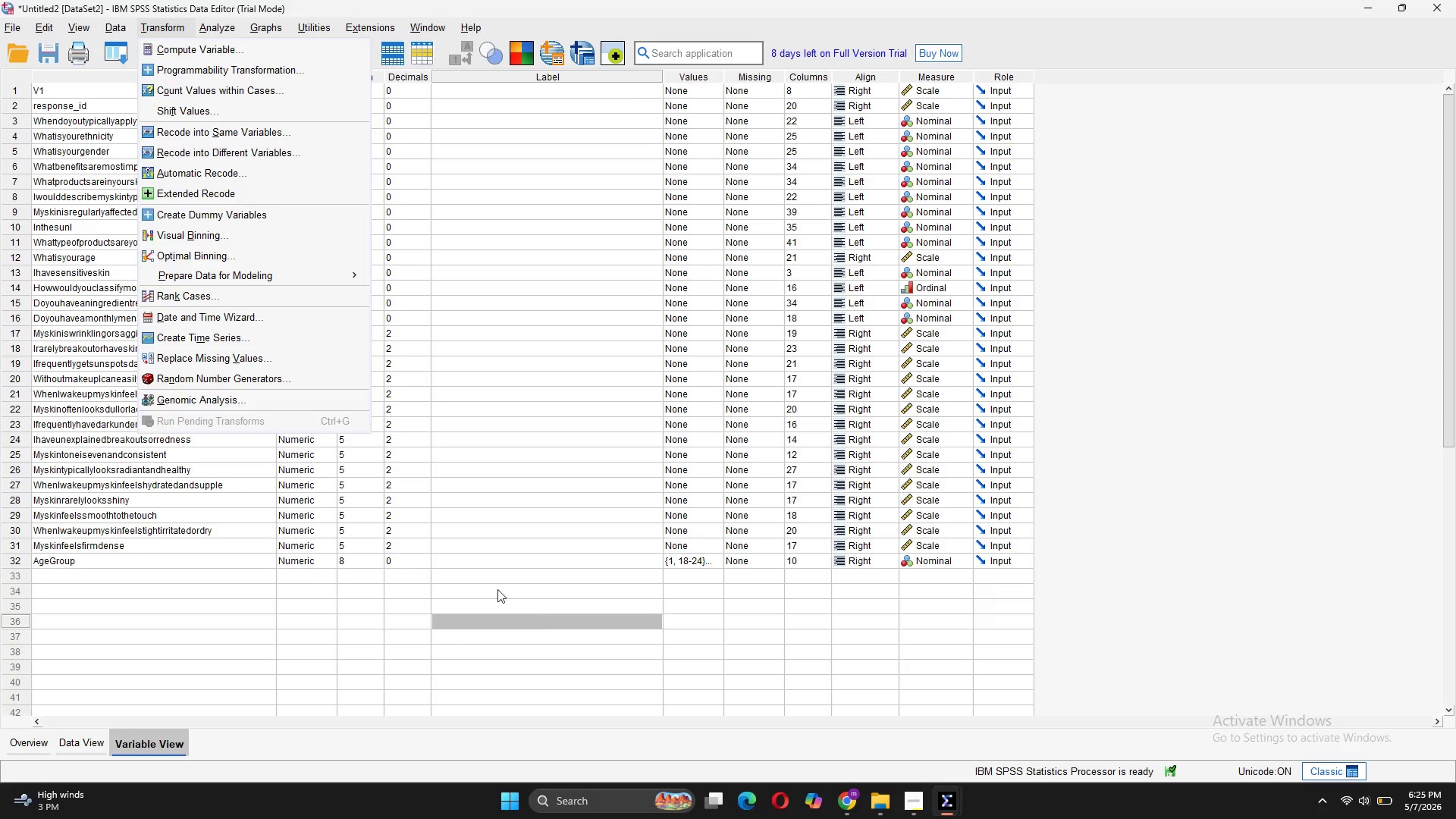 
double_click([458, 559])
 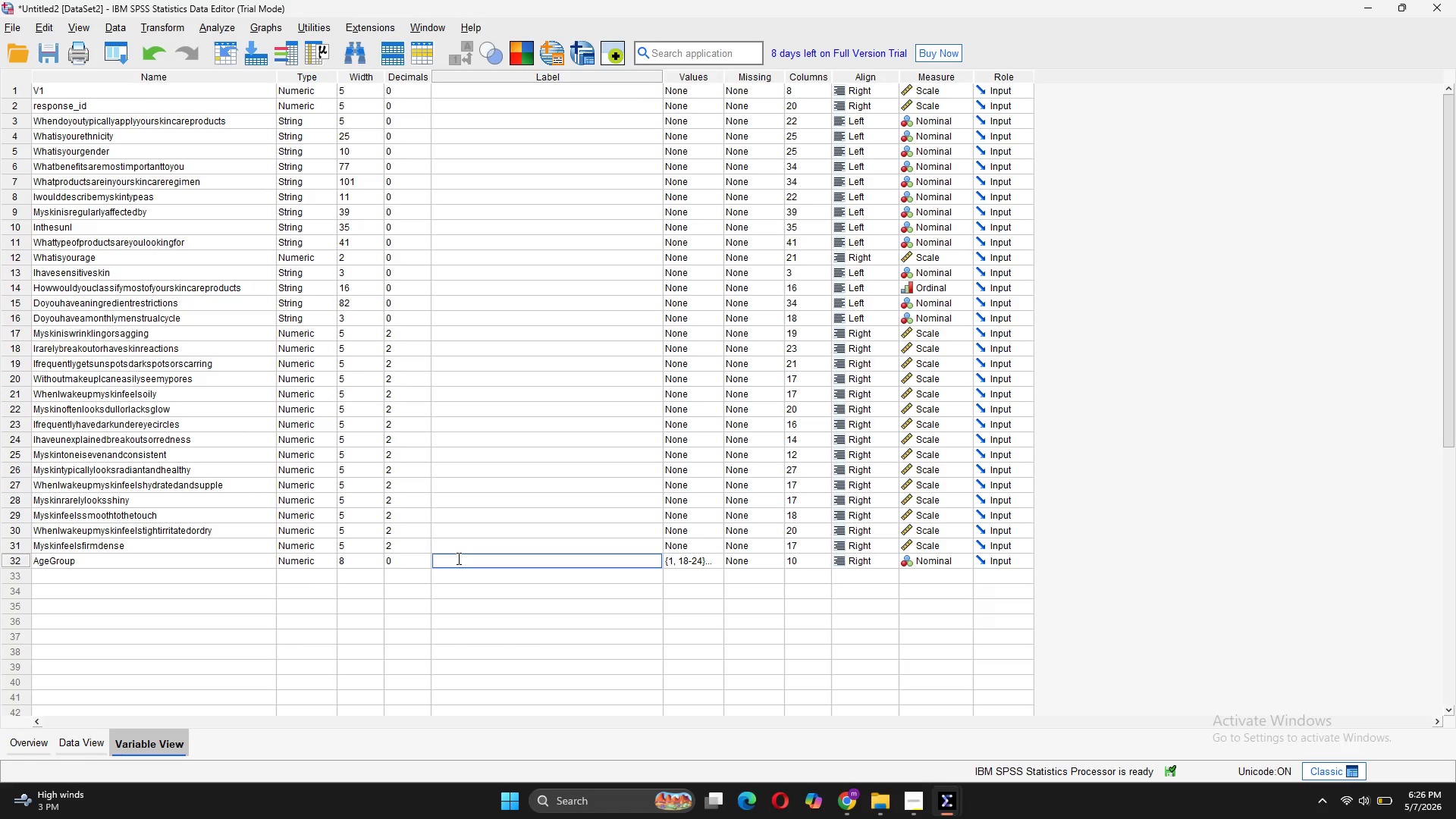 
type(The age of participants)
 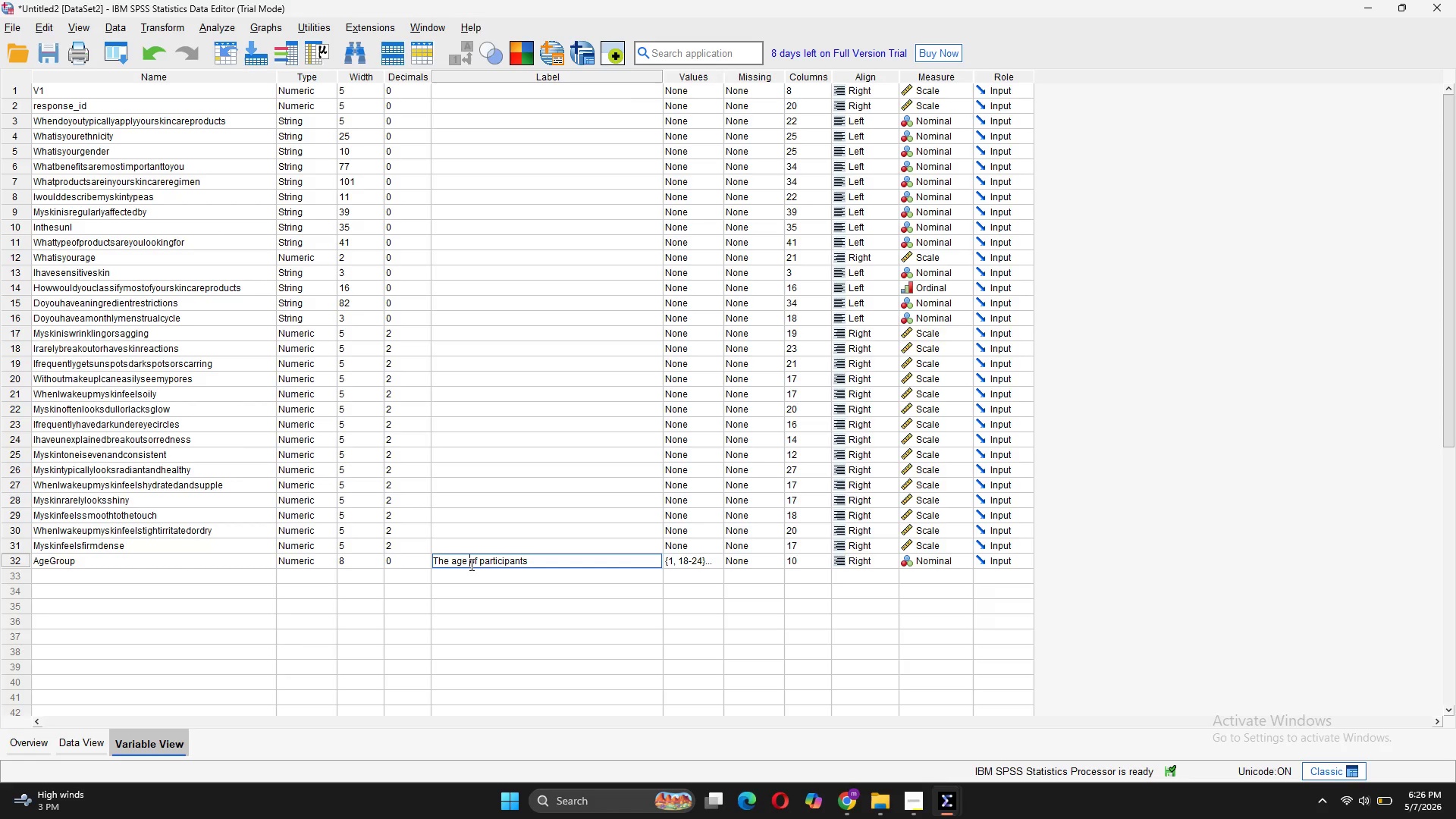 
wait(5.17)
 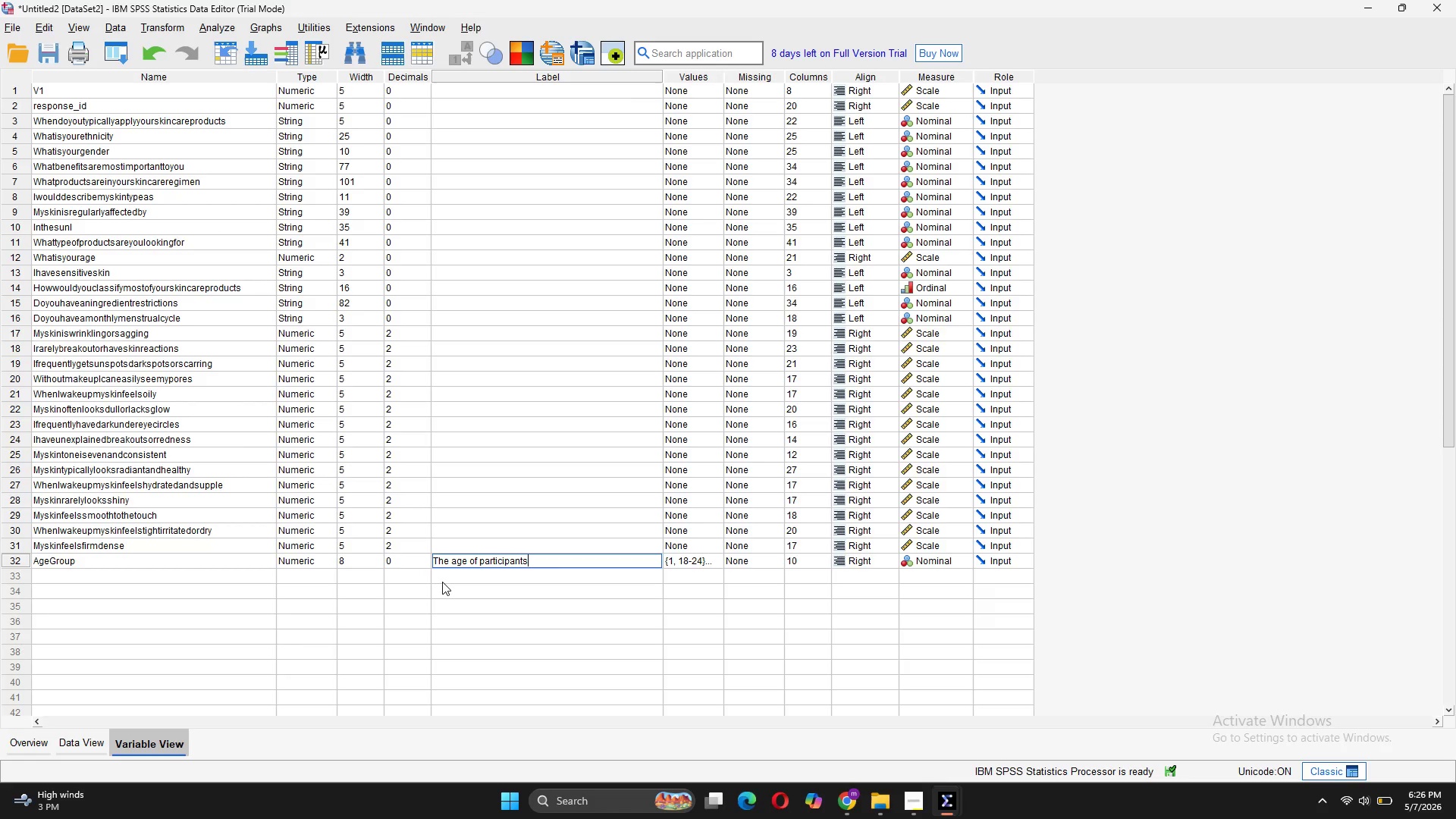 
type(group )
 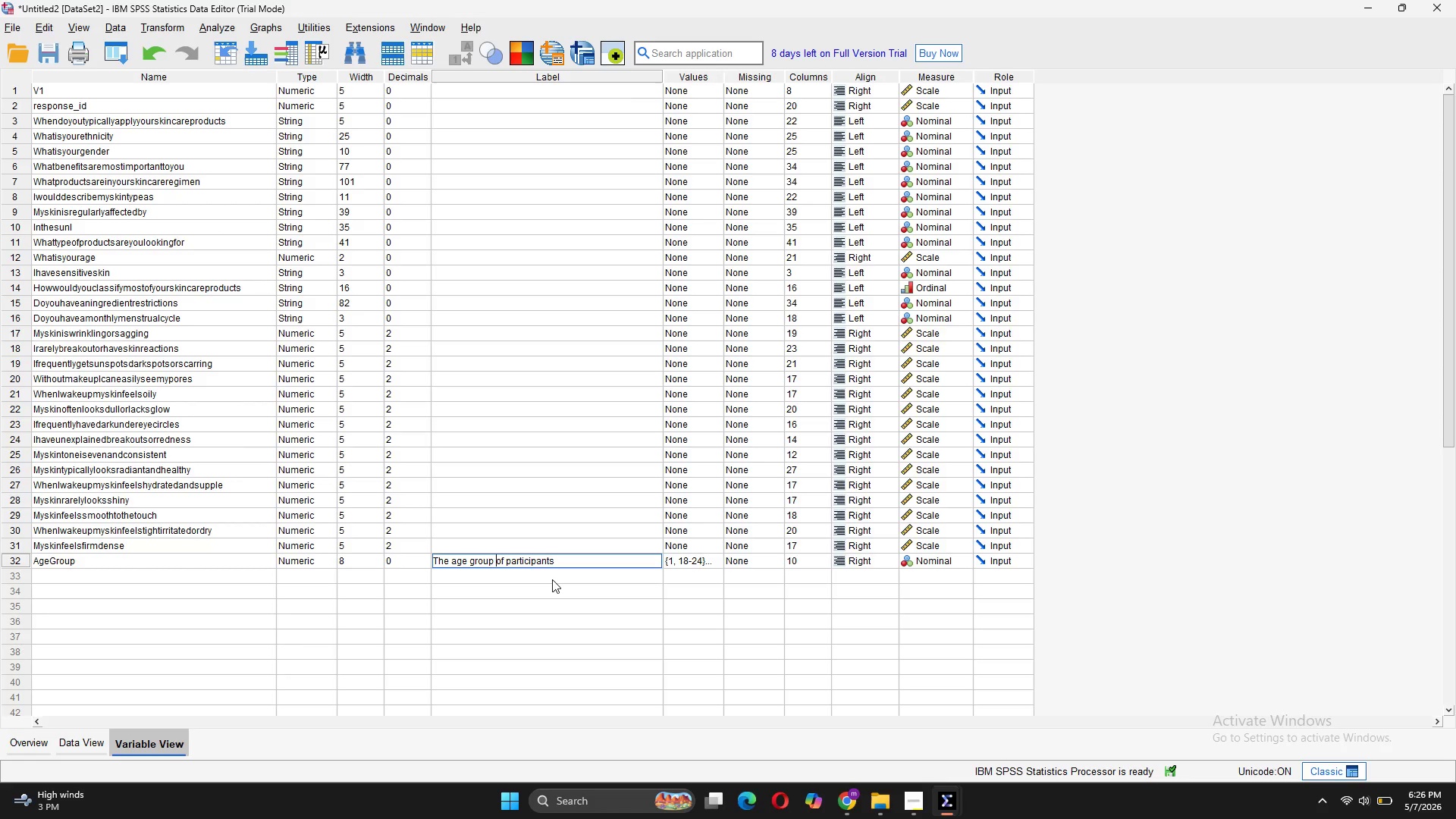 
key(Enter)
 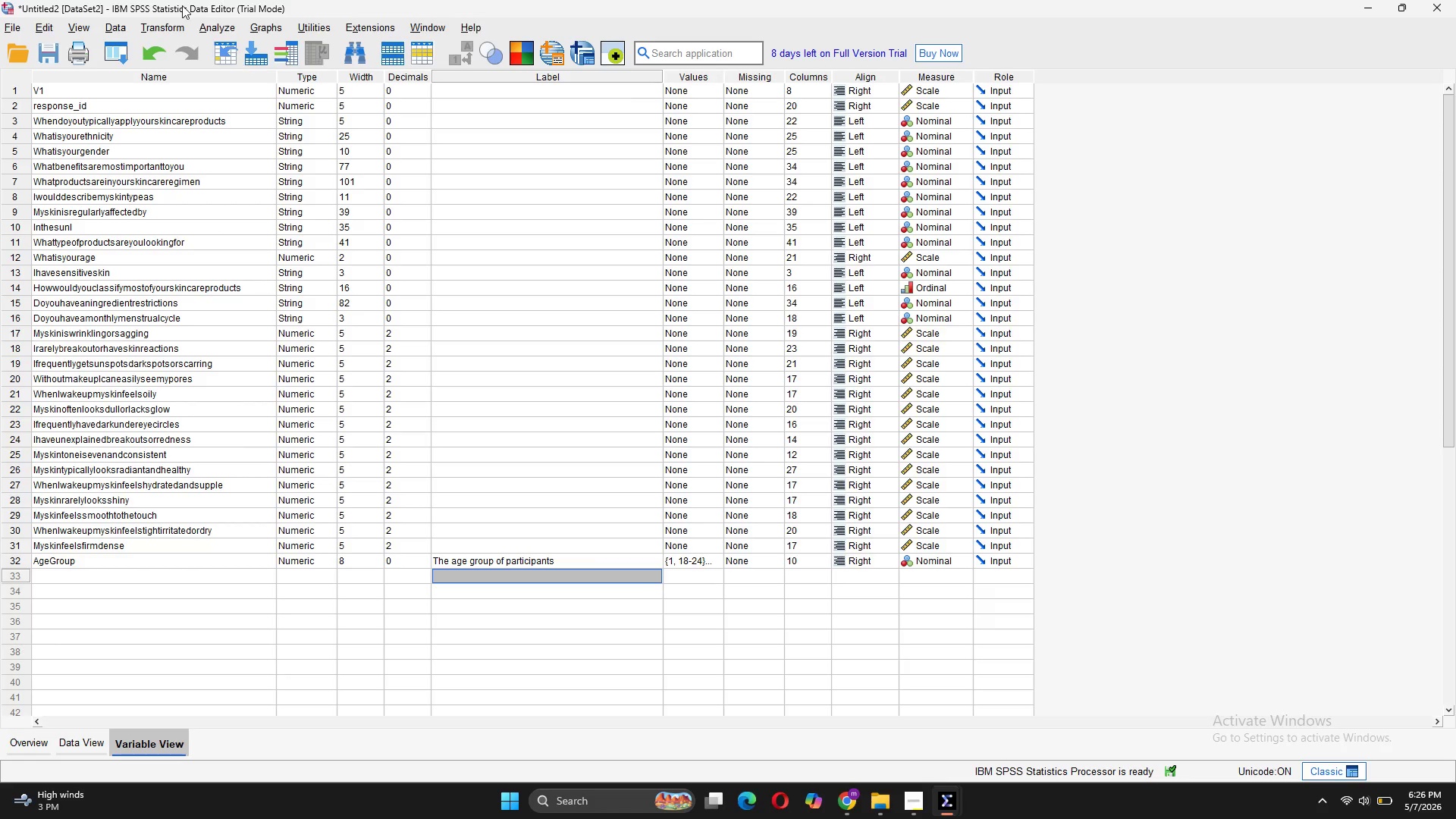 
left_click([180, 27])
 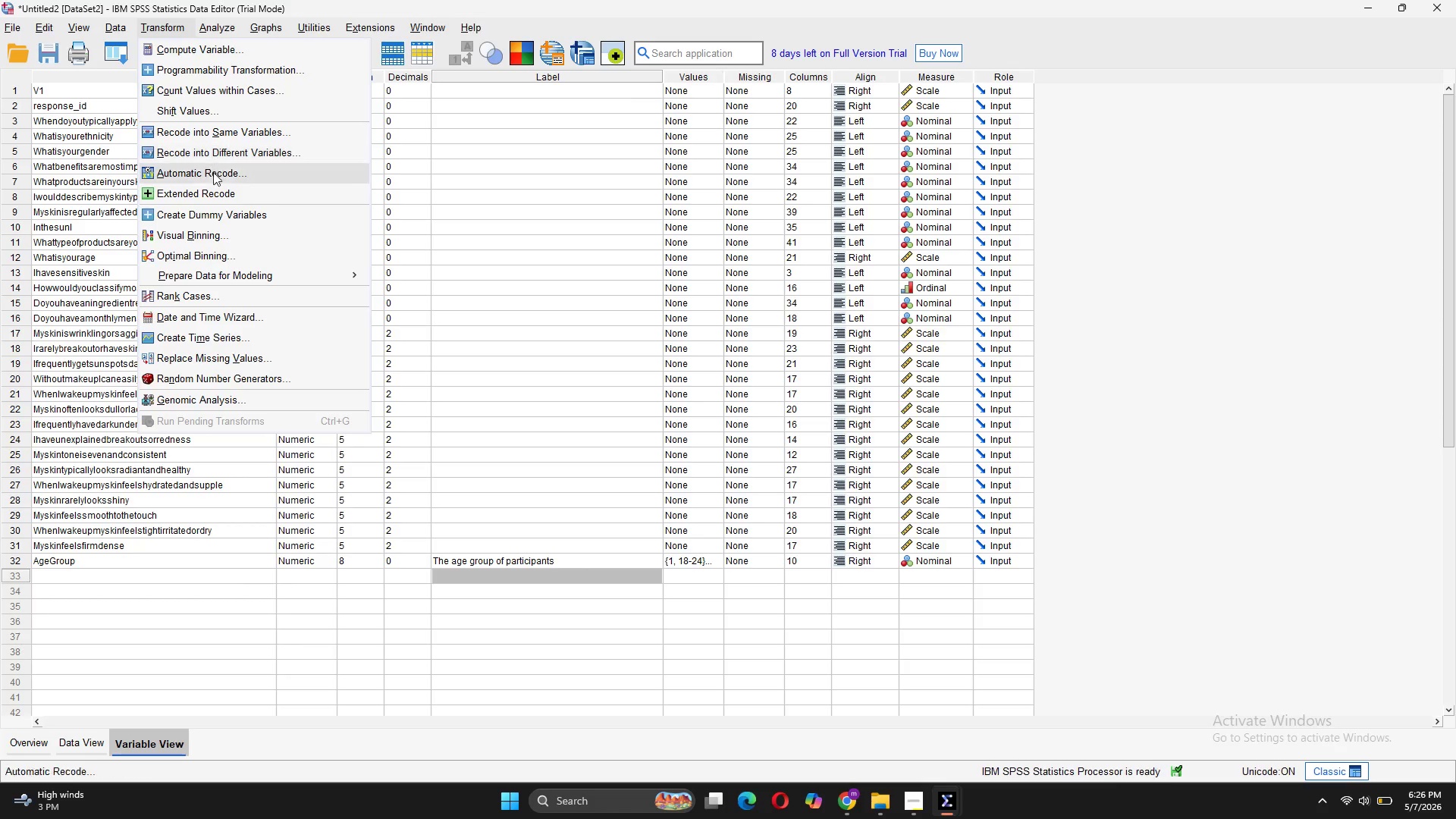 
mouse_move([231, 175])
 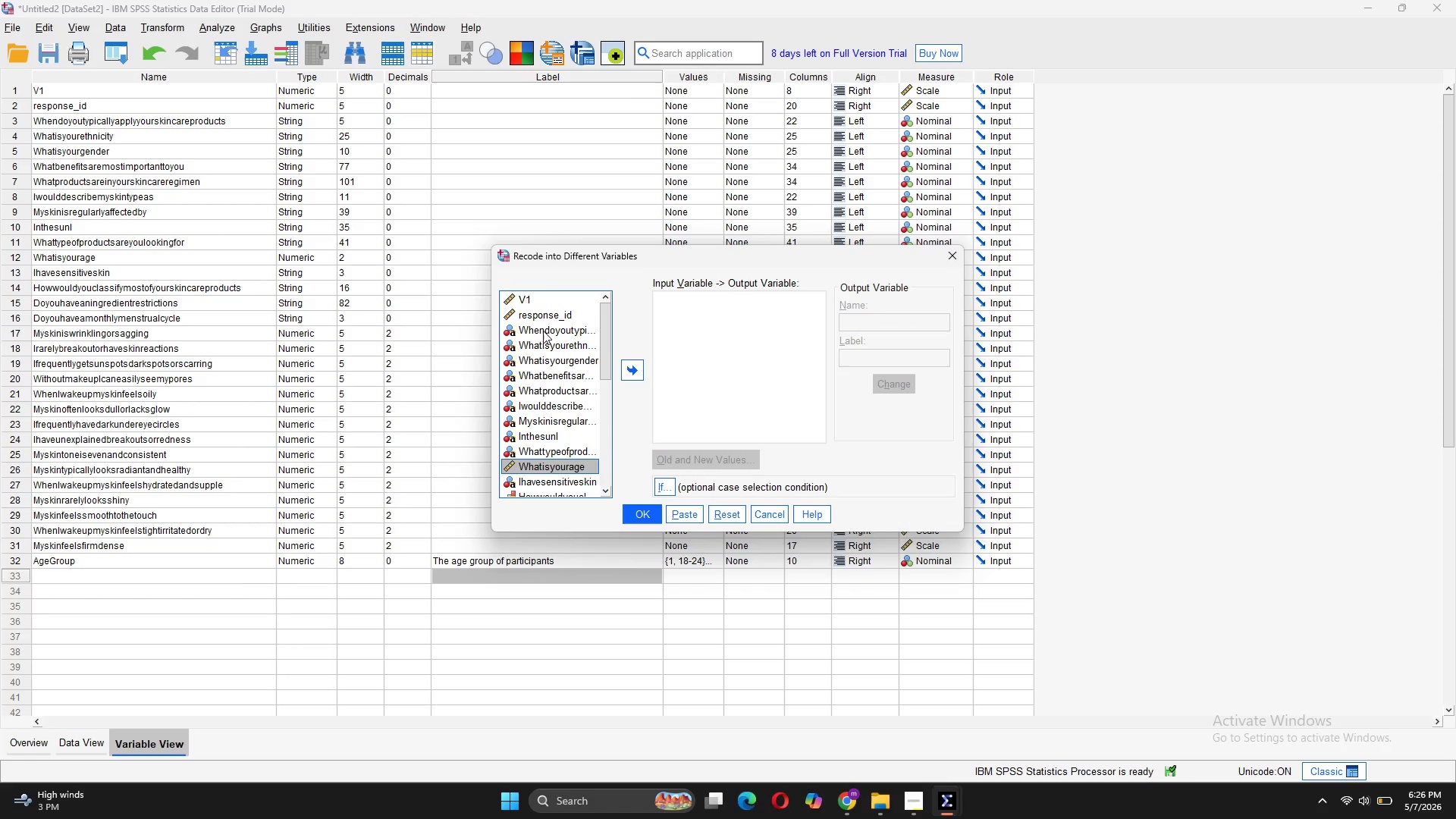 
wait(16.62)
 